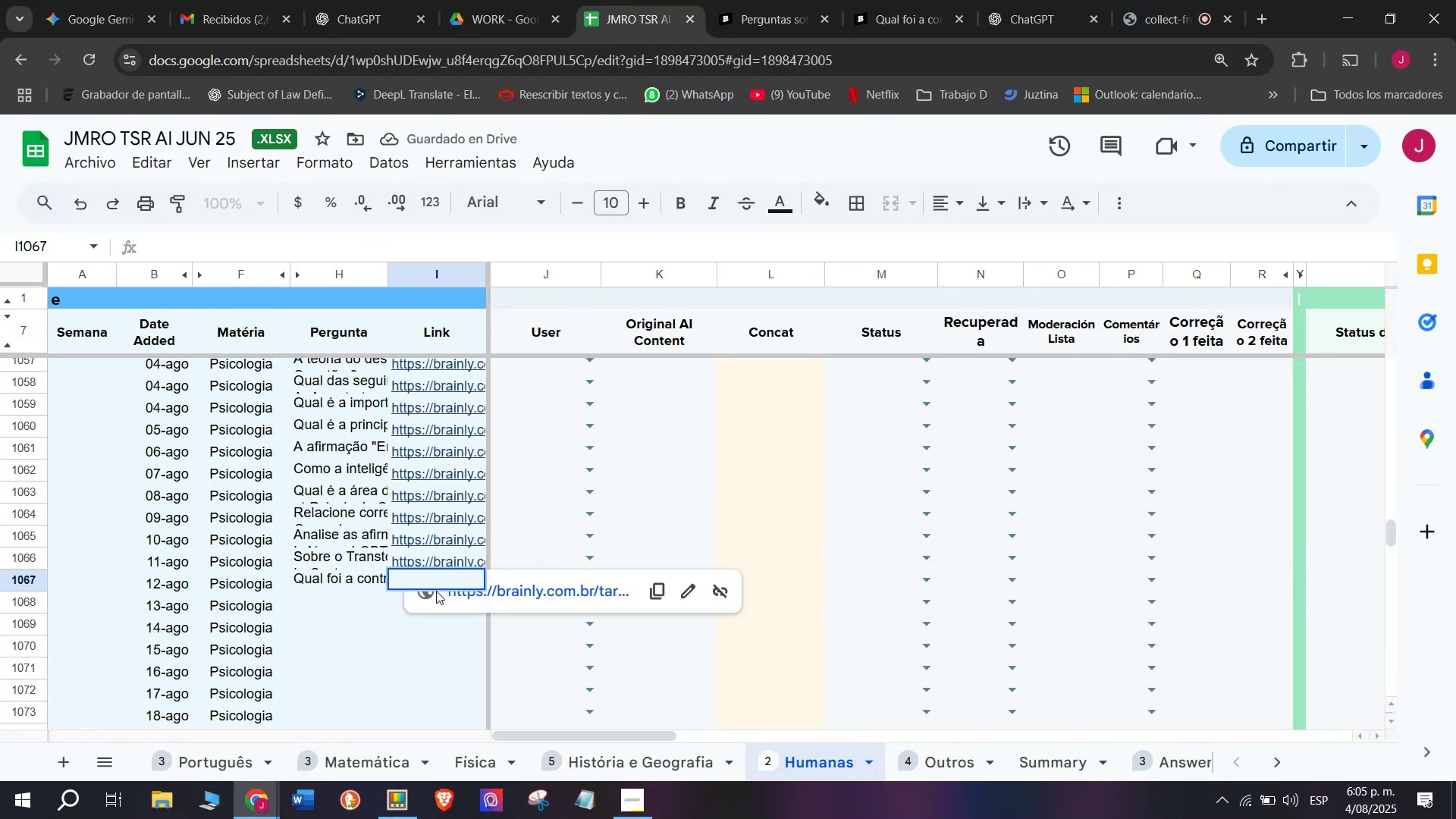 
key(C)
 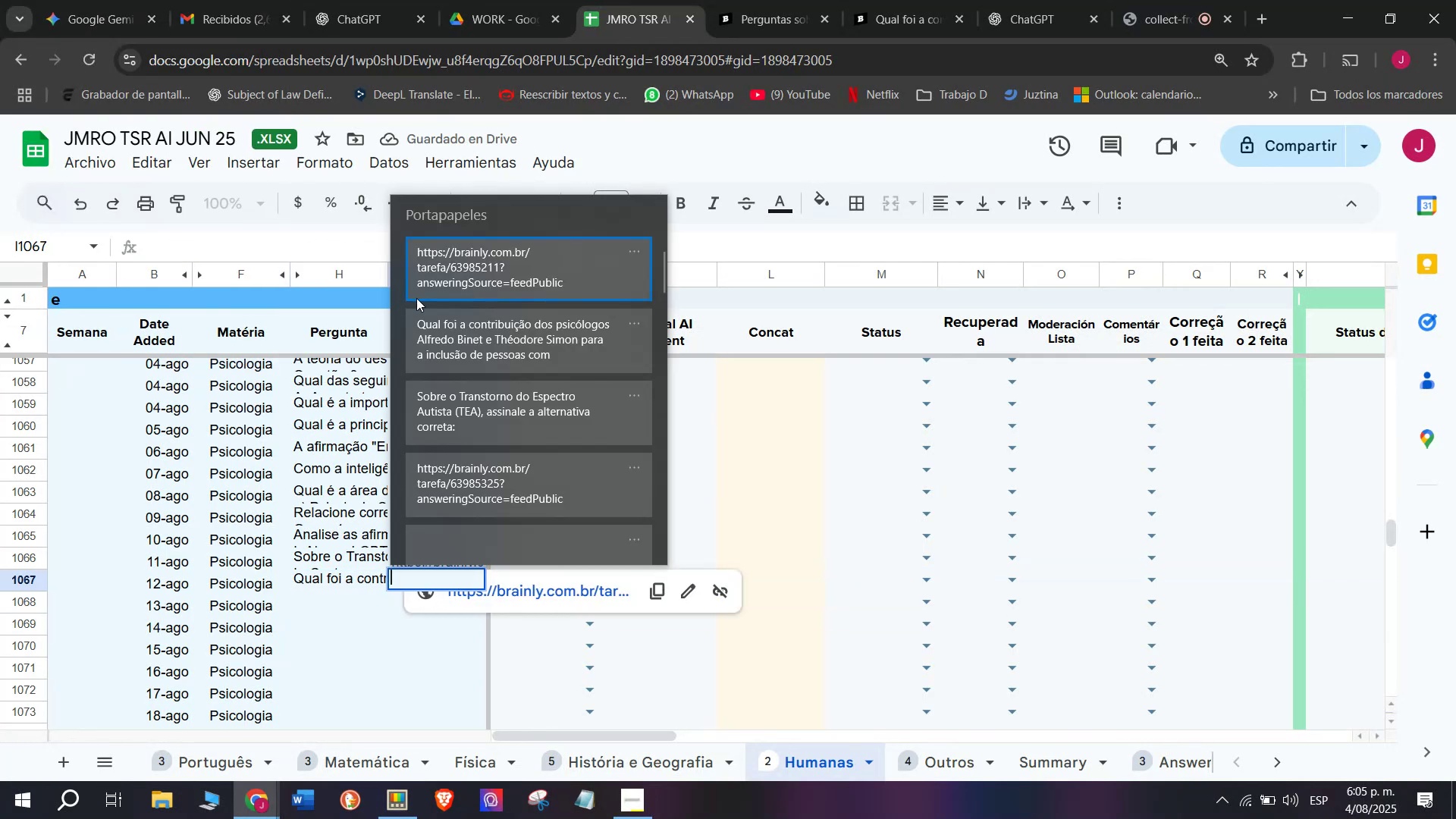 
key(Meta+V)
 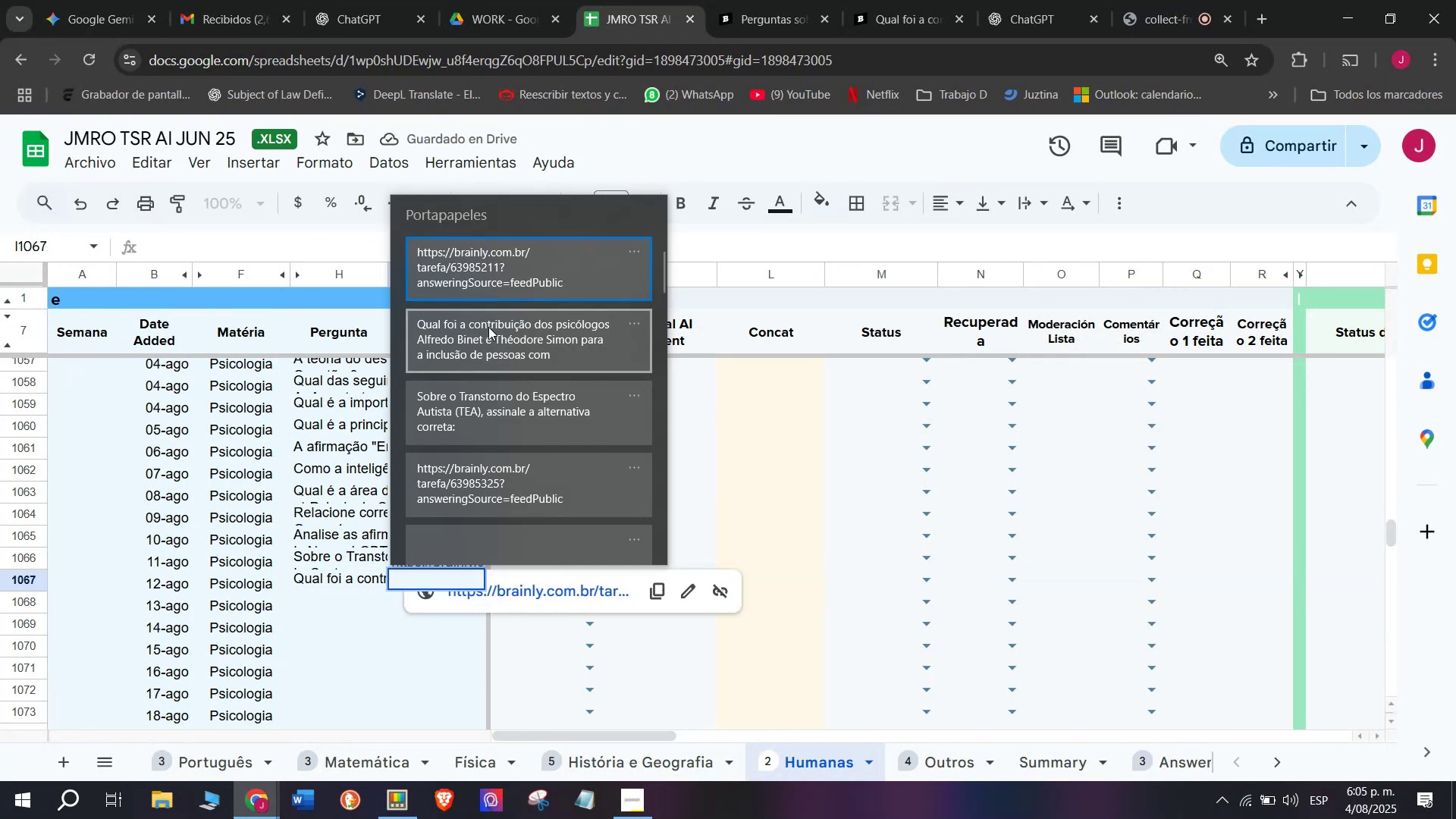 
left_click([487, 278])
 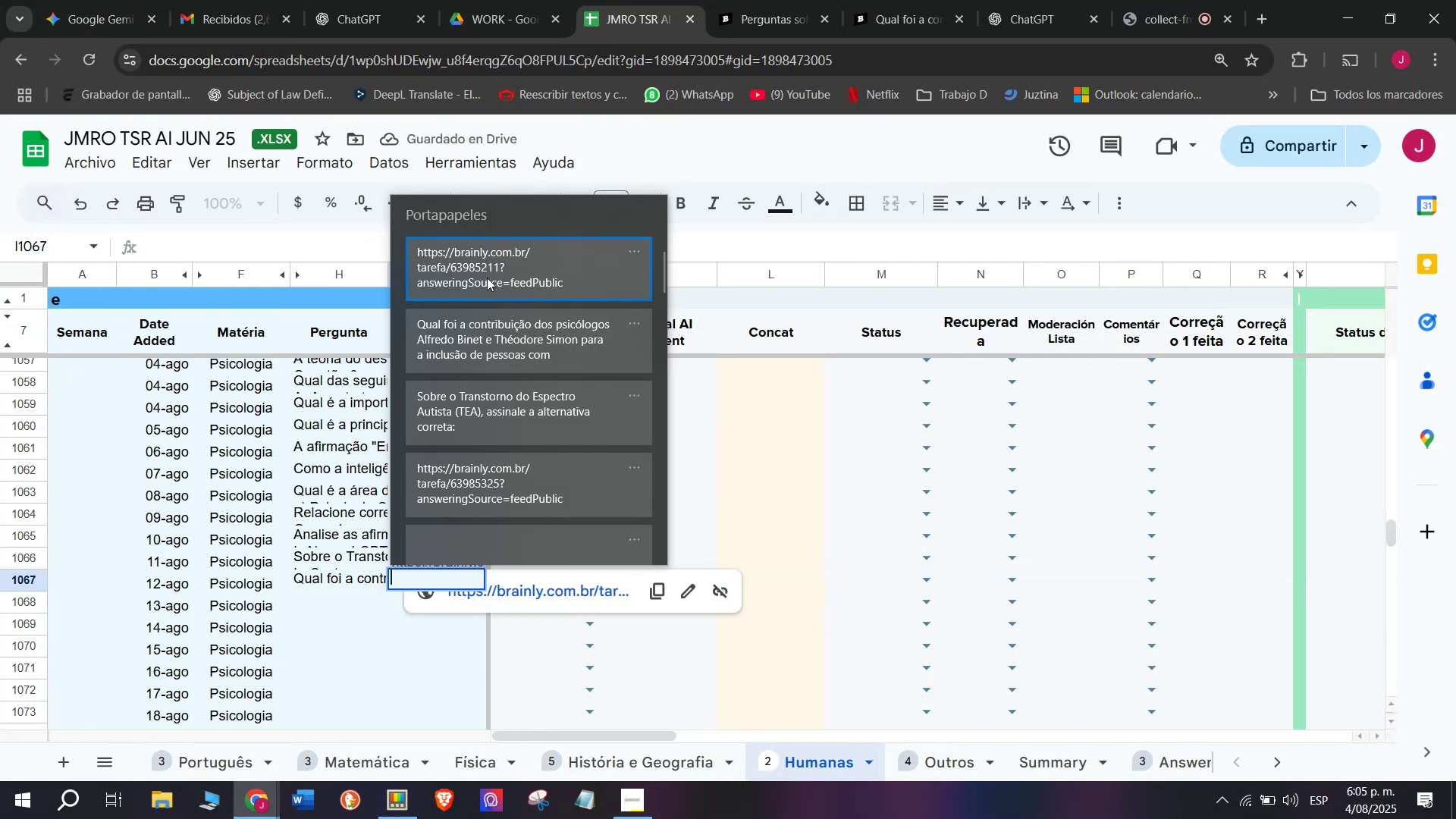 
key(Control+ControlLeft)
 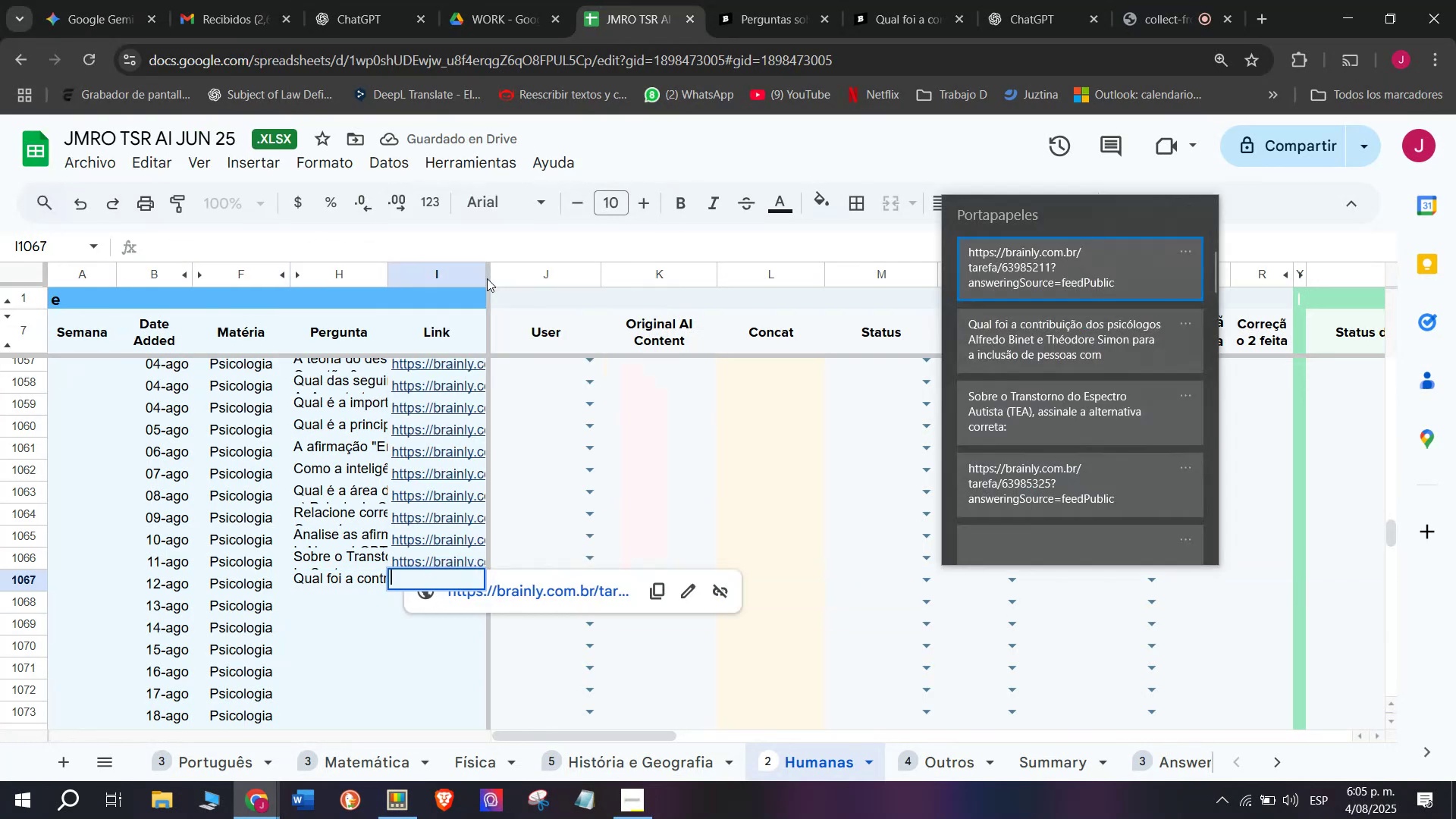 
key(Control+V)
 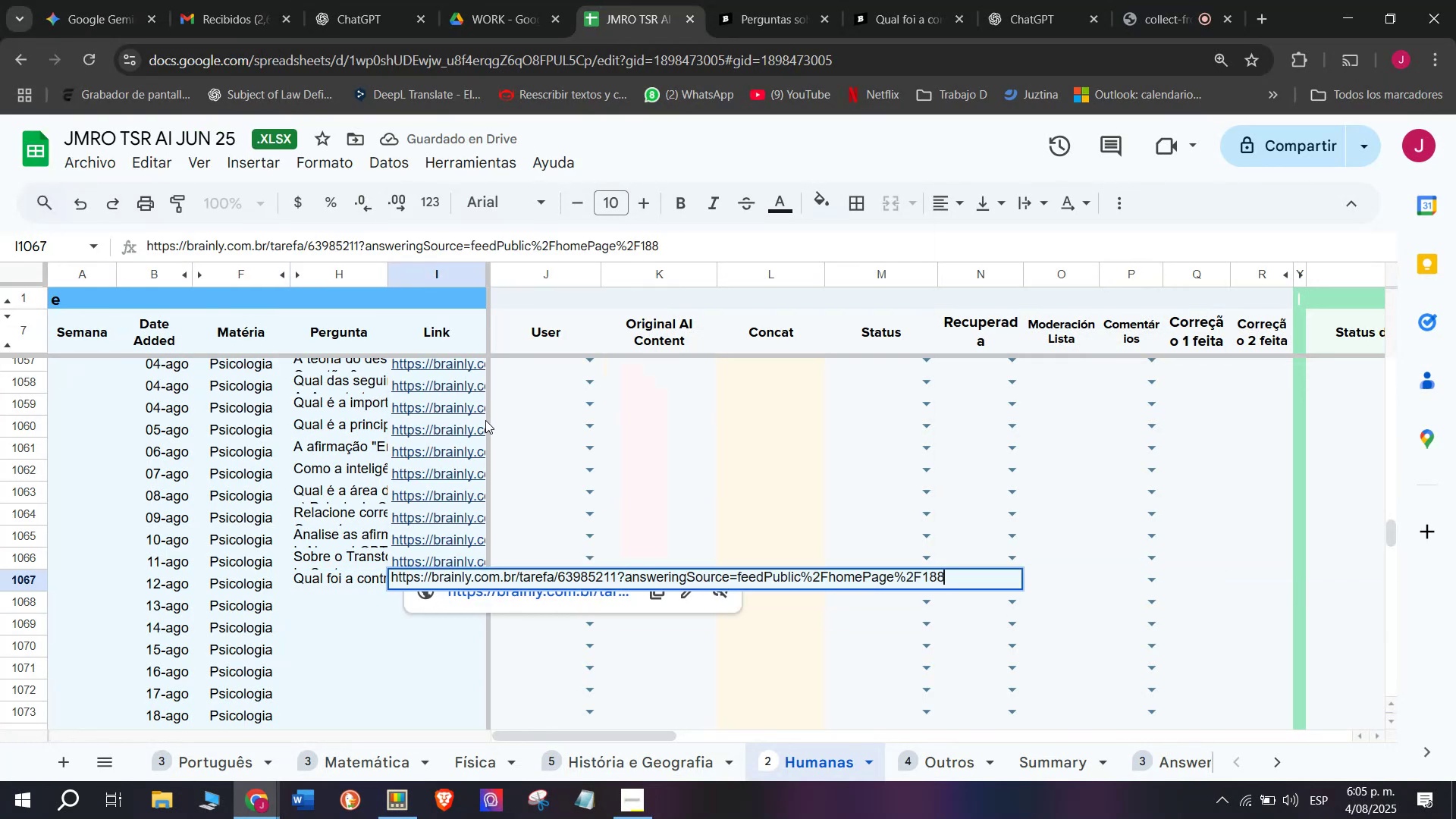 
key(Enter)
 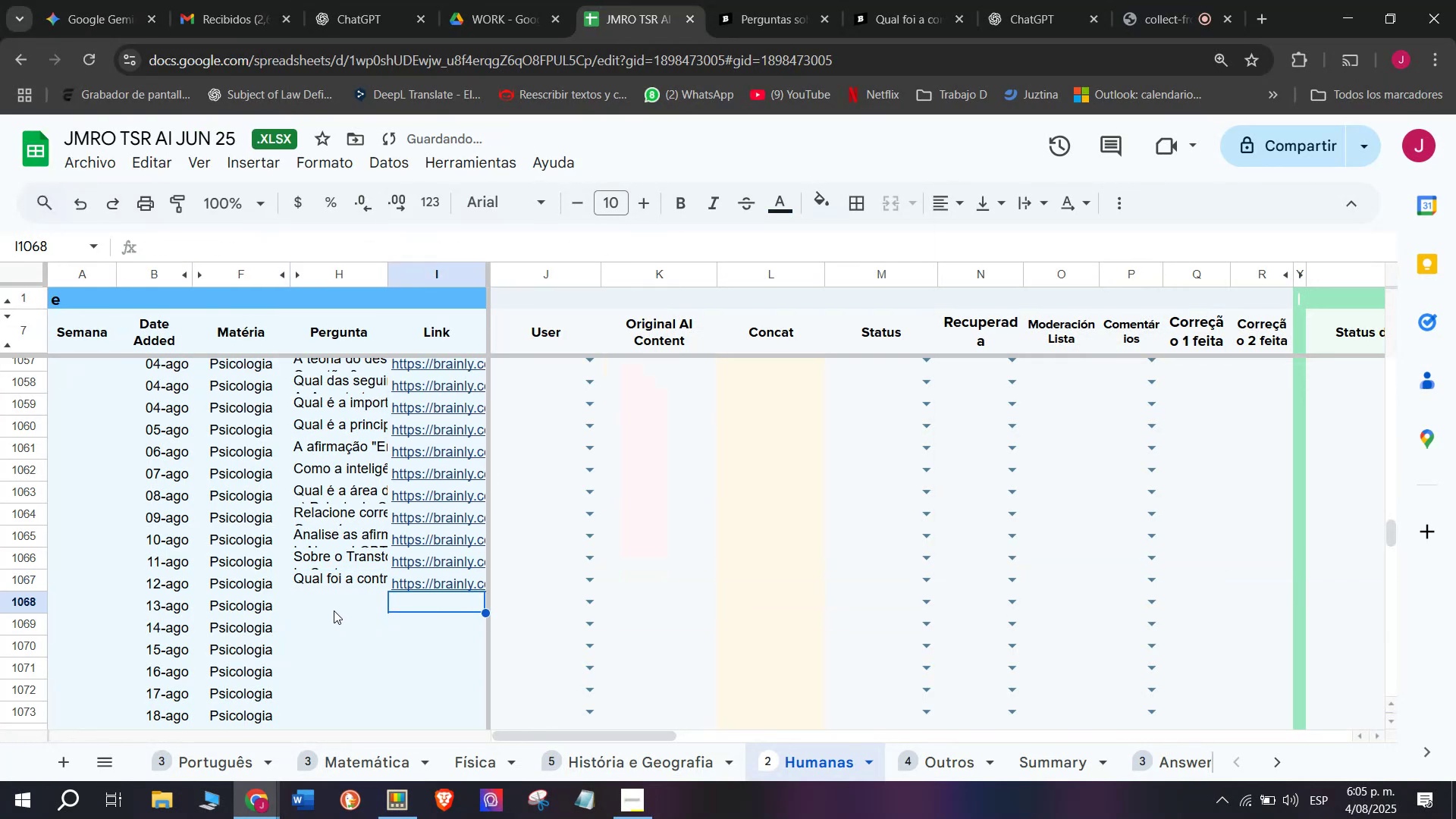 
left_click([331, 602])
 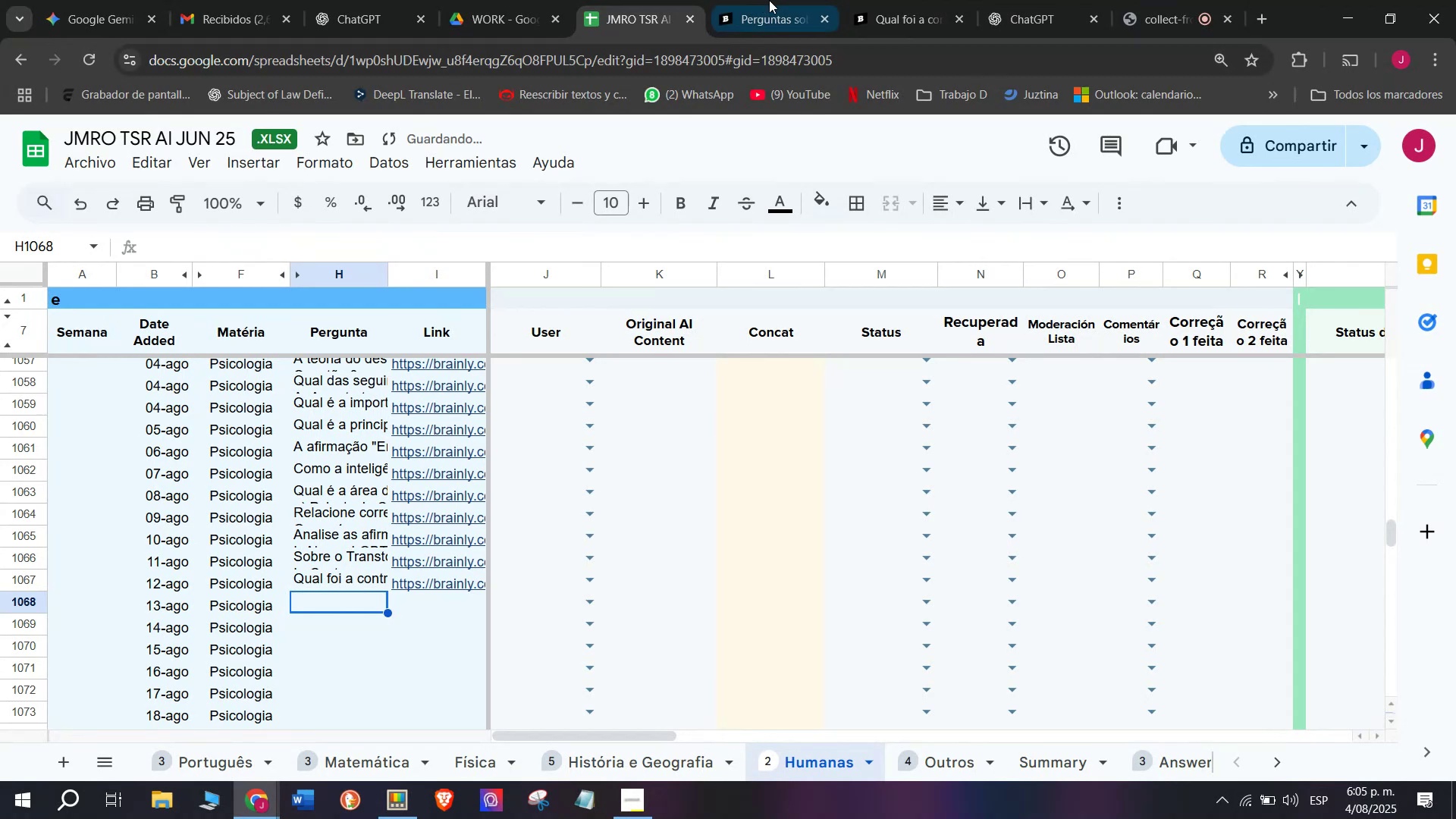 
left_click([774, 0])
 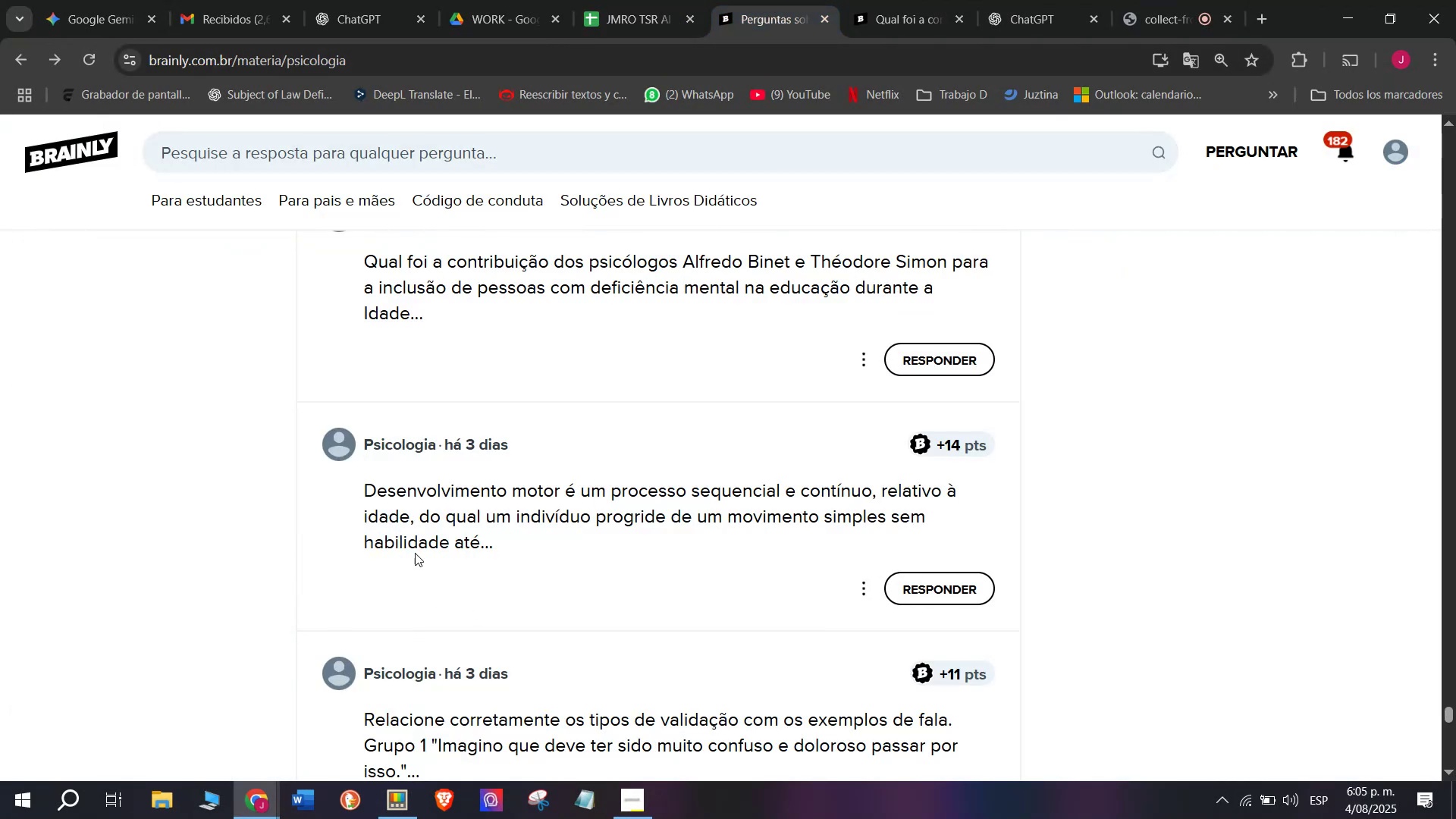 
right_click([419, 531])
 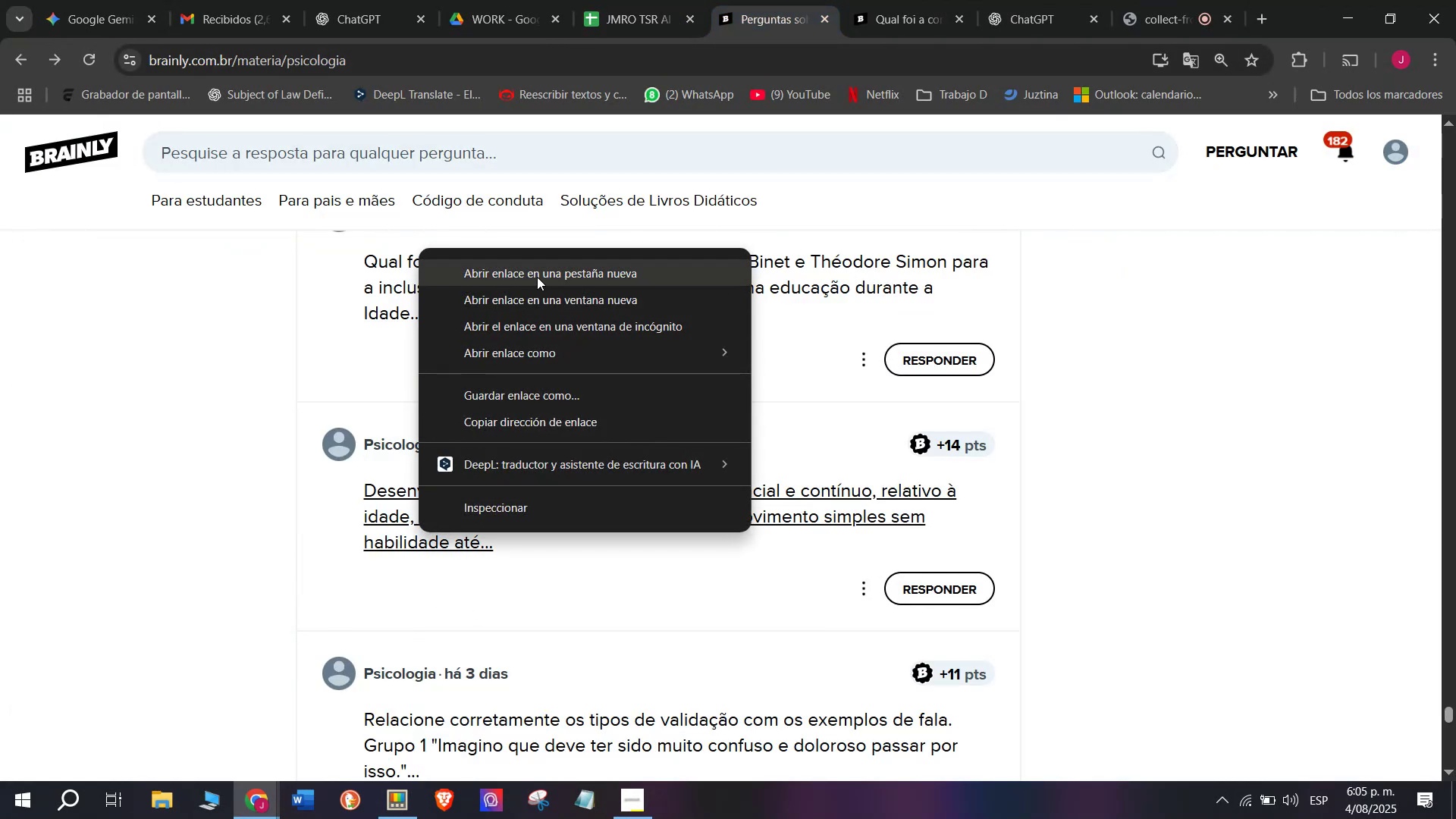 
left_click([541, 271])
 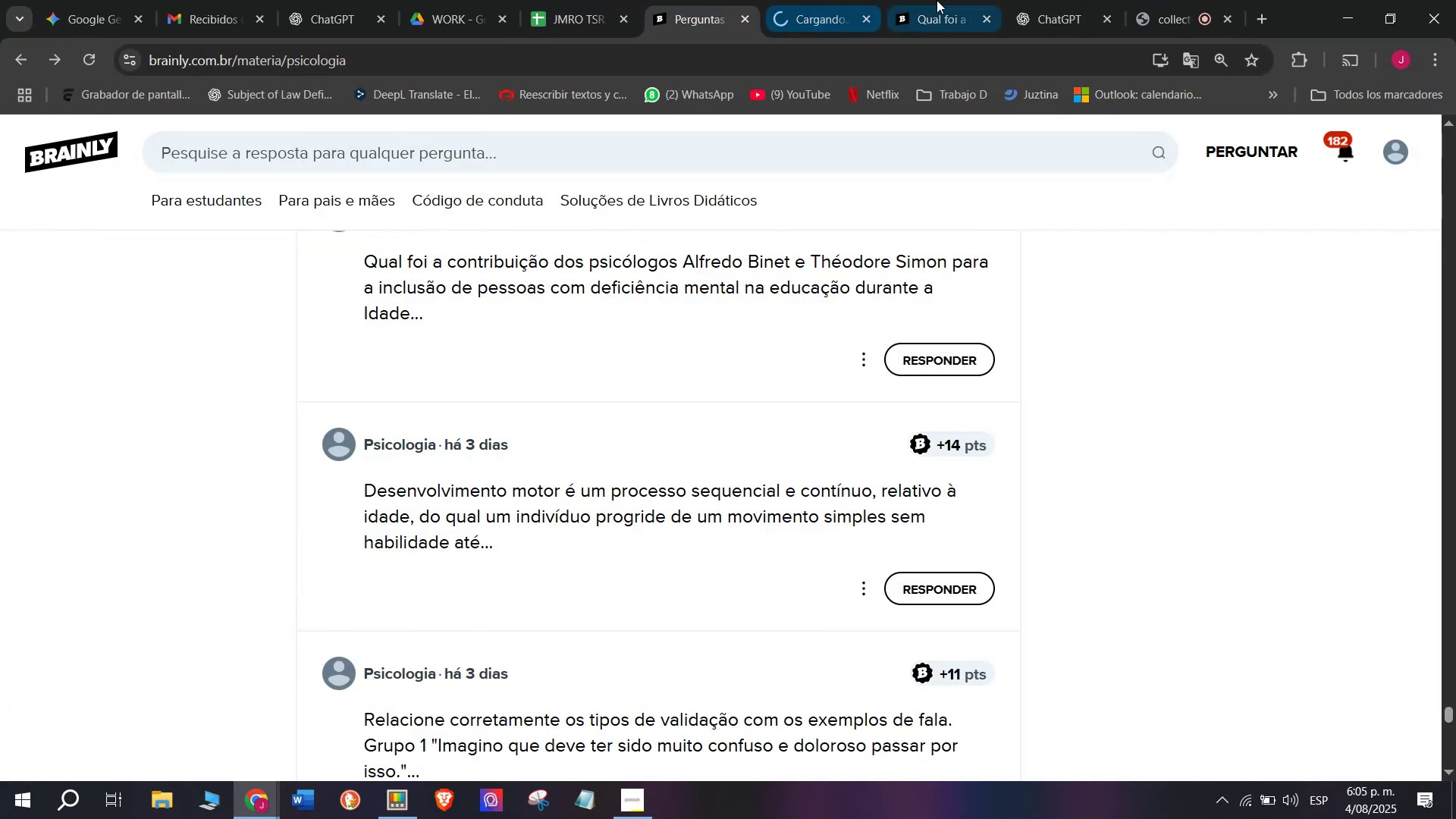 
left_click([953, 0])
 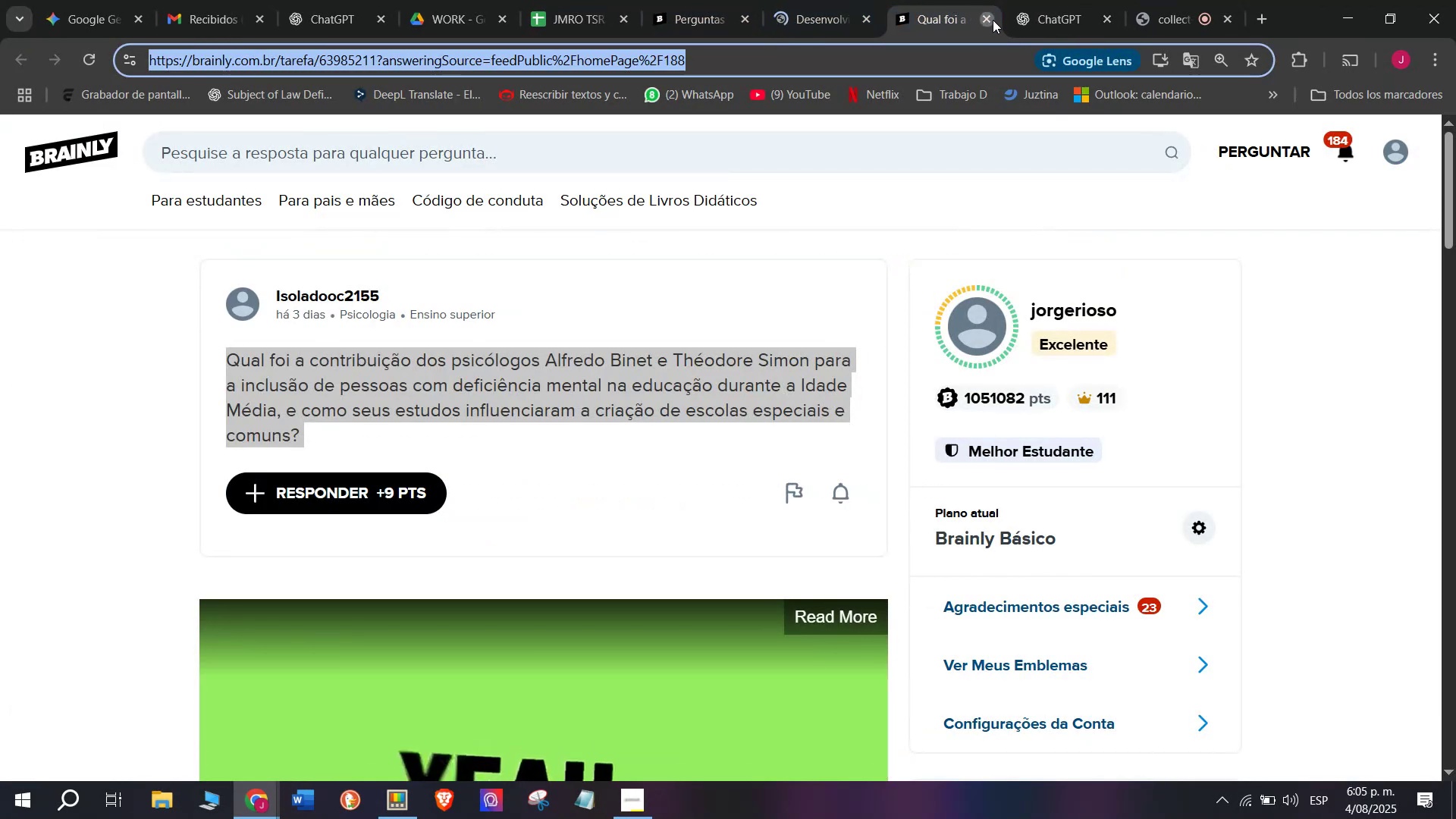 
double_click([859, 0])
 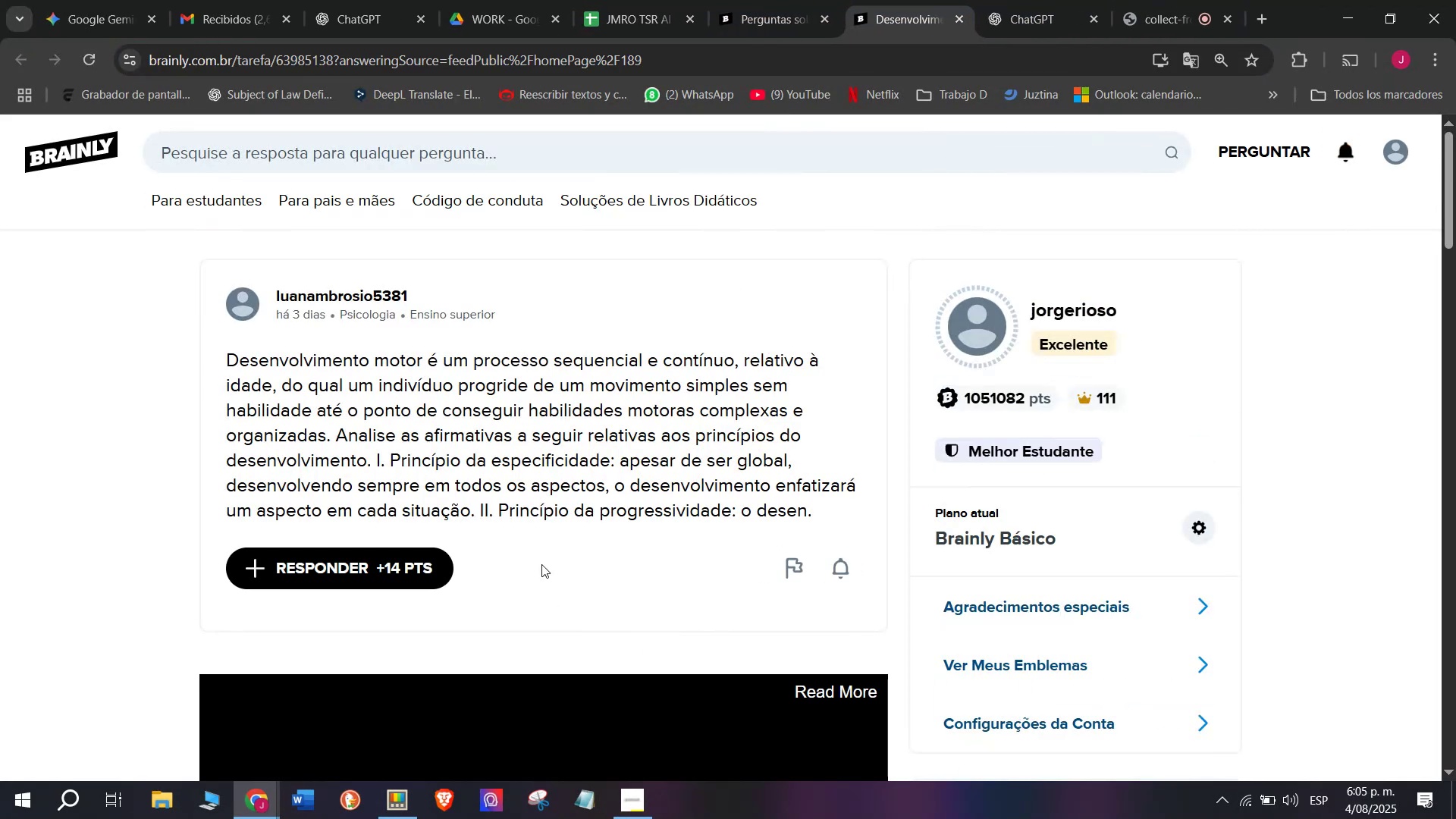 
double_click([526, 463])
 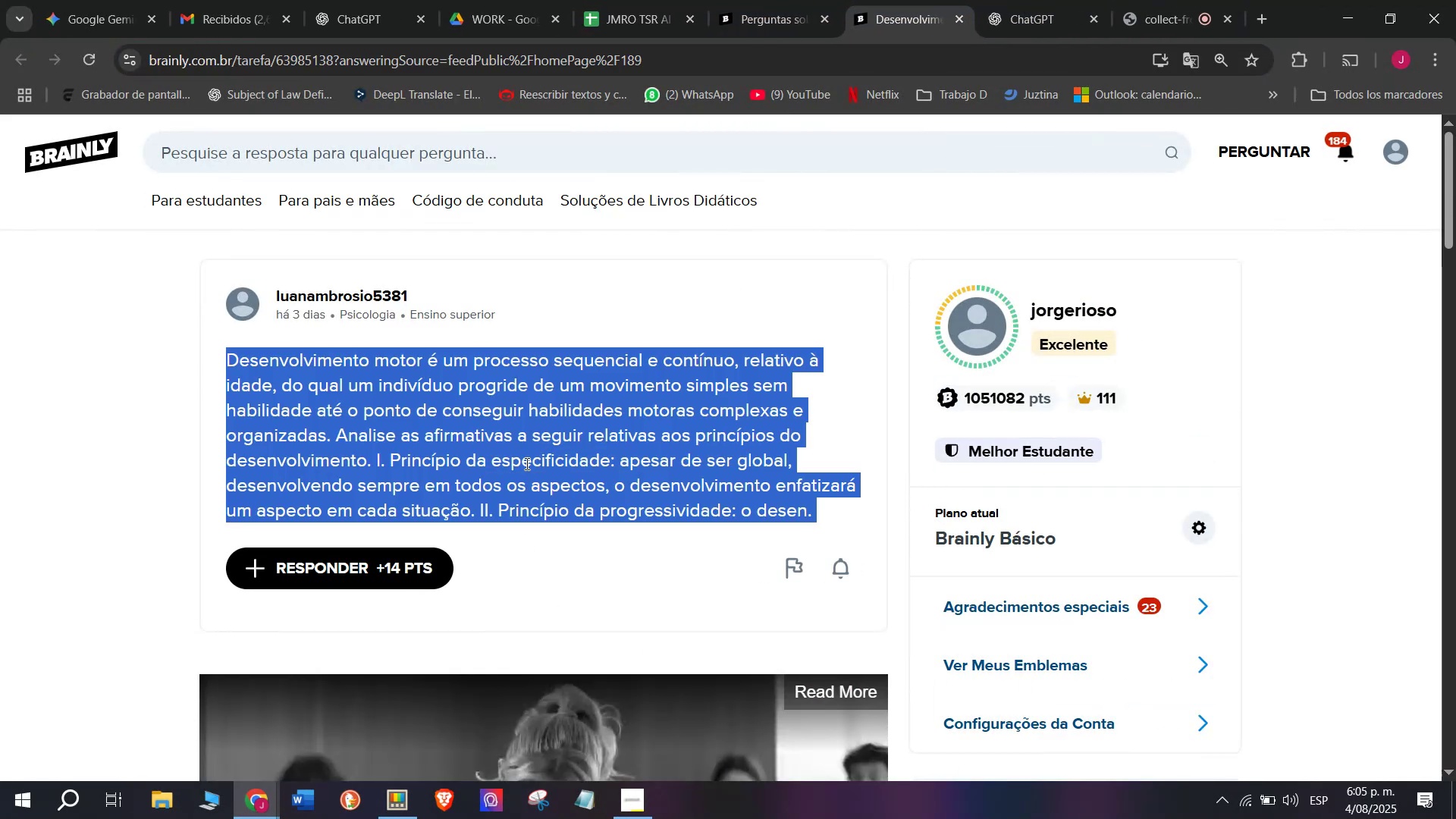 
triple_click([526, 463])
 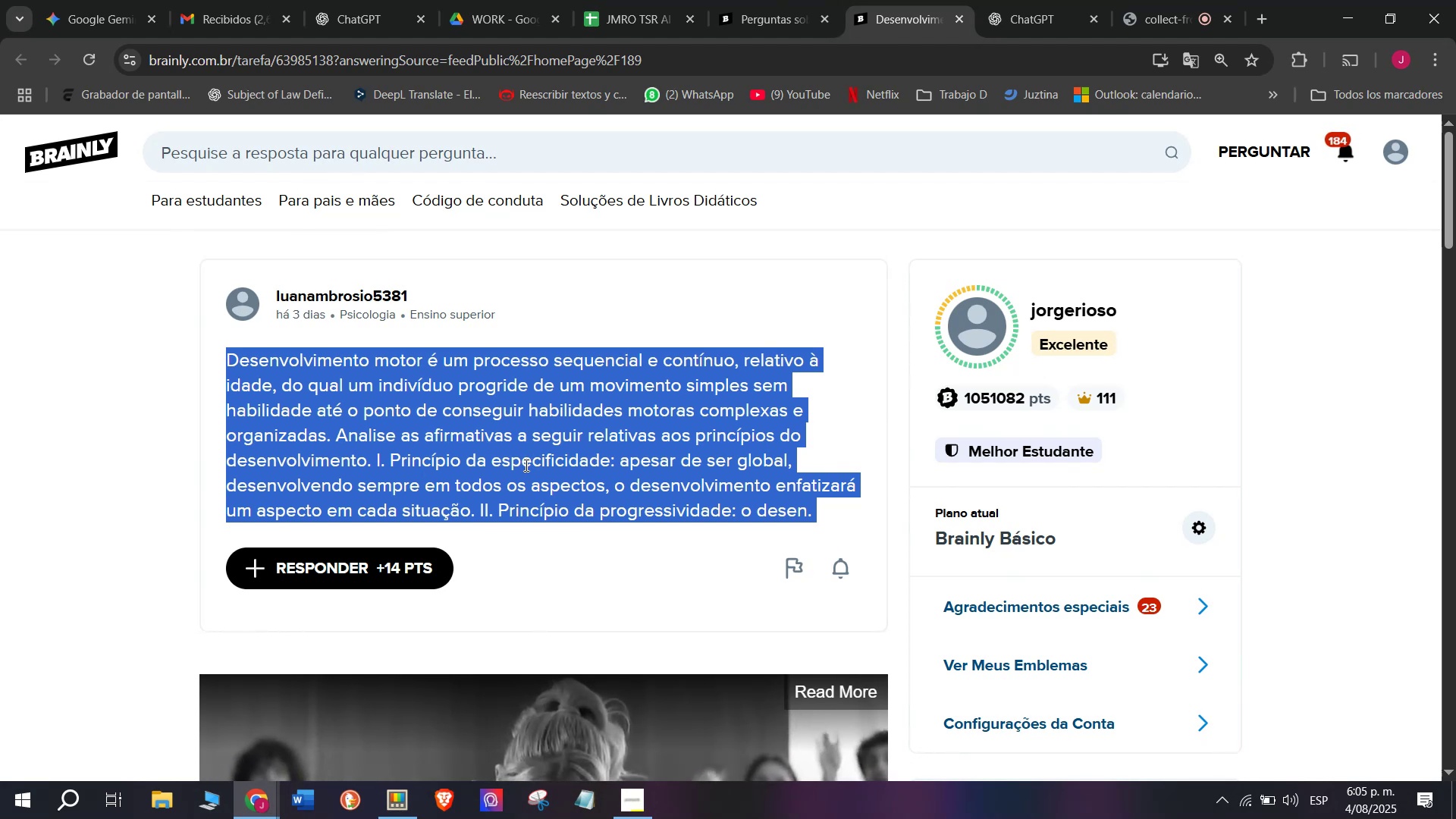 
wait(5.25)
 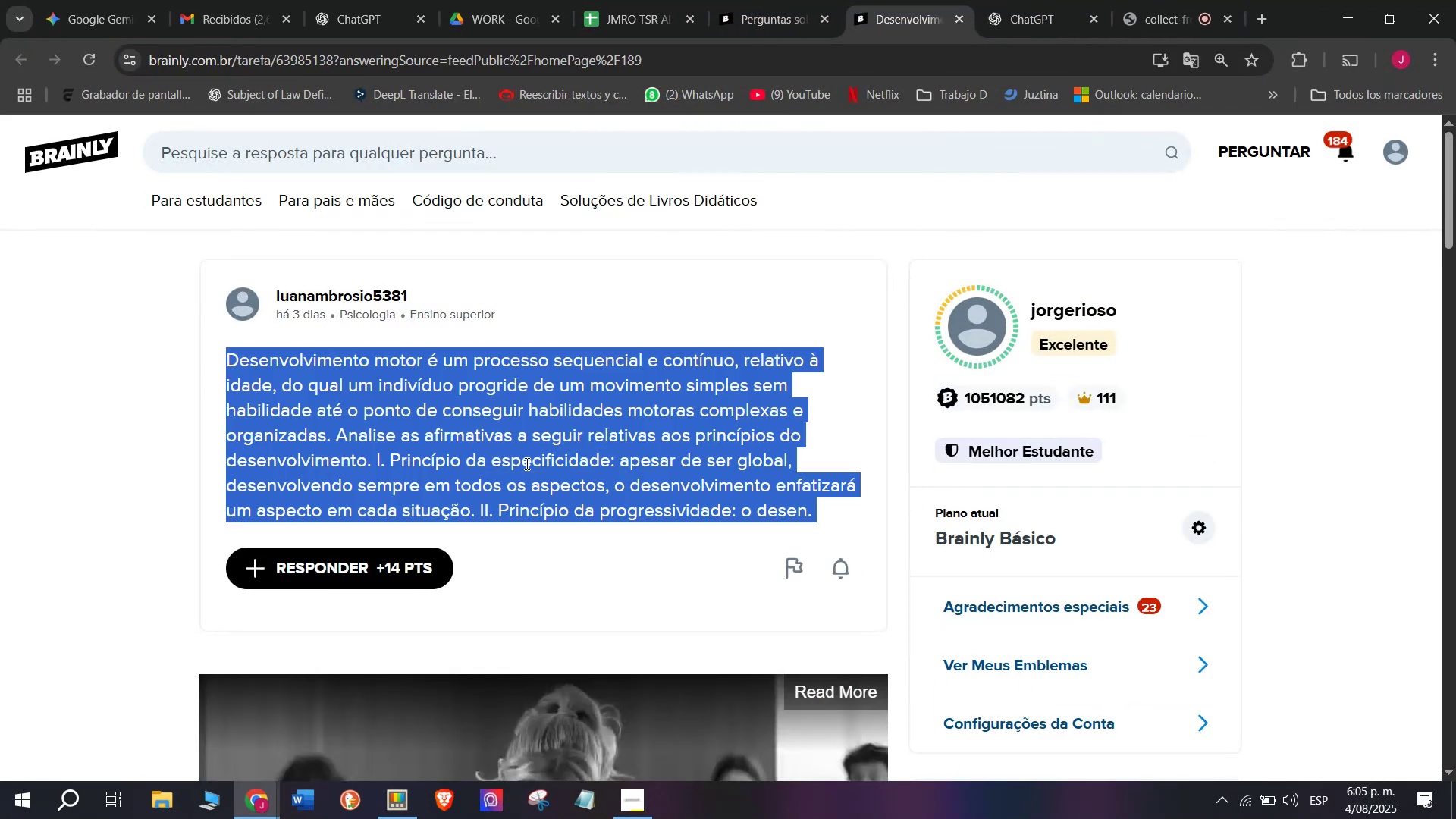 
right_click([525, 465])
 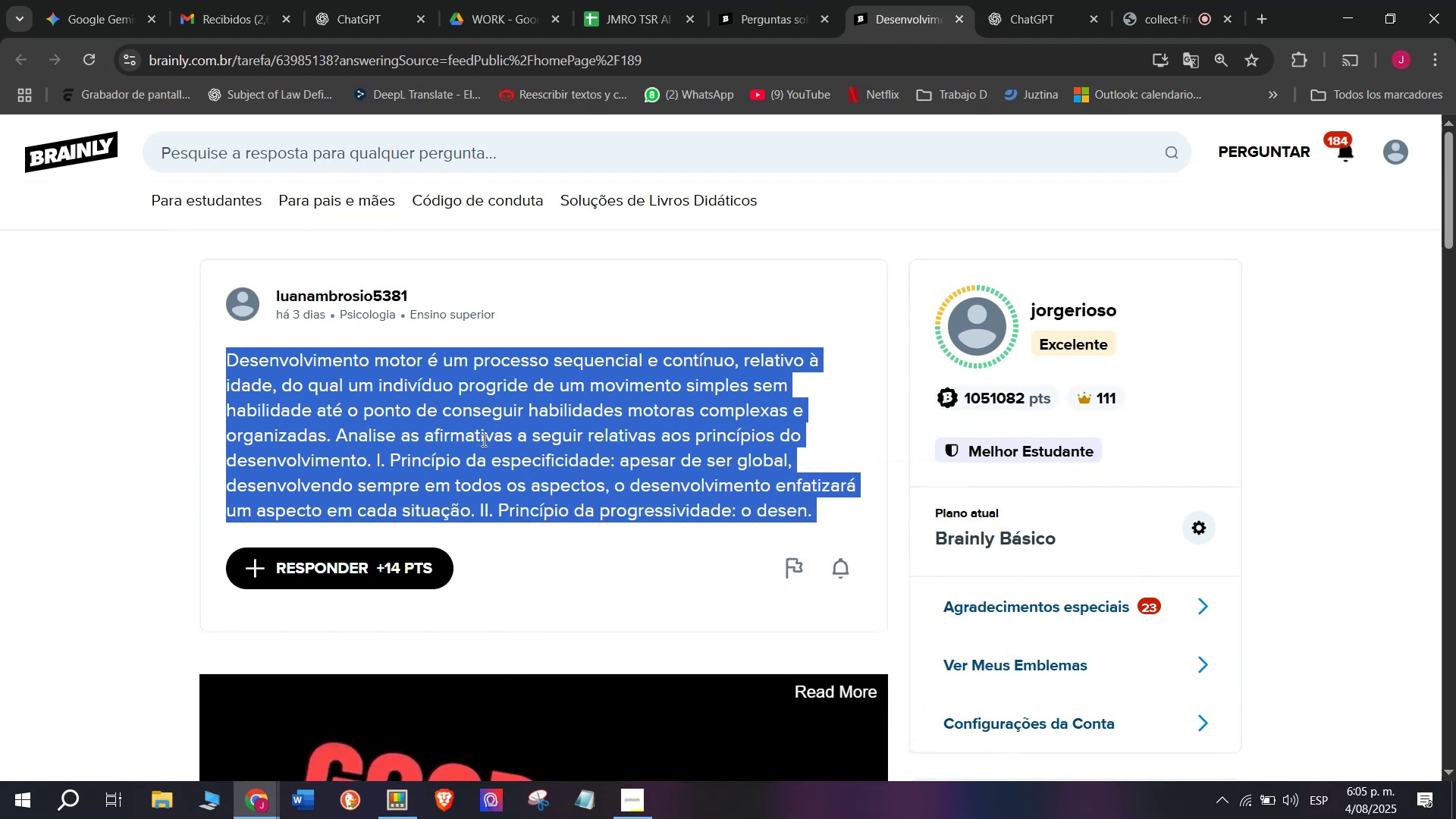 
double_click([482, 436])
 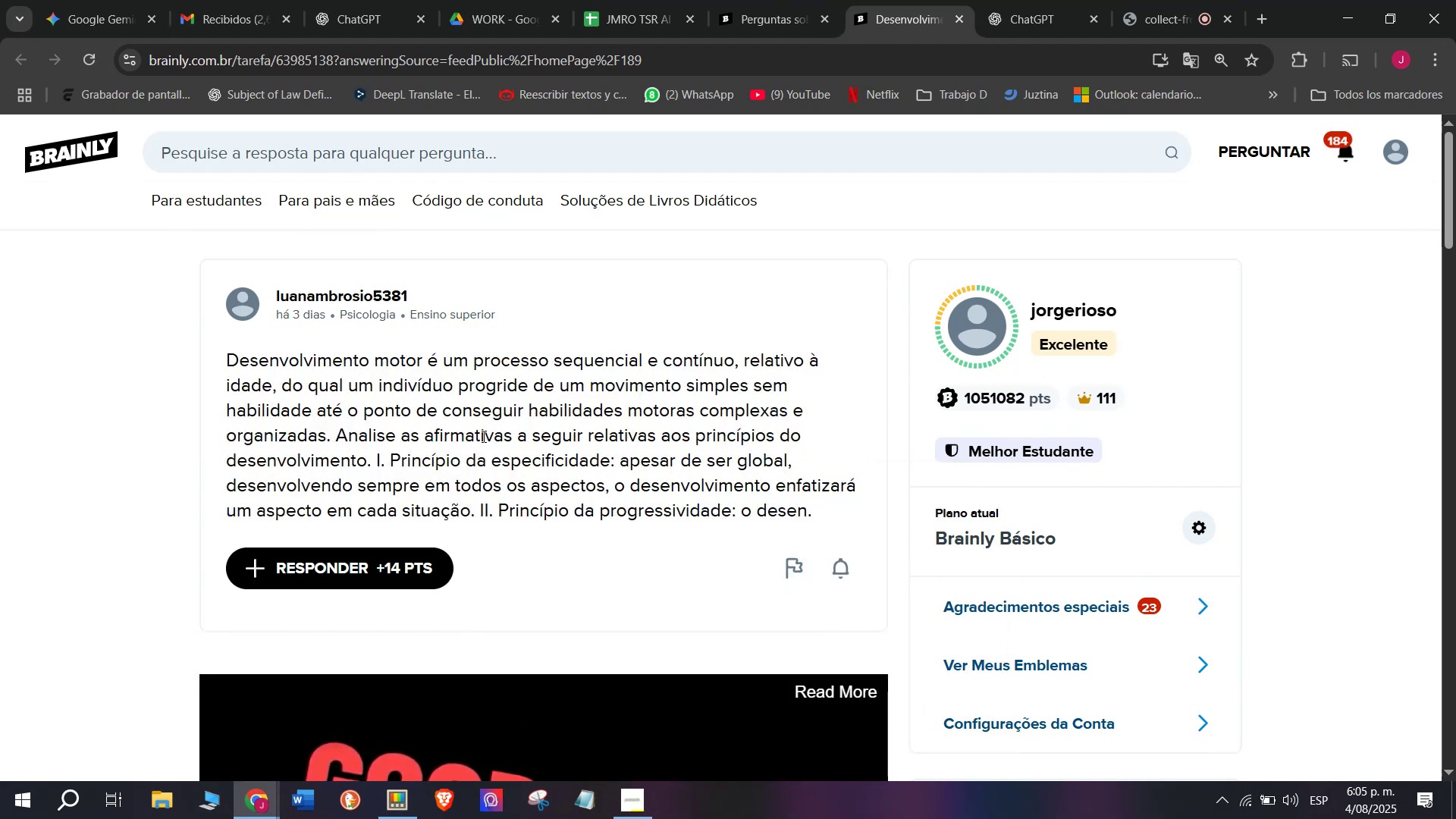 
triple_click([482, 436])
 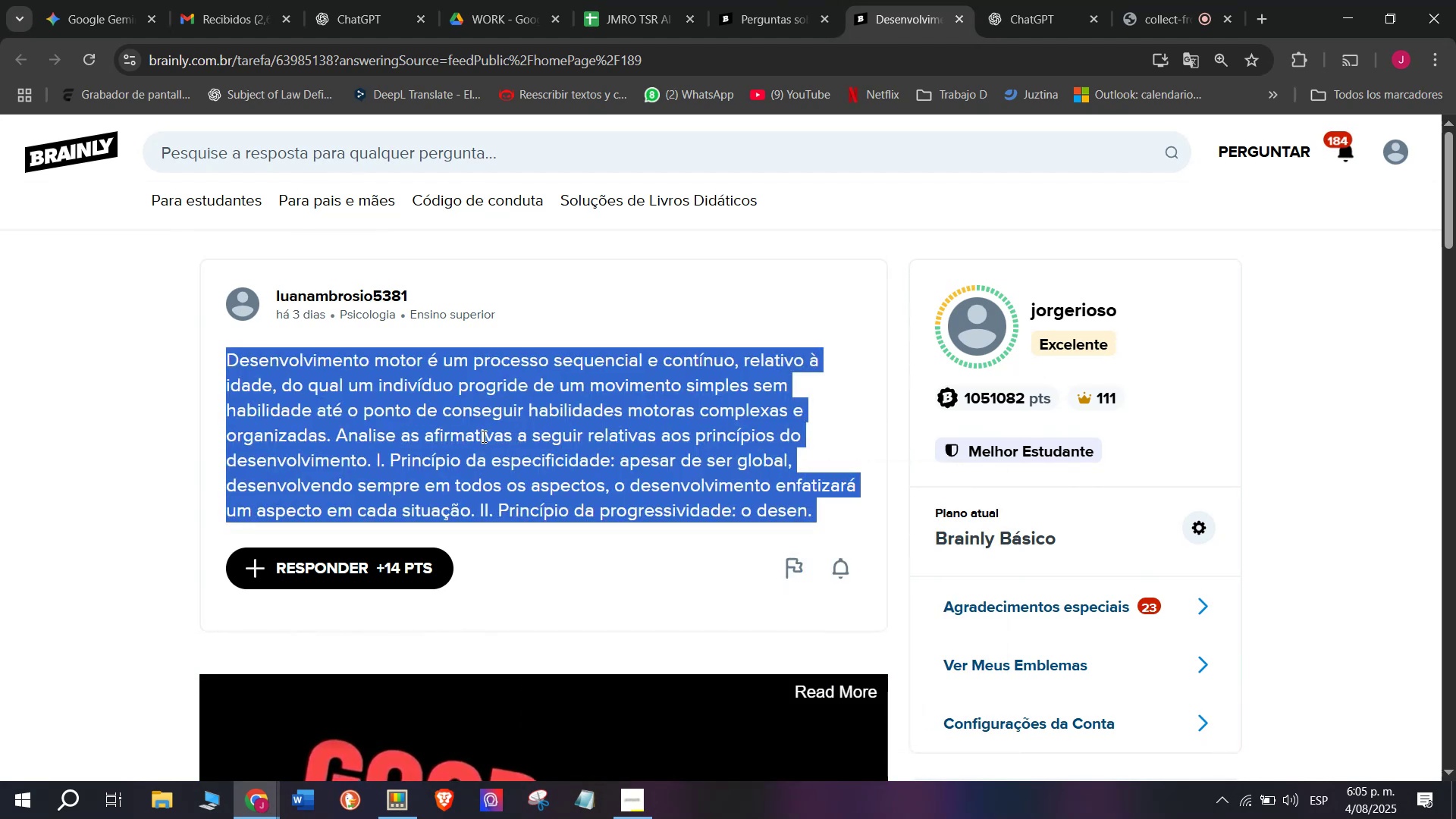 
triple_click([482, 436])
 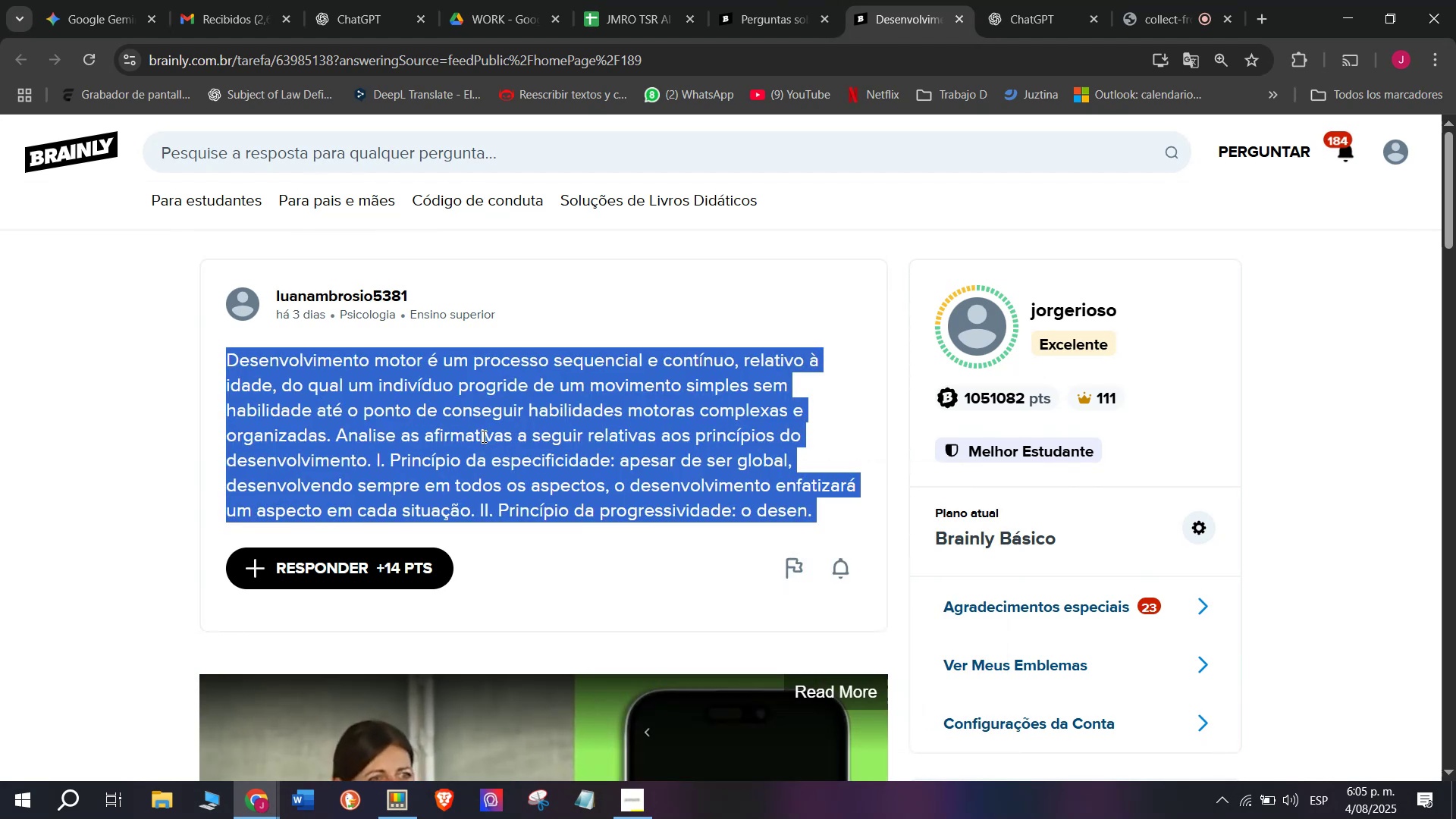 
key(Control+ControlLeft)
 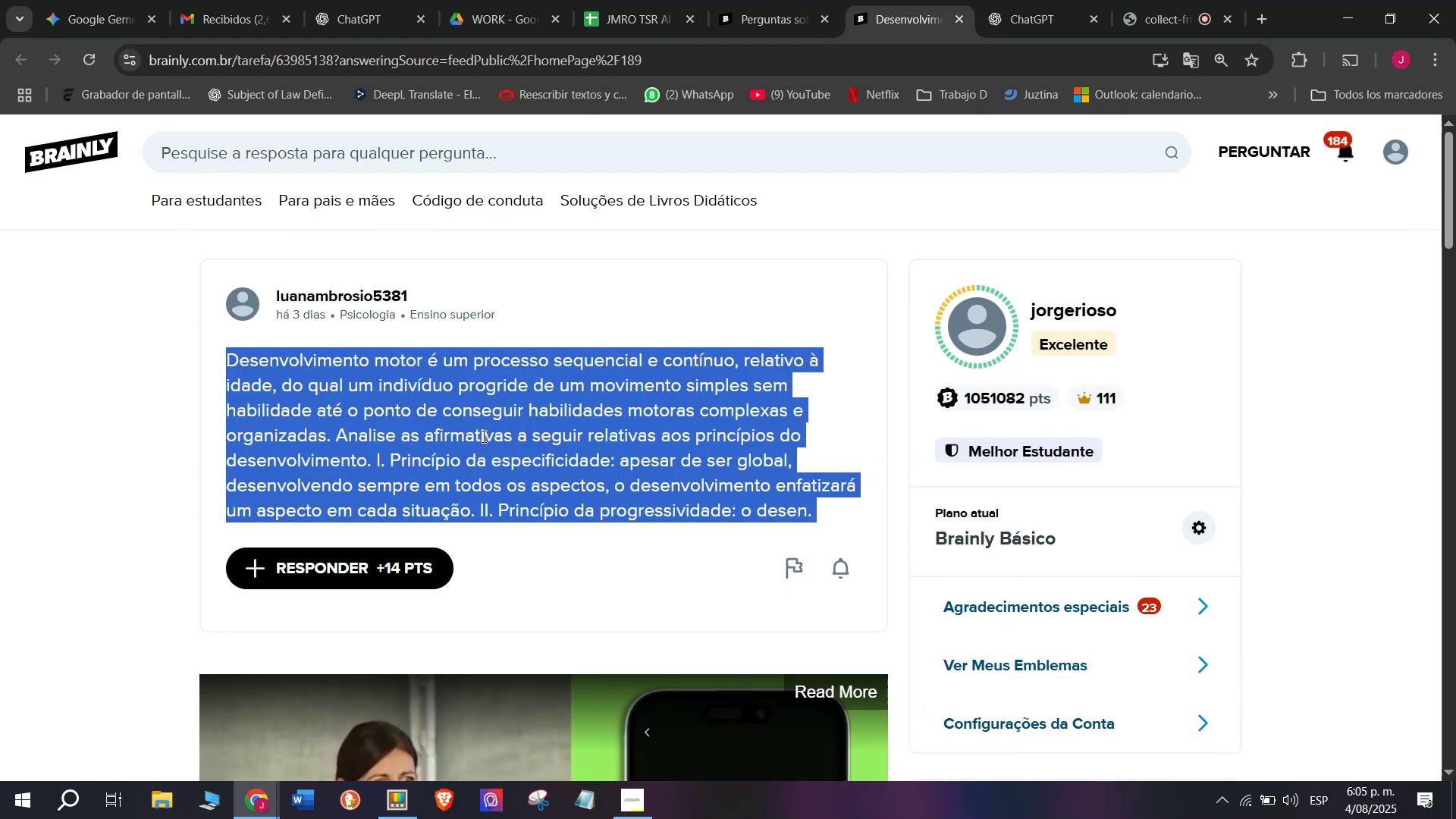 
key(Break)
 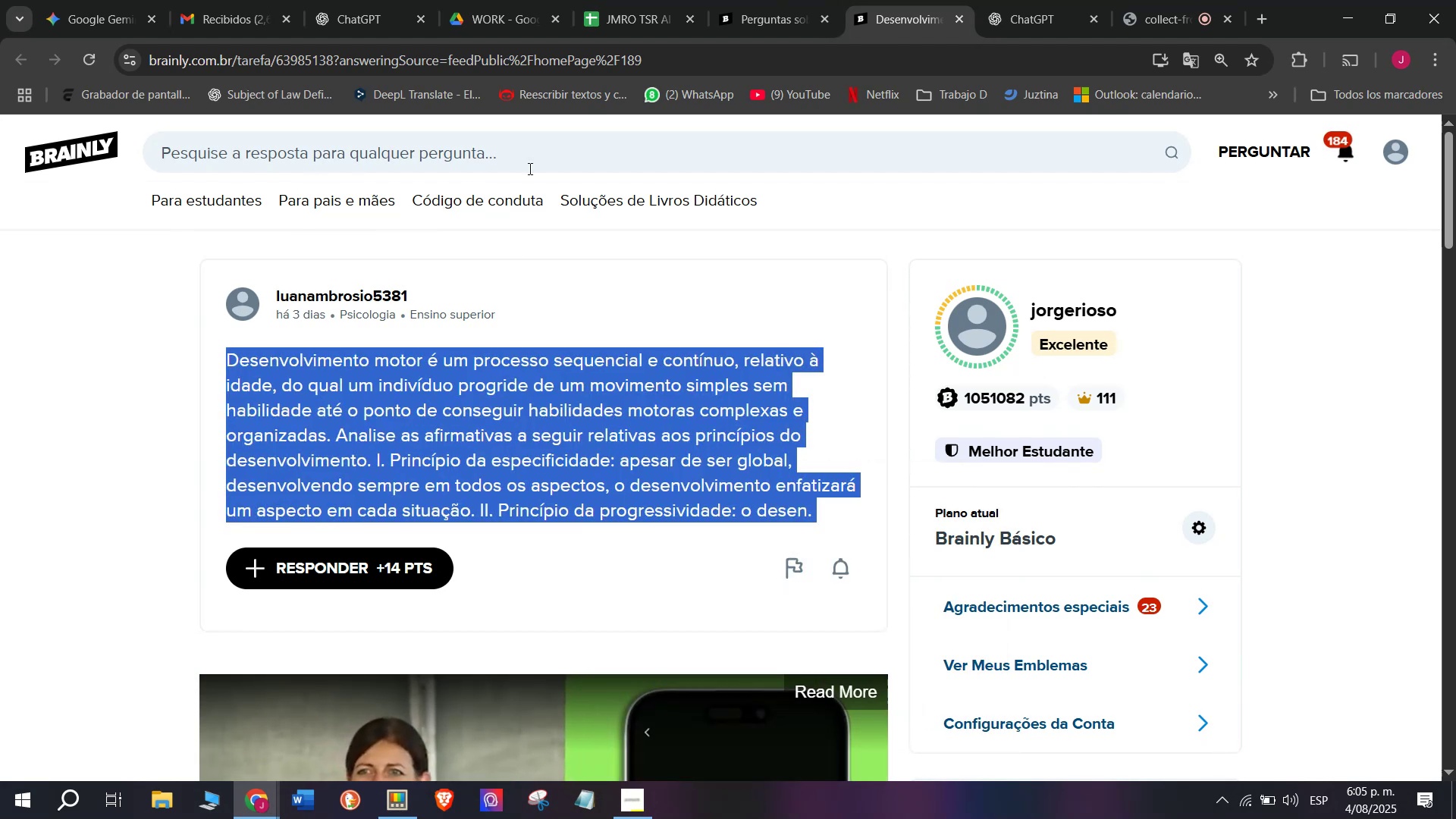 
key(Control+C)
 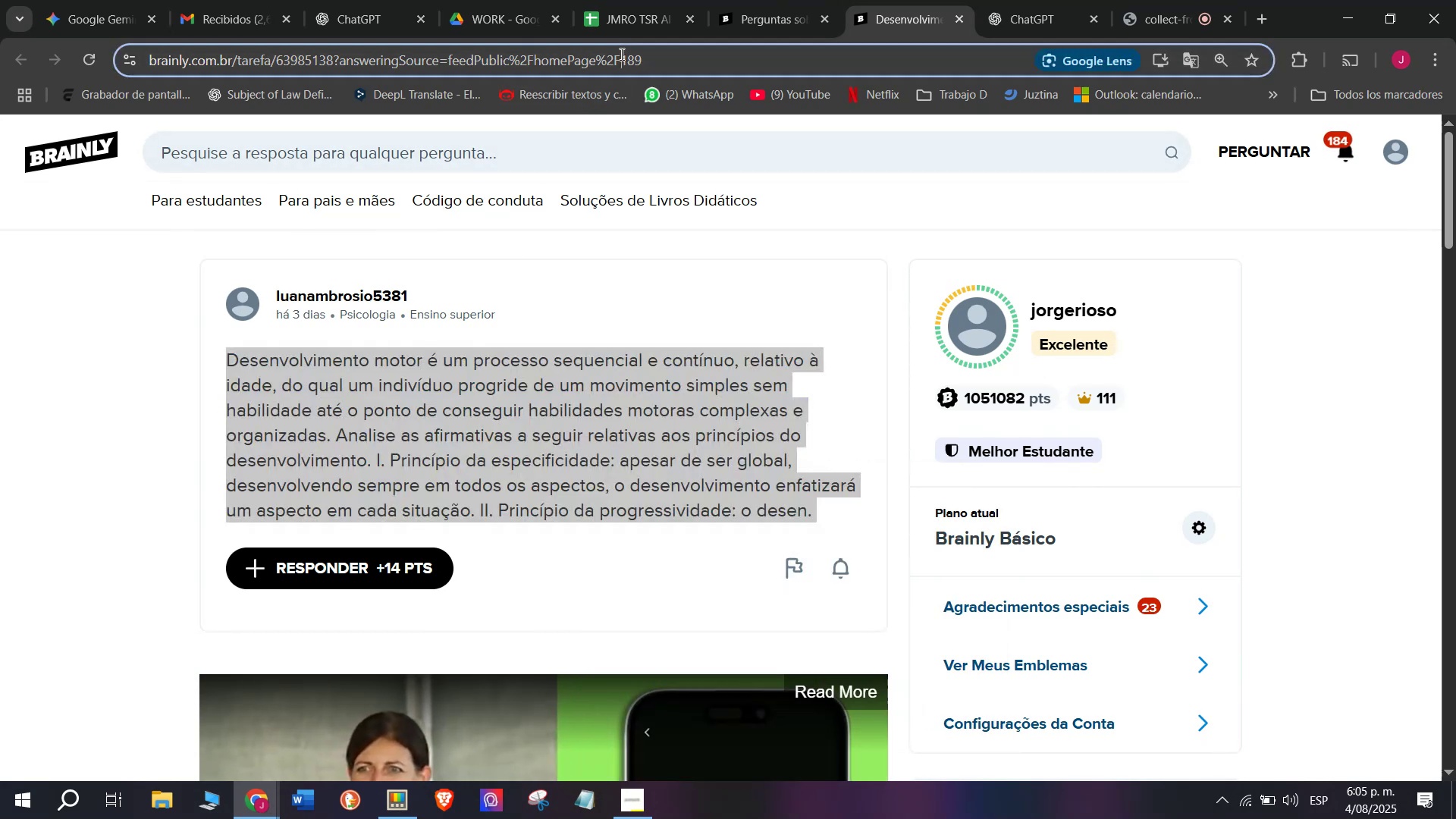 
double_click([620, 54])
 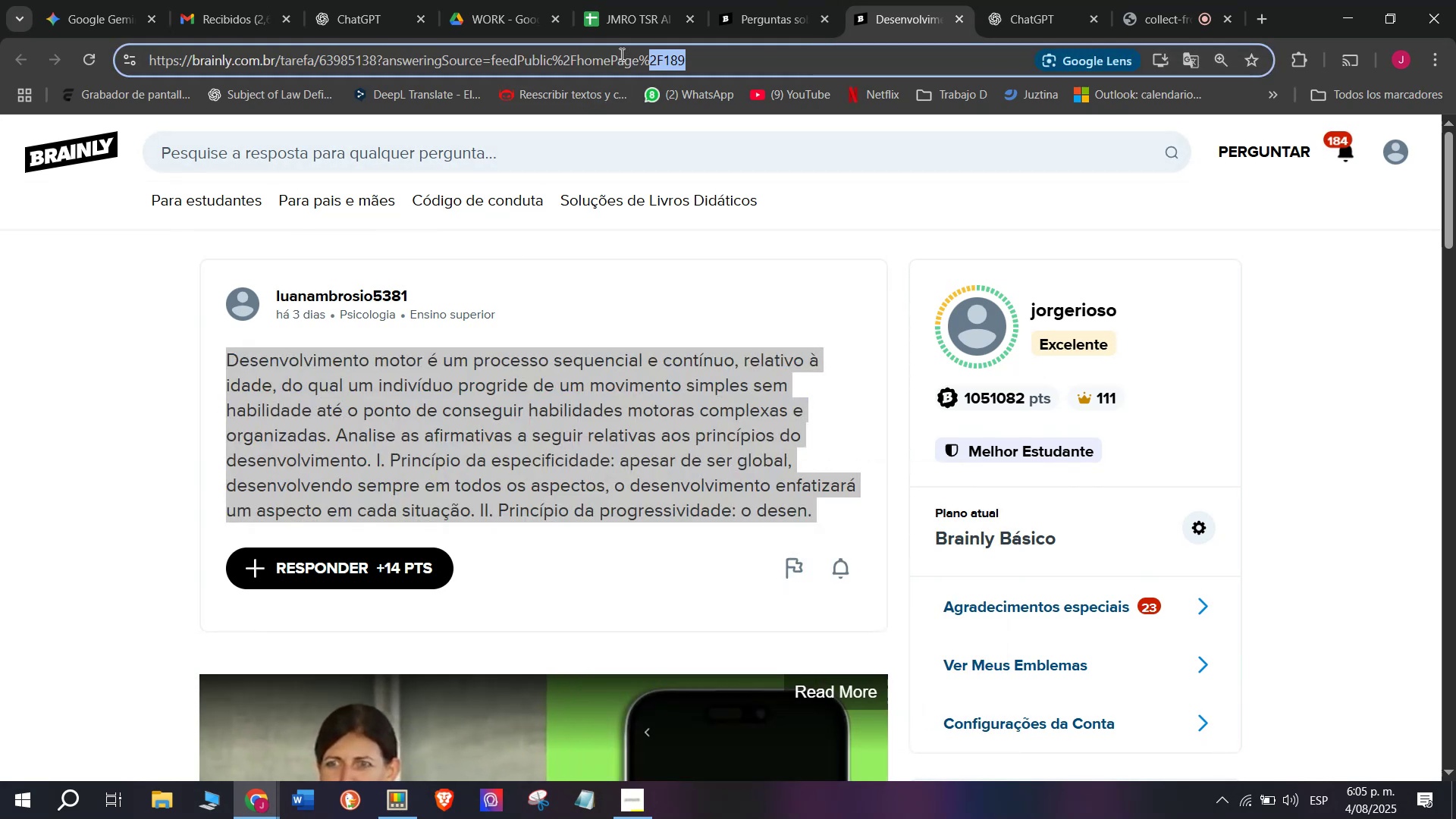 
triple_click([620, 54])
 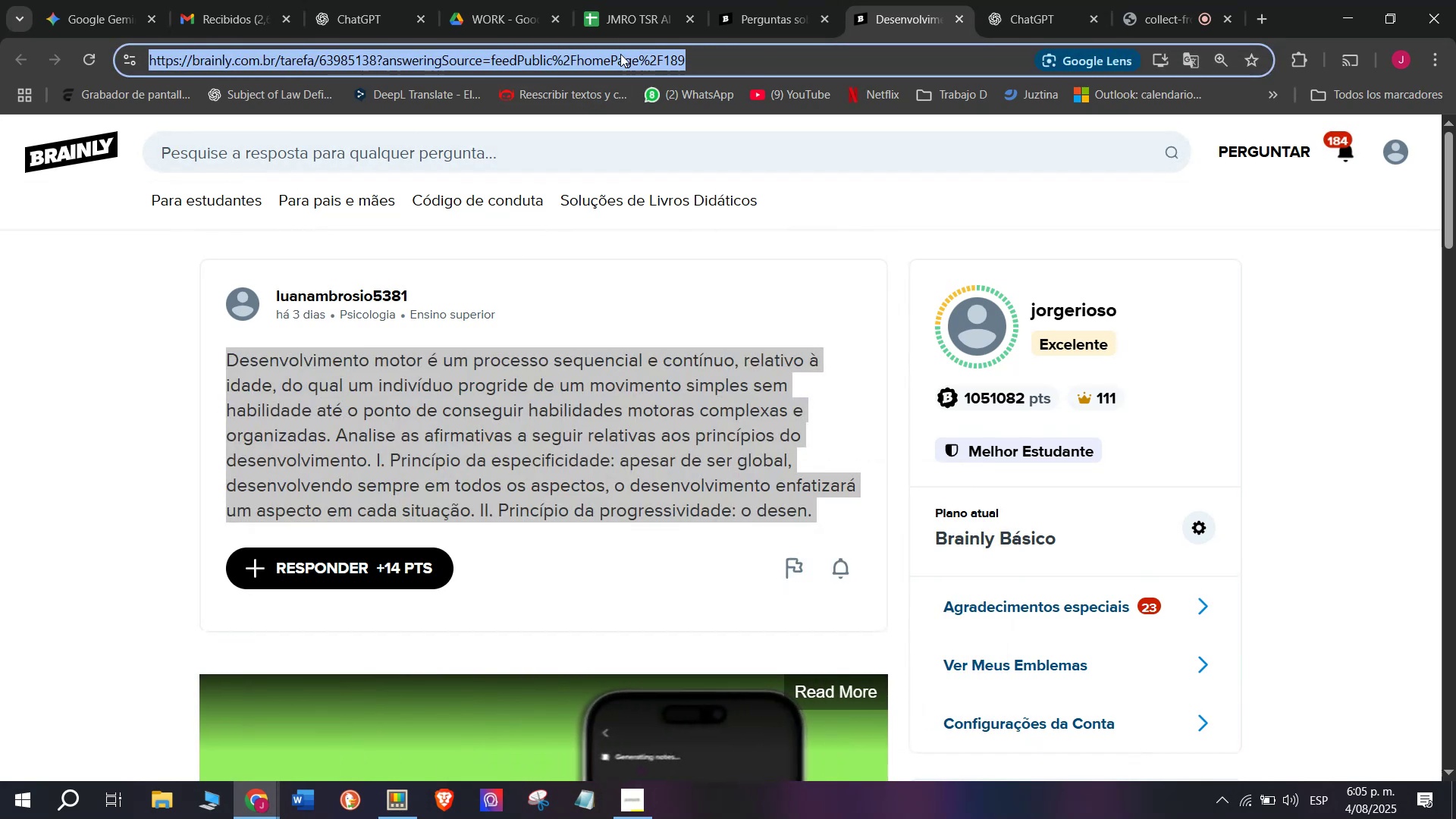 
key(Break)
 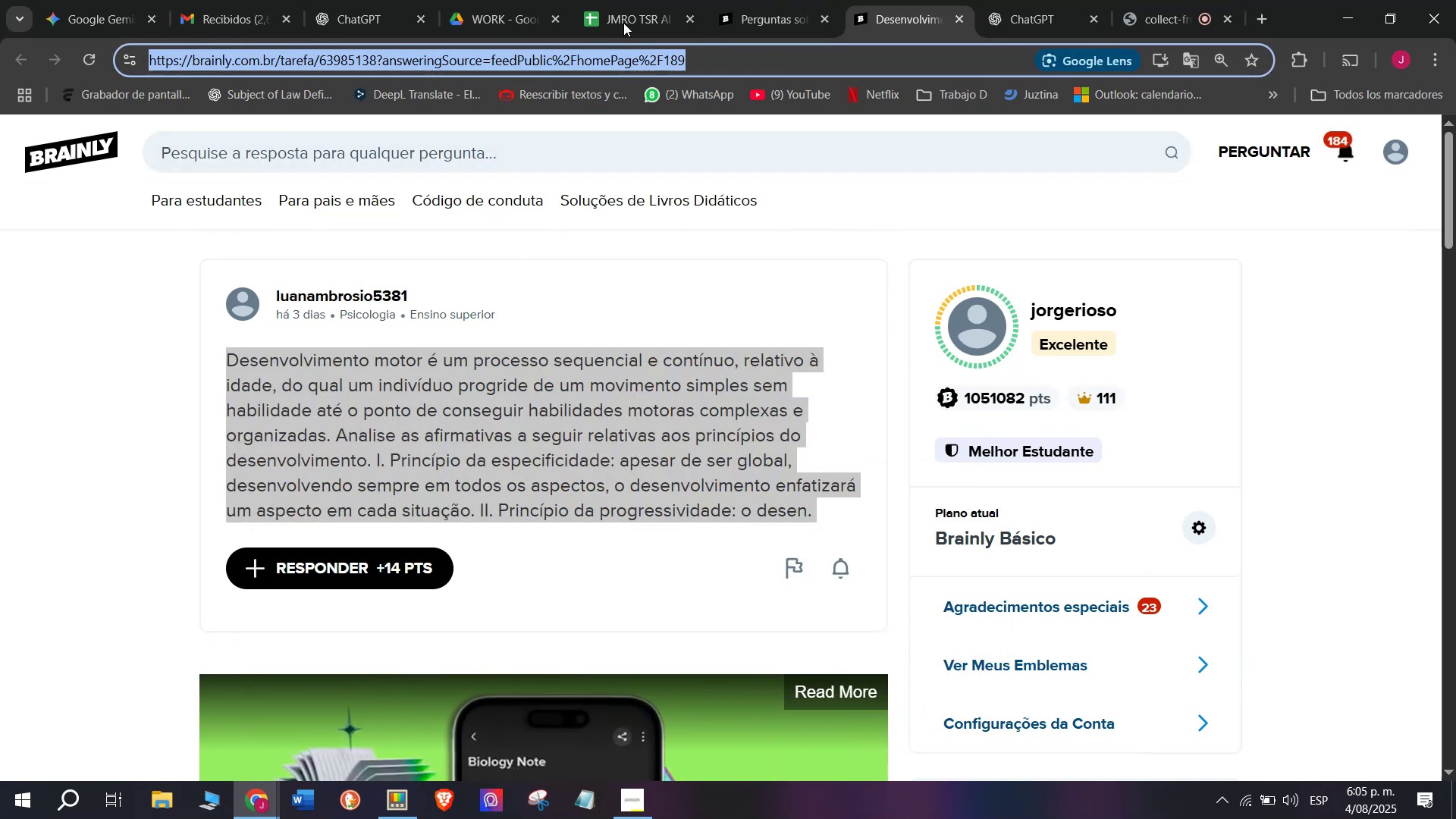 
key(Control+ControlLeft)
 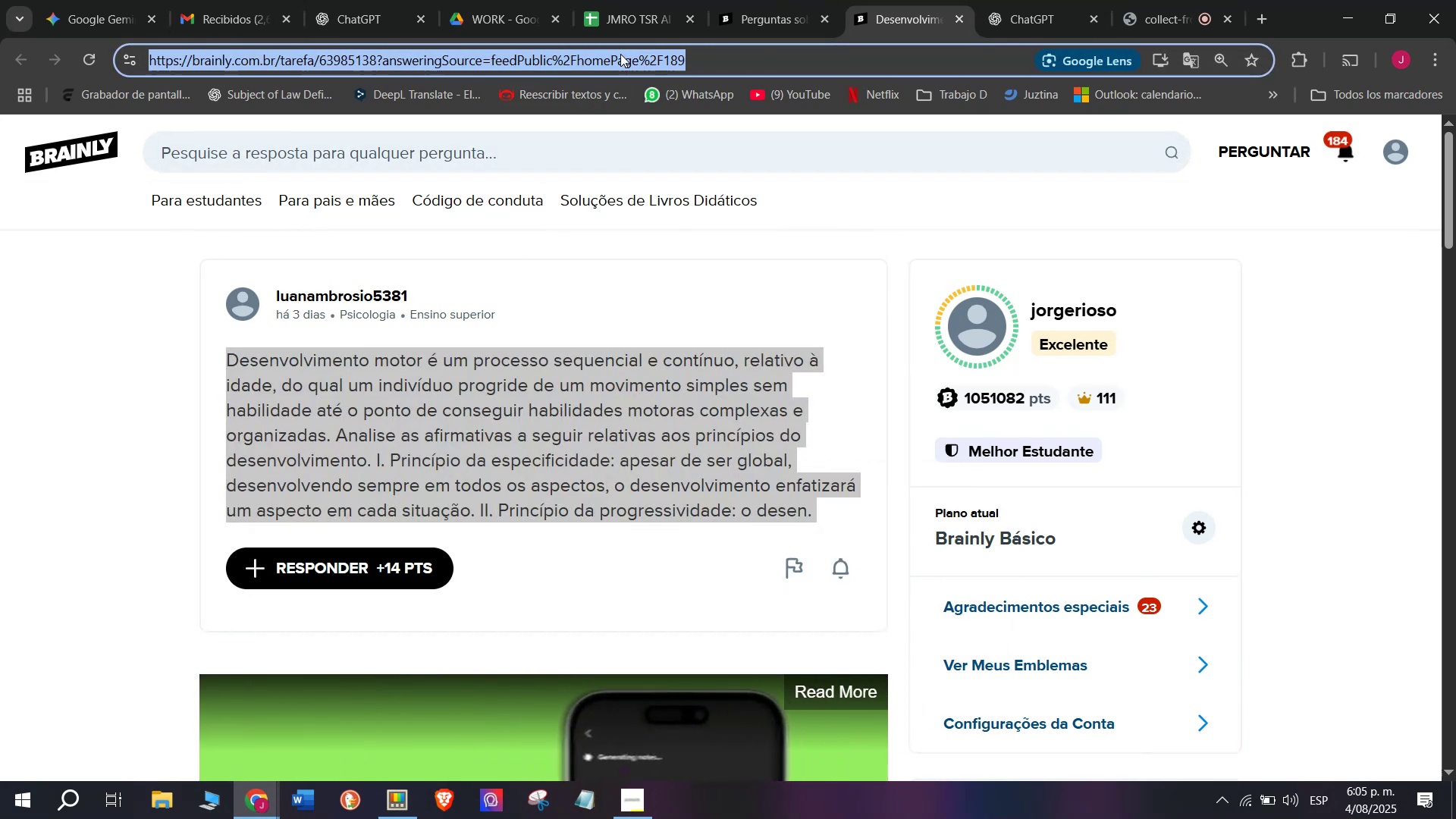 
key(Control+C)
 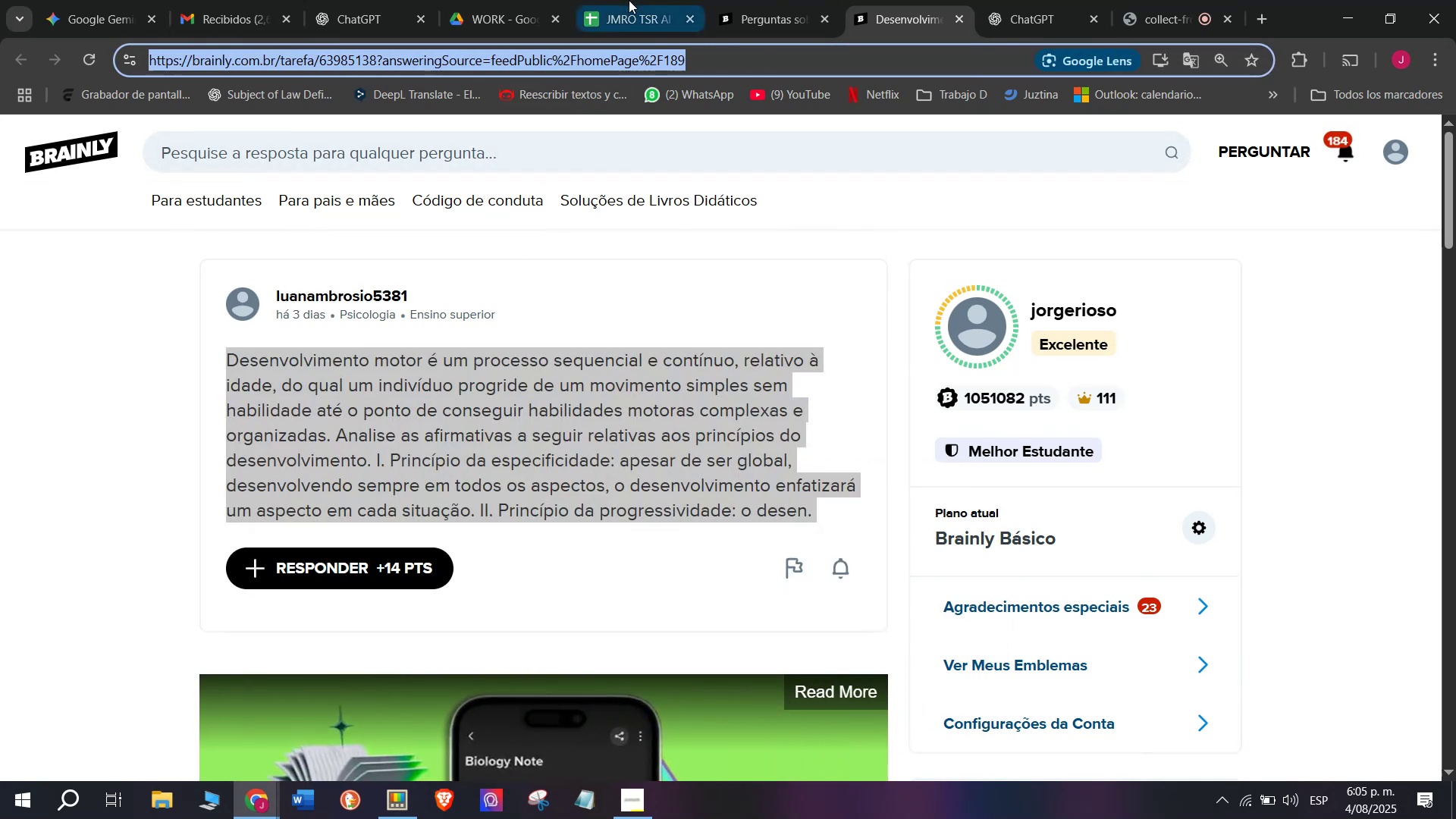 
left_click([629, 0])
 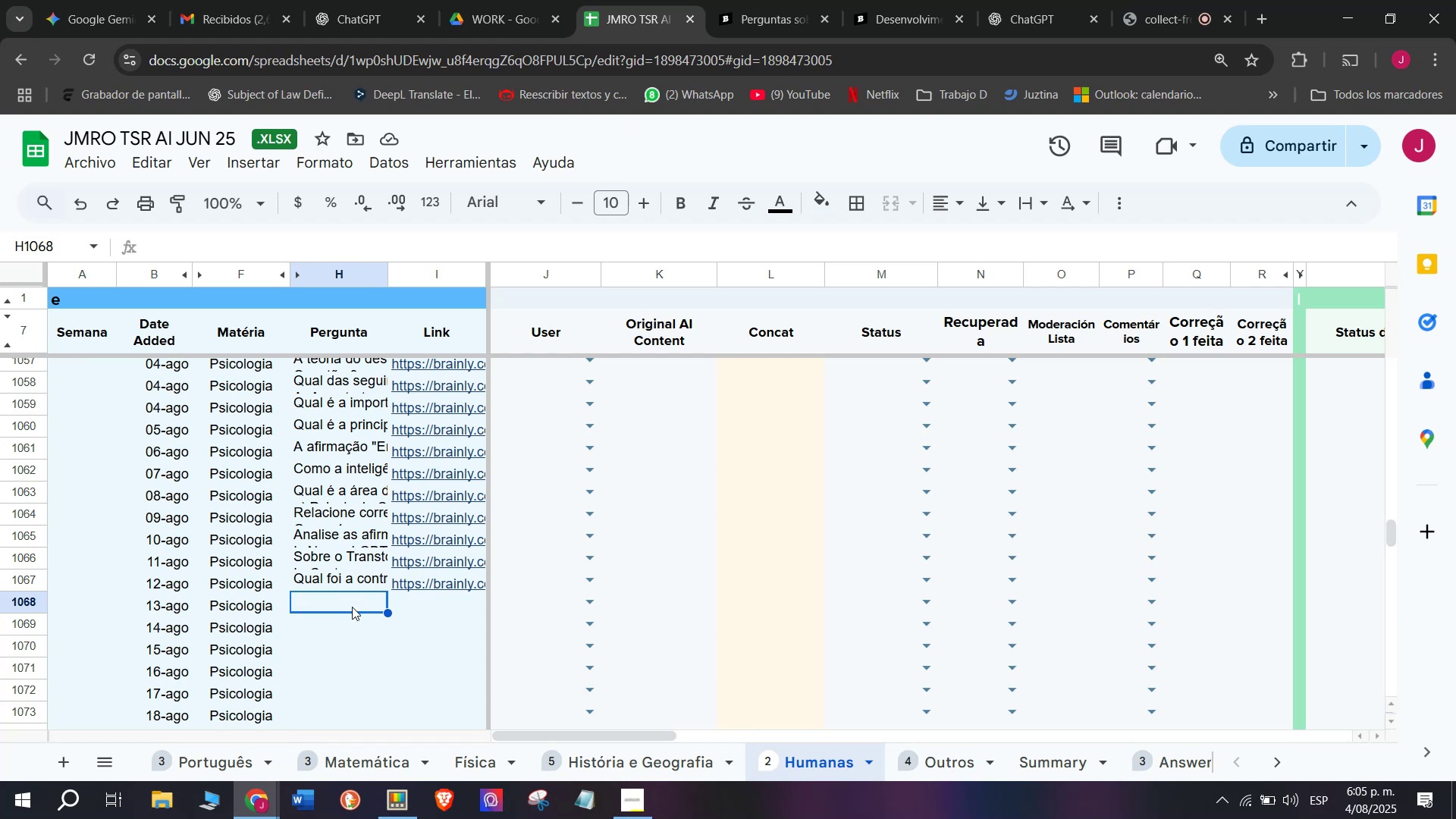 
double_click([352, 607])
 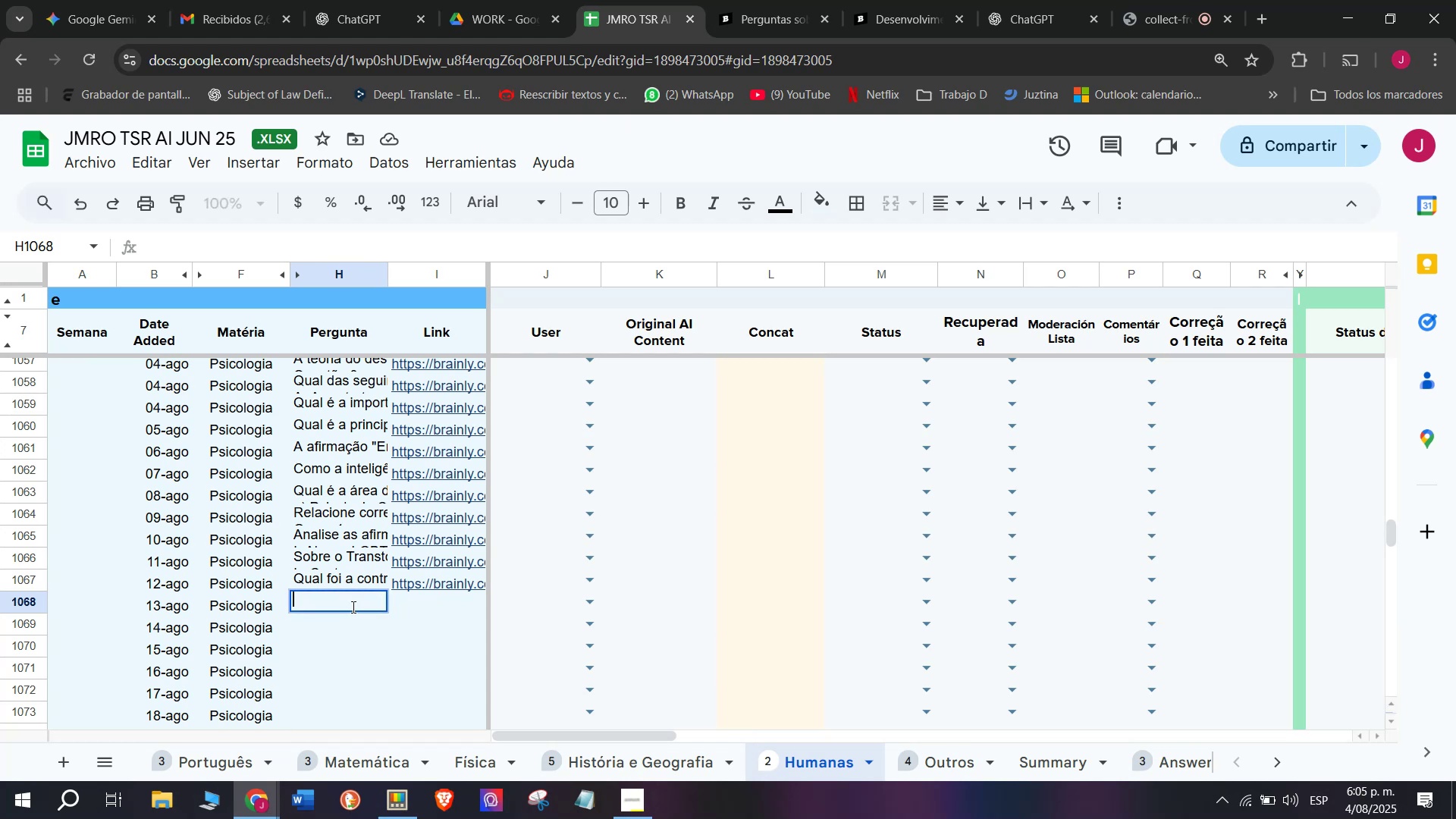 
key(Meta+MetaLeft)
 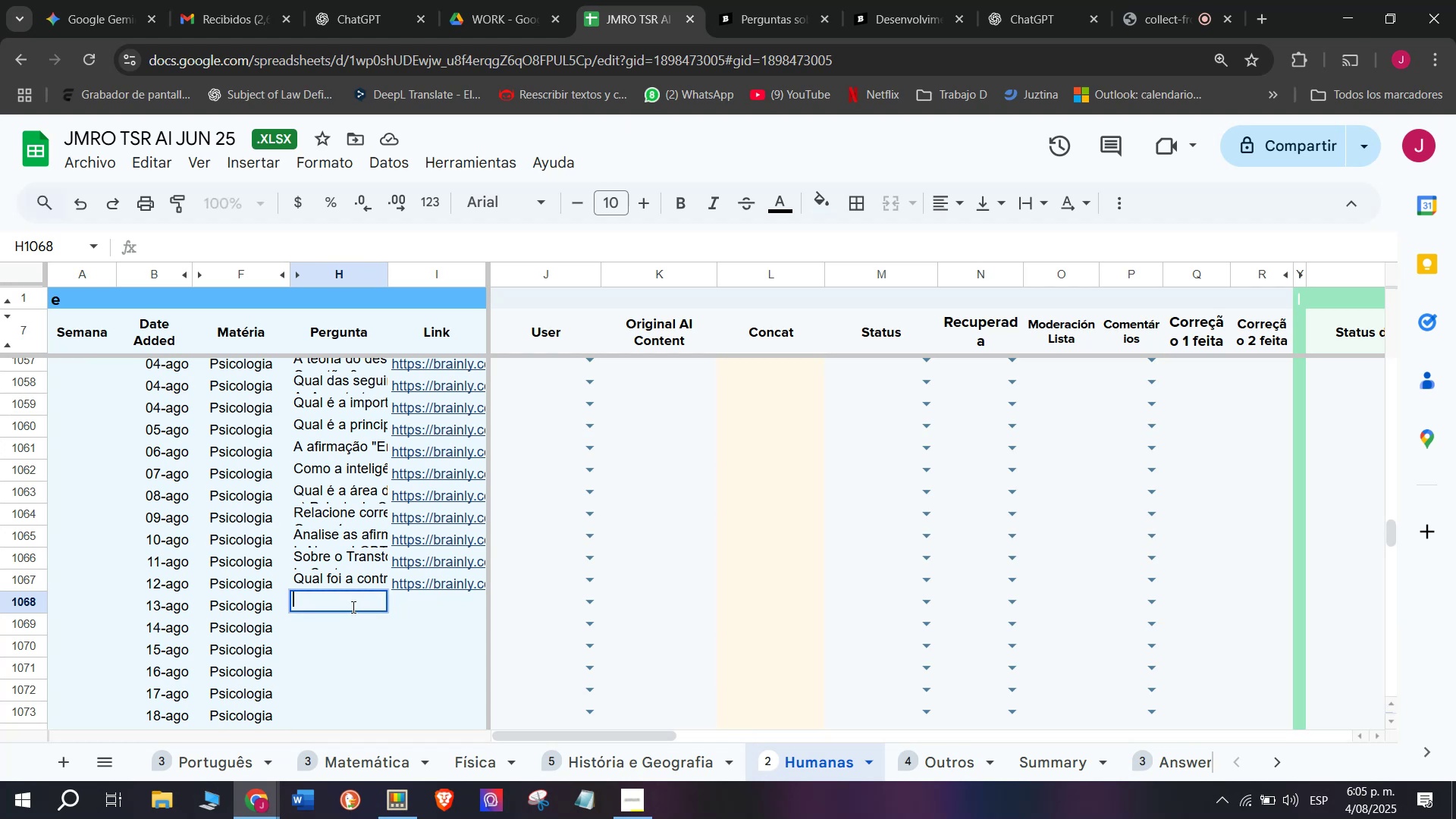 
key(C)
 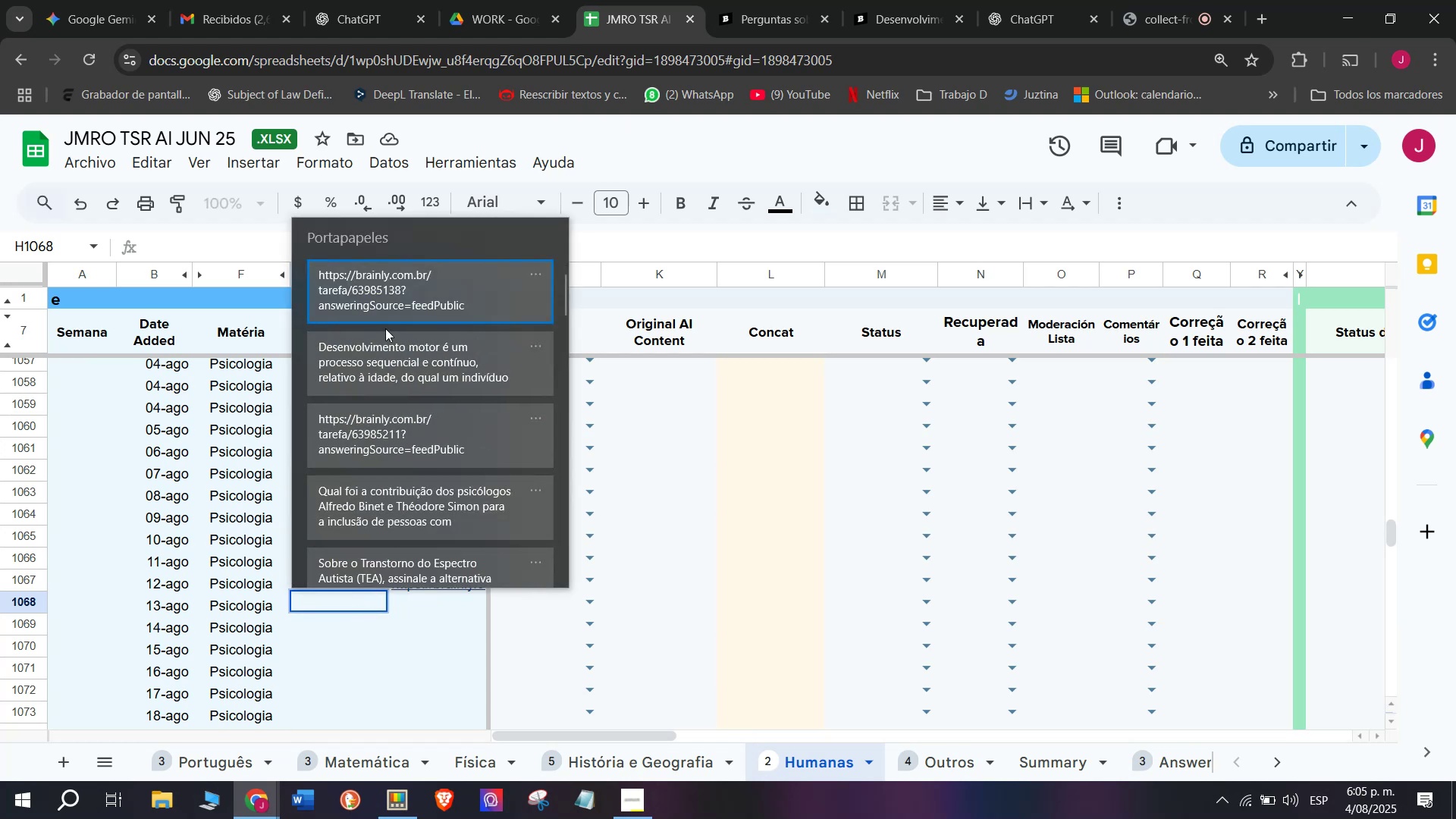 
key(Meta+V)
 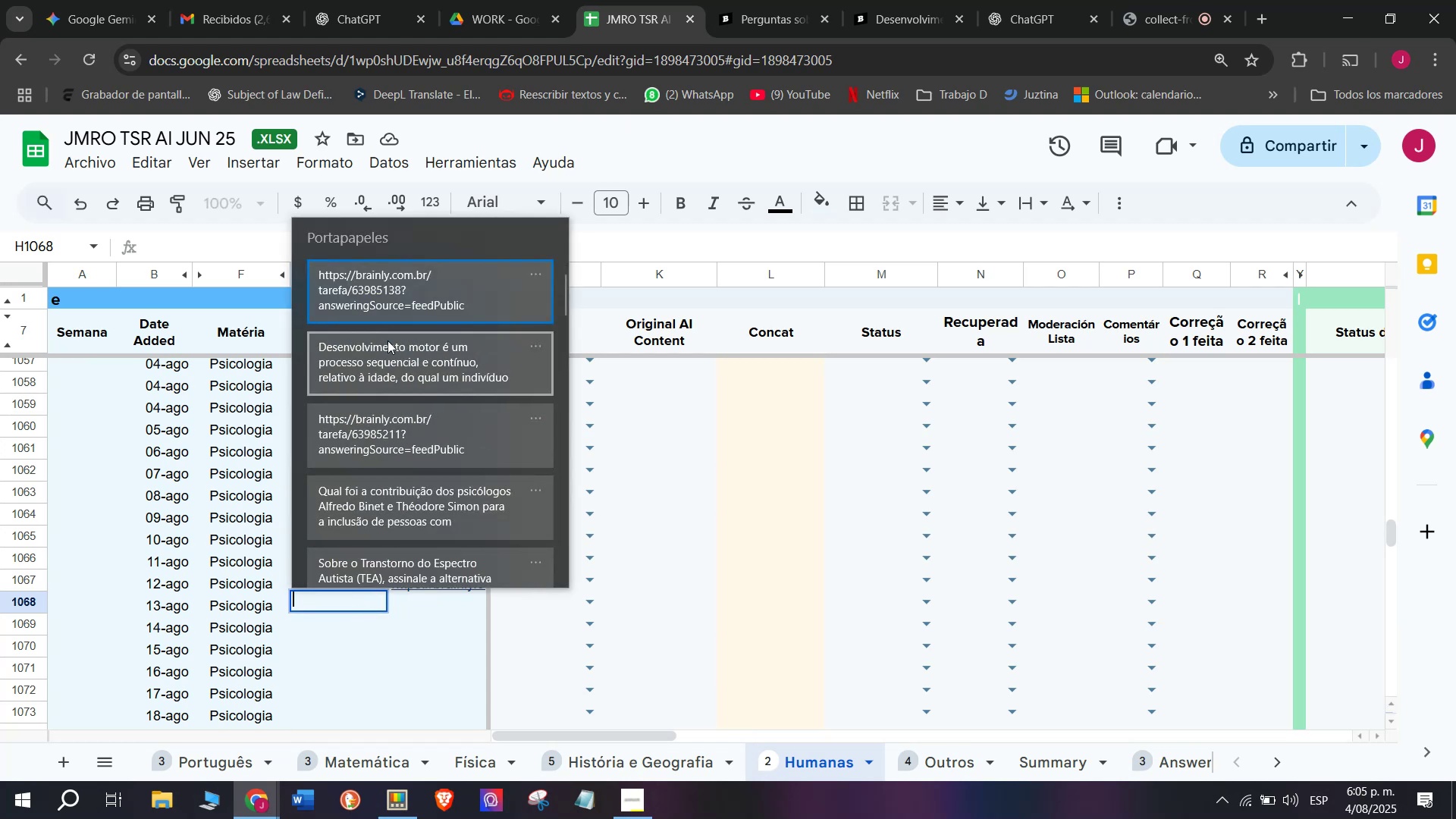 
left_click([389, 362])
 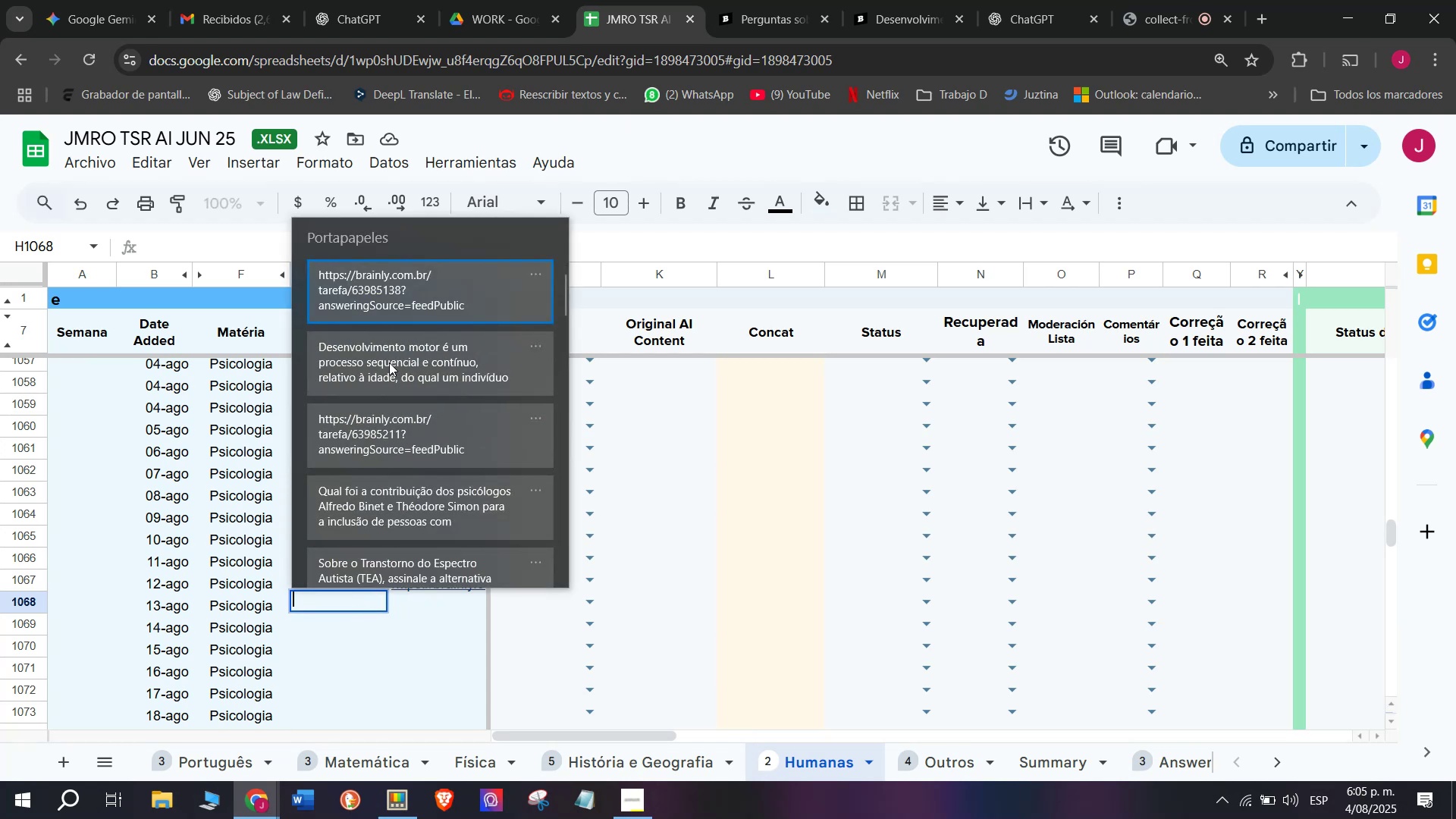 
key(Control+ControlLeft)
 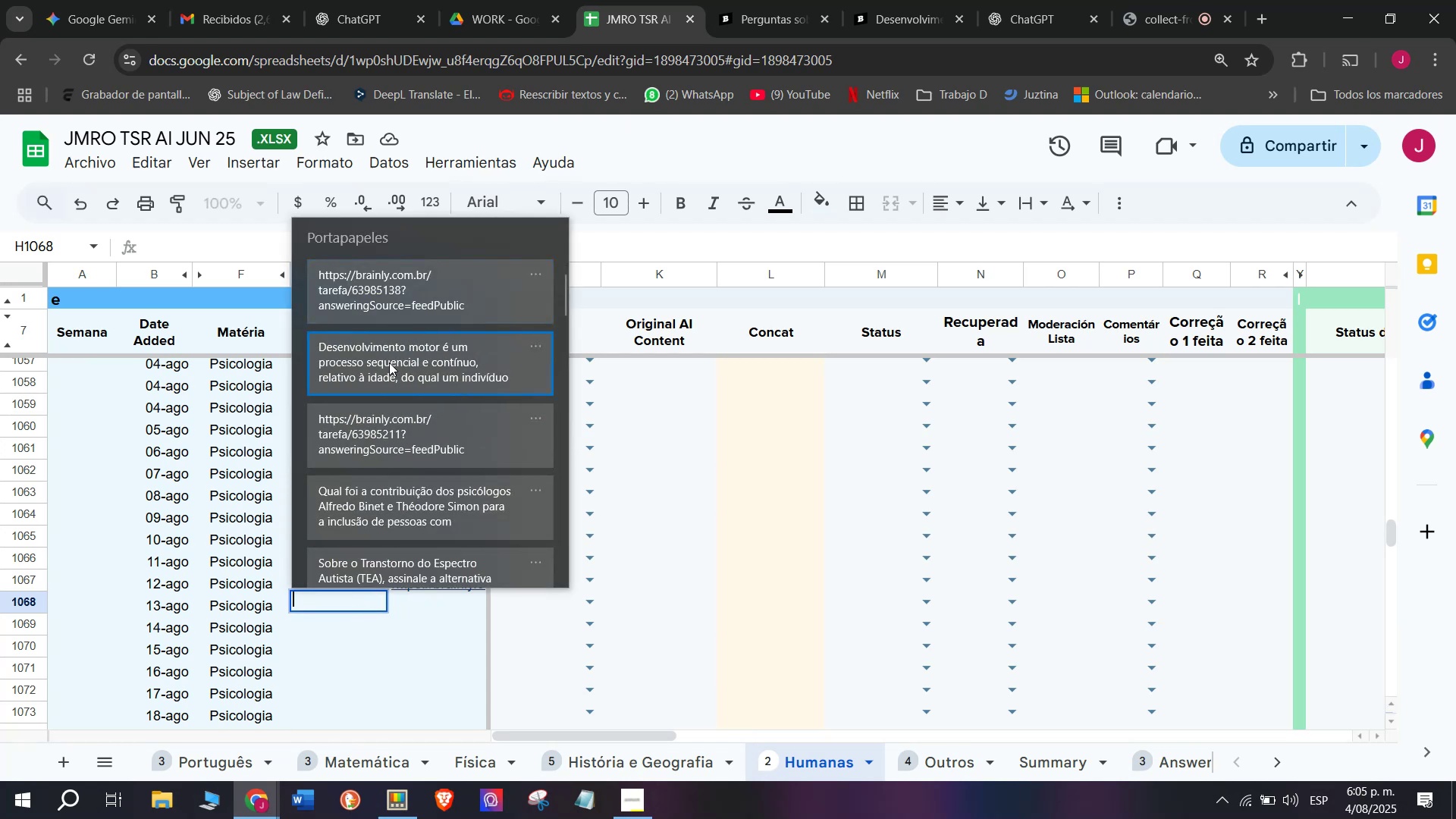 
key(Control+V)
 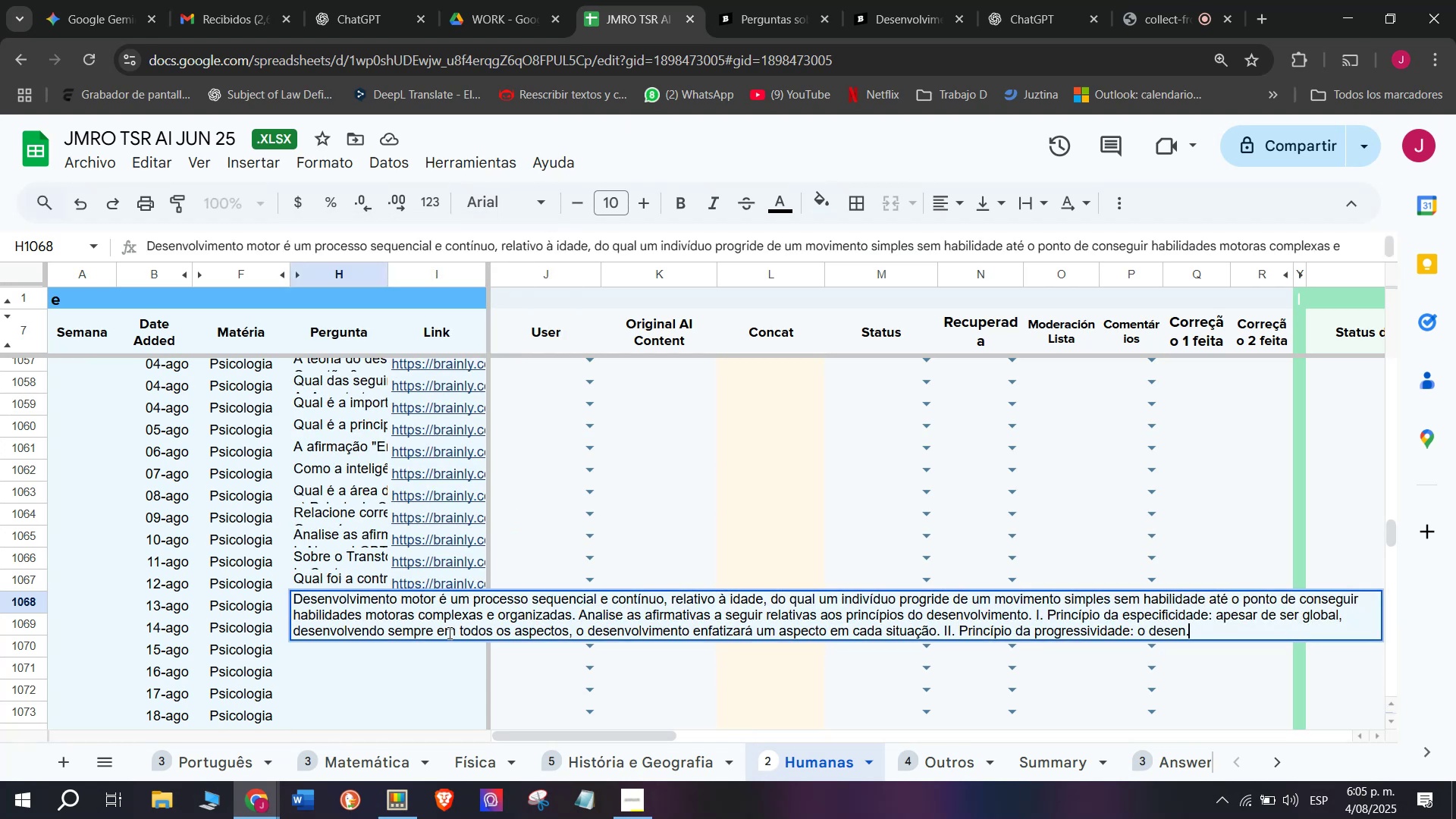 
key(Enter)
 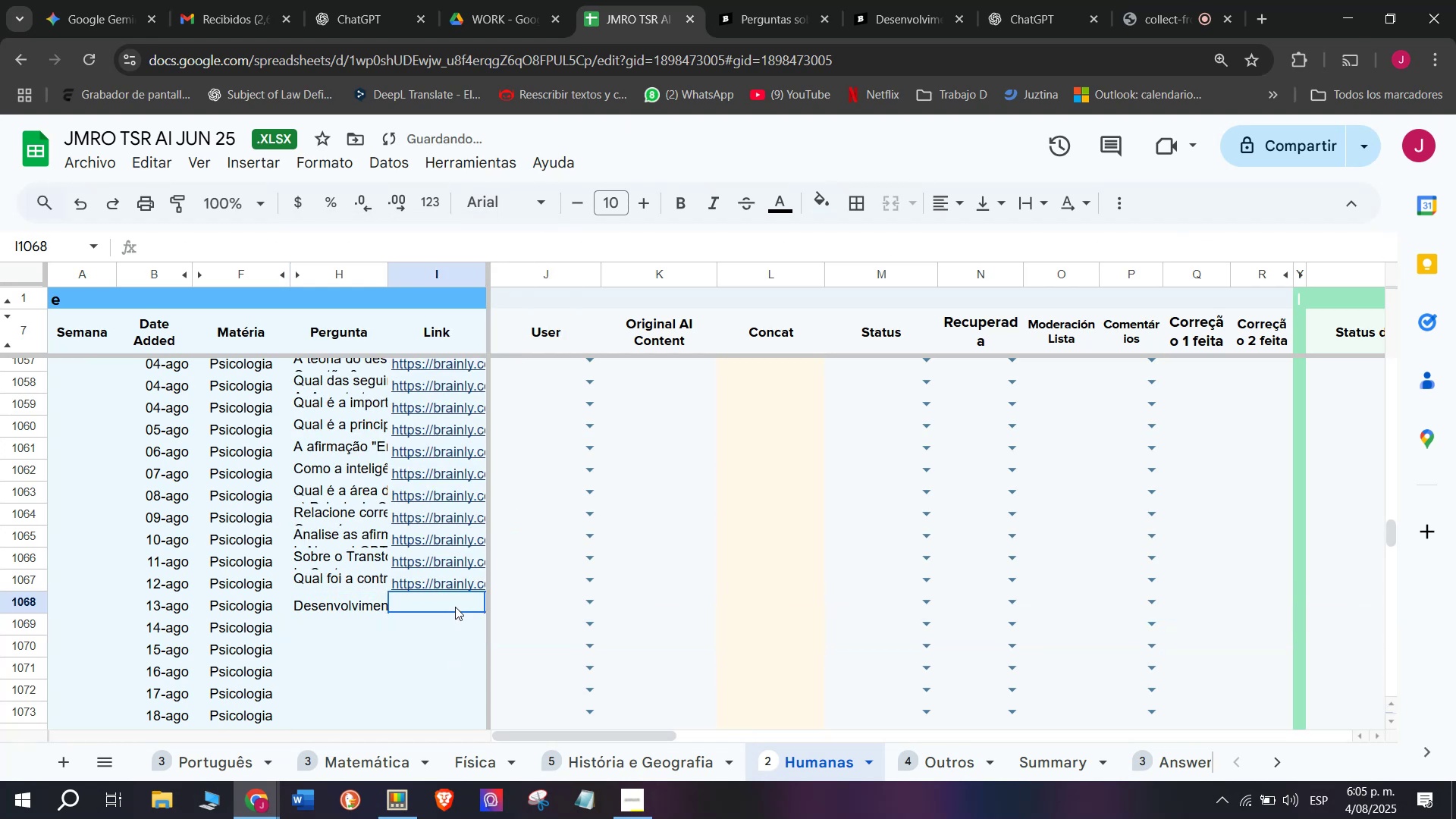 
double_click([455, 607])
 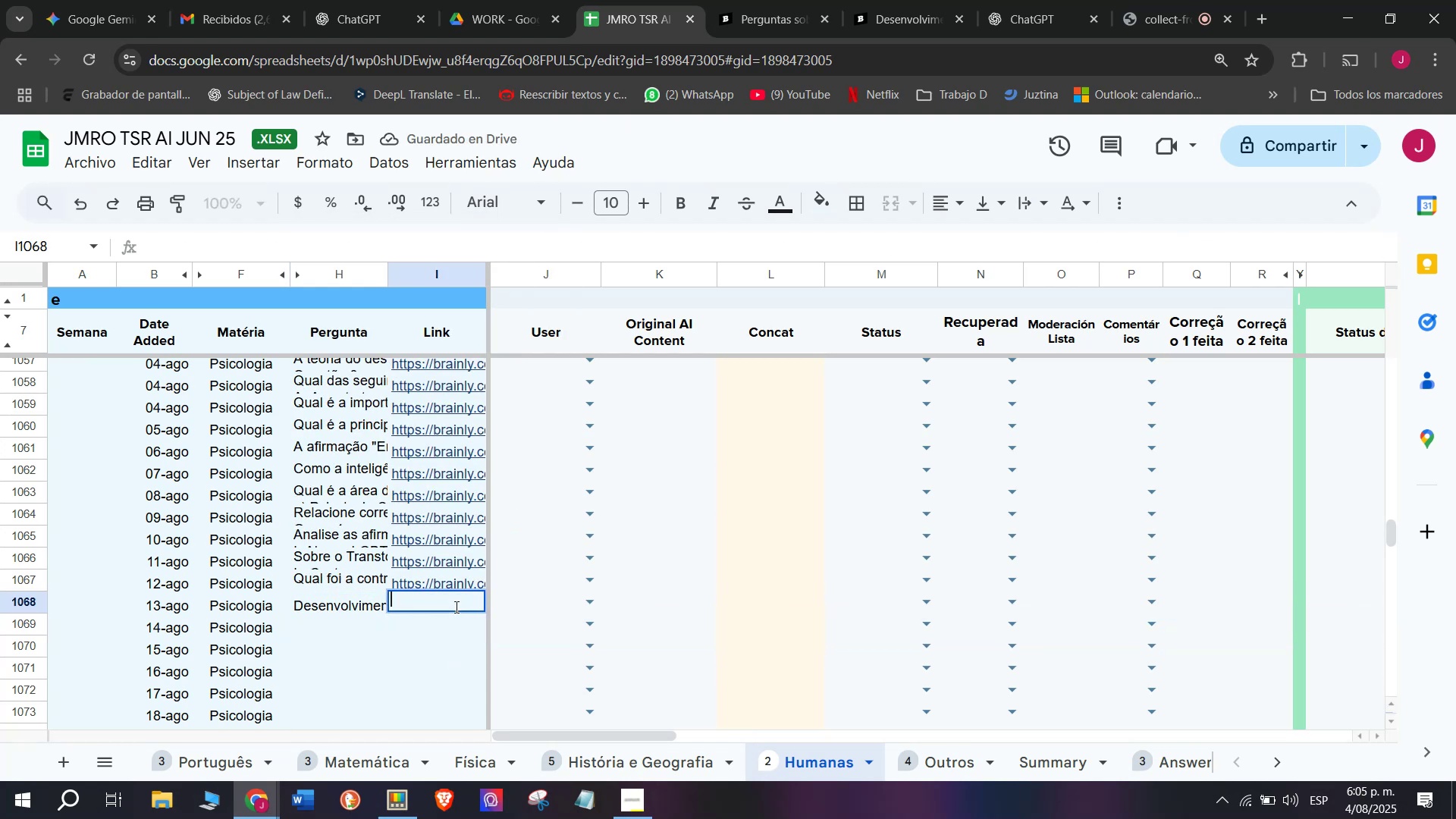 
key(Meta+MetaLeft)
 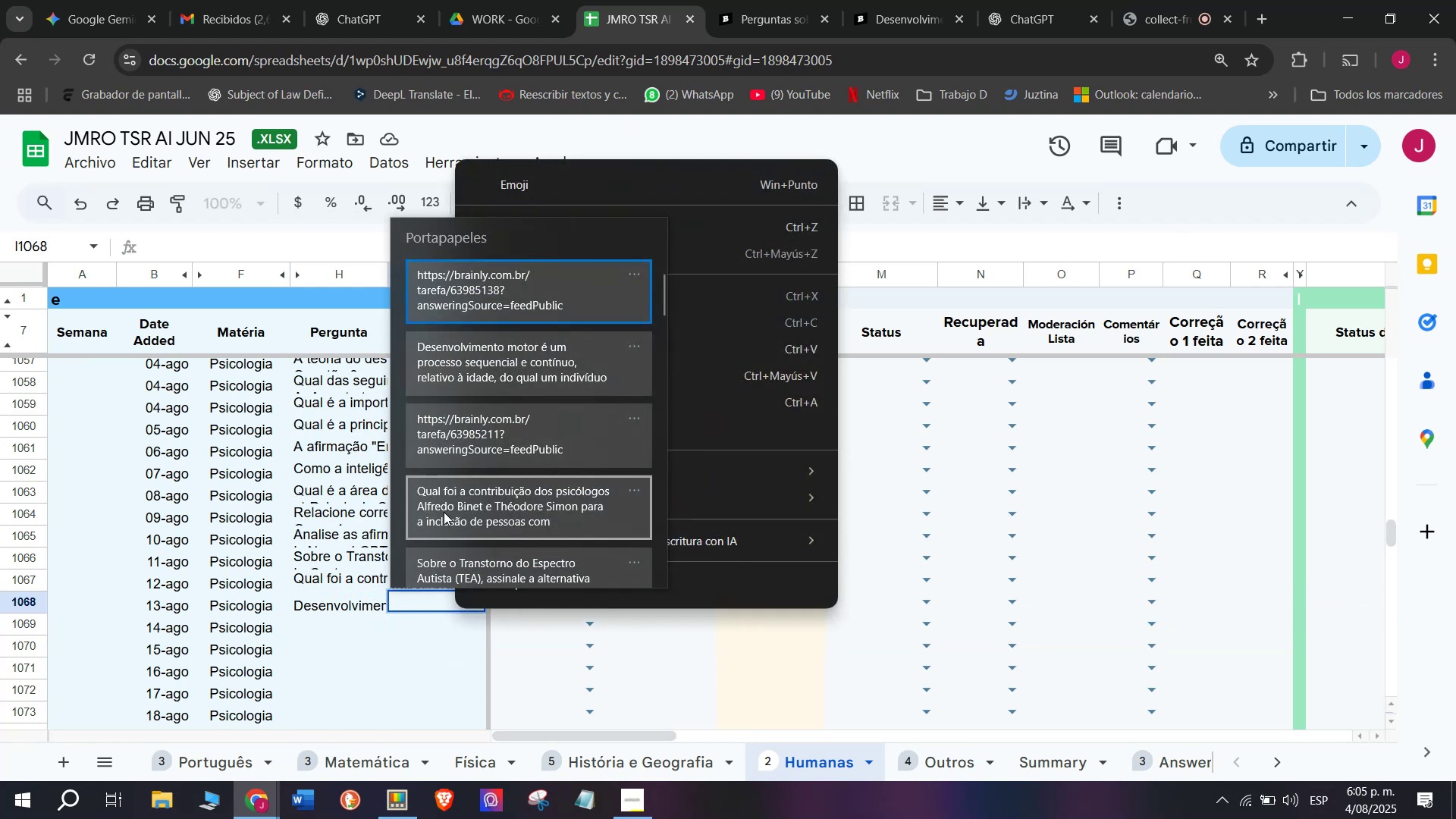 
key(C)
 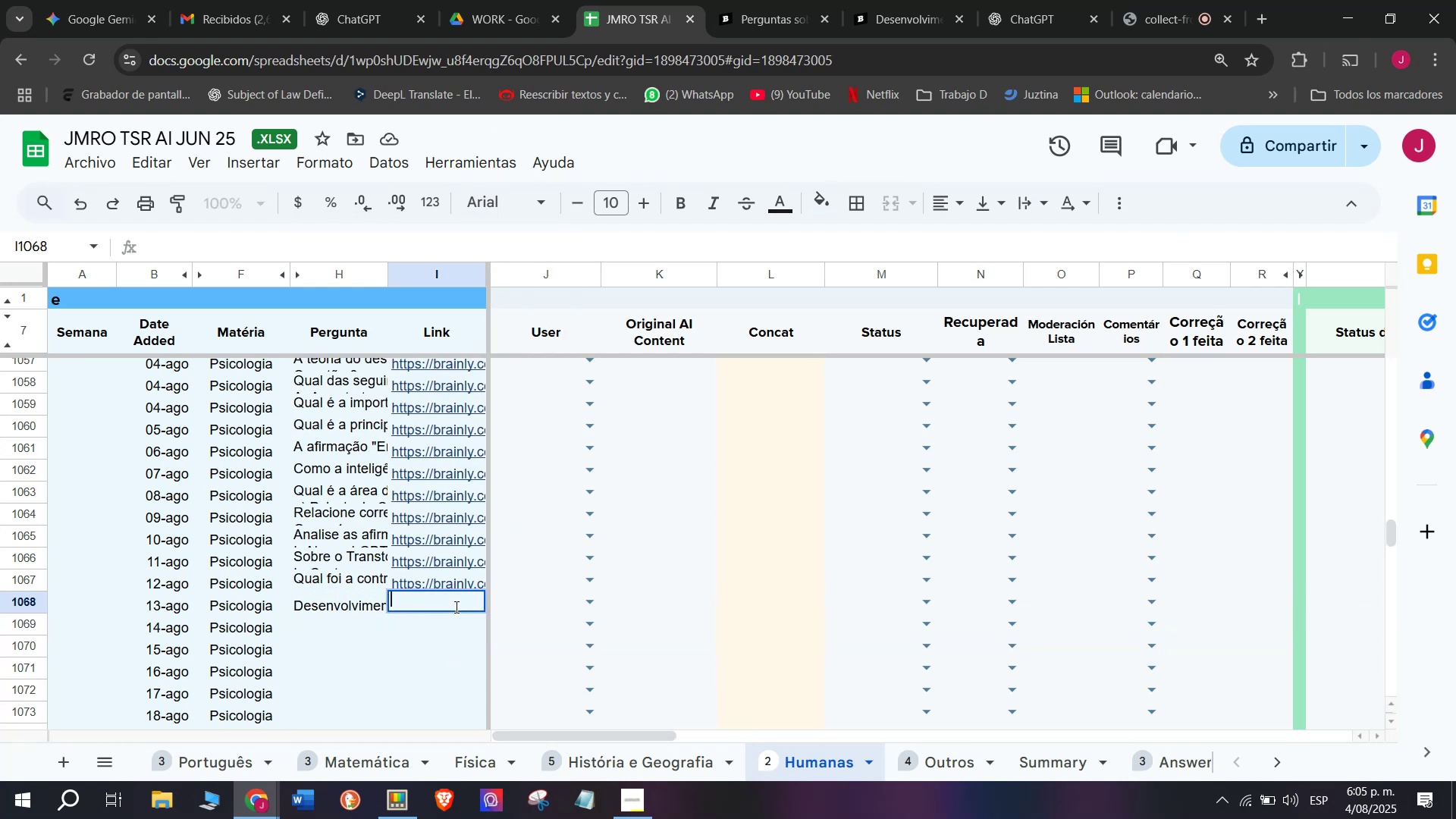 
key(Meta+V)
 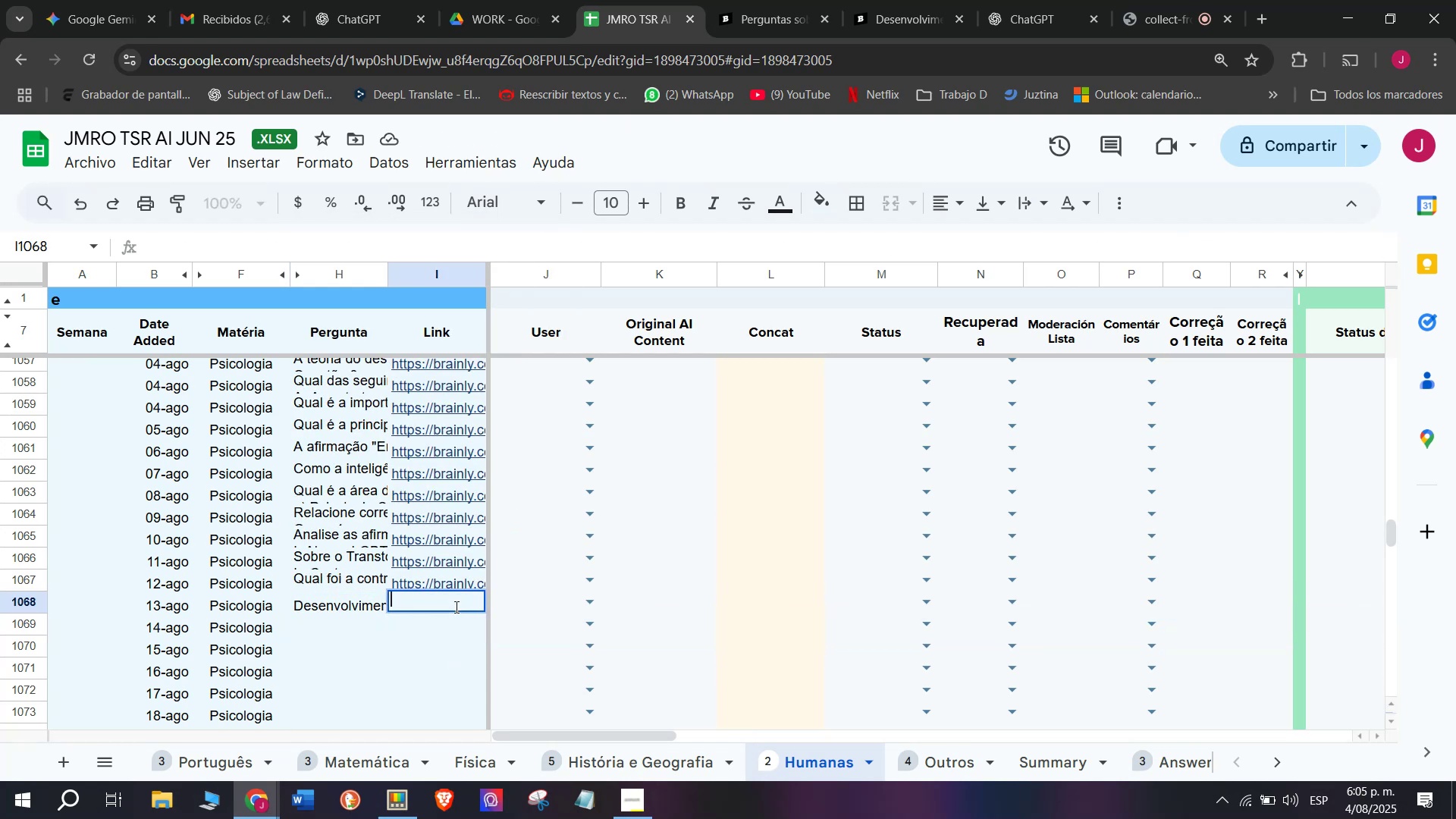 
right_click([455, 607])
 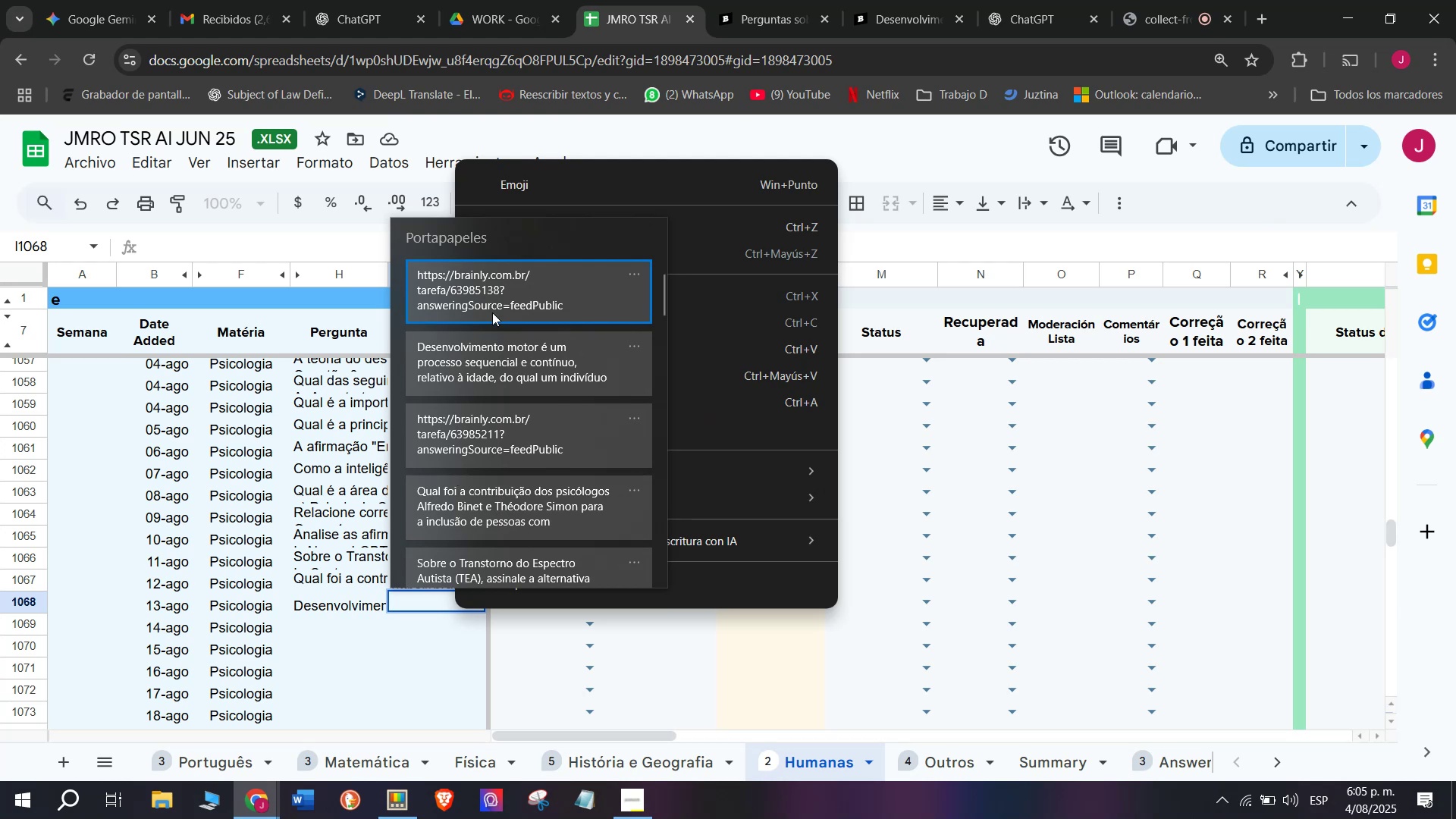 
left_click([497, 287])
 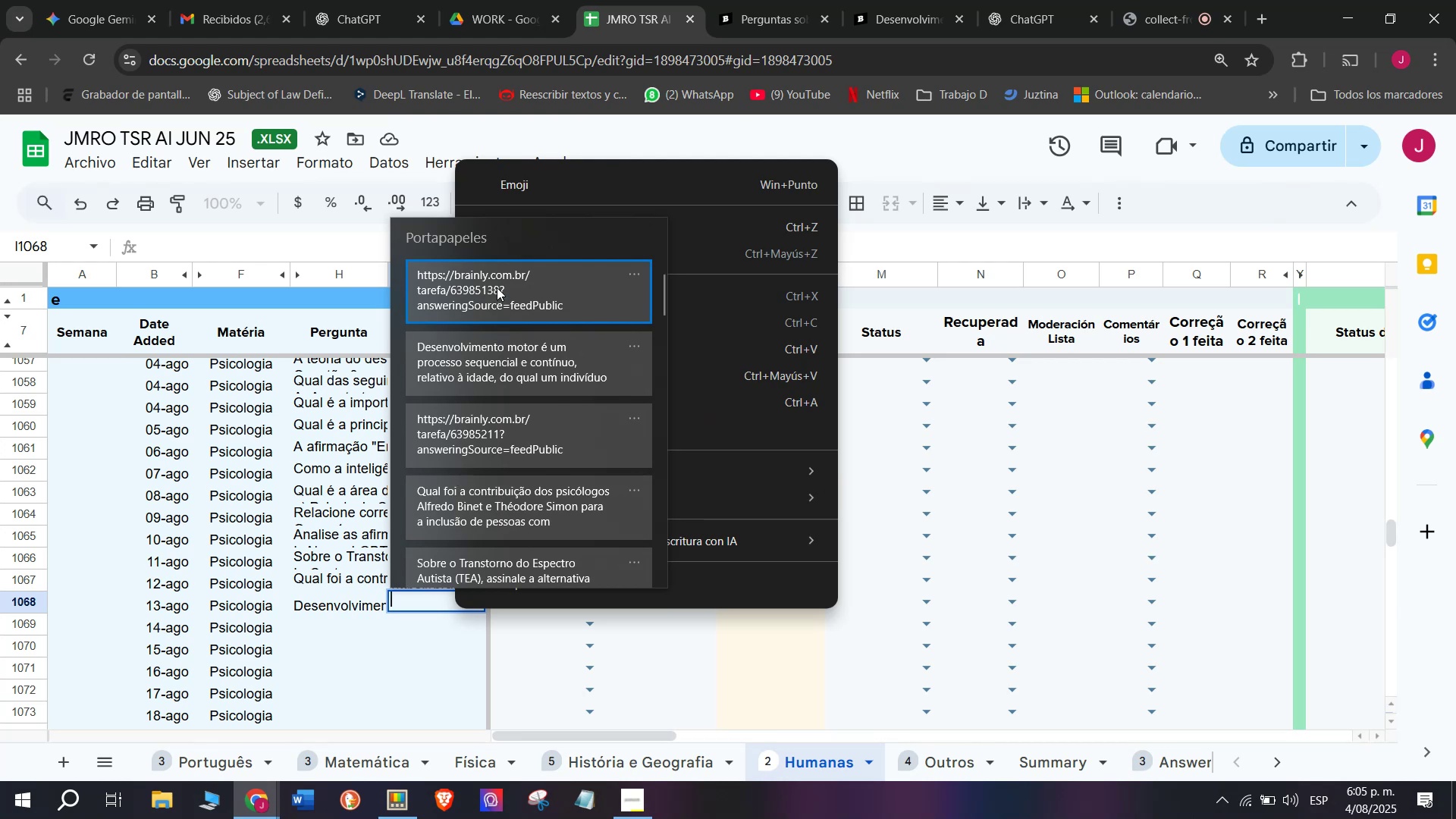 
key(Control+ControlLeft)
 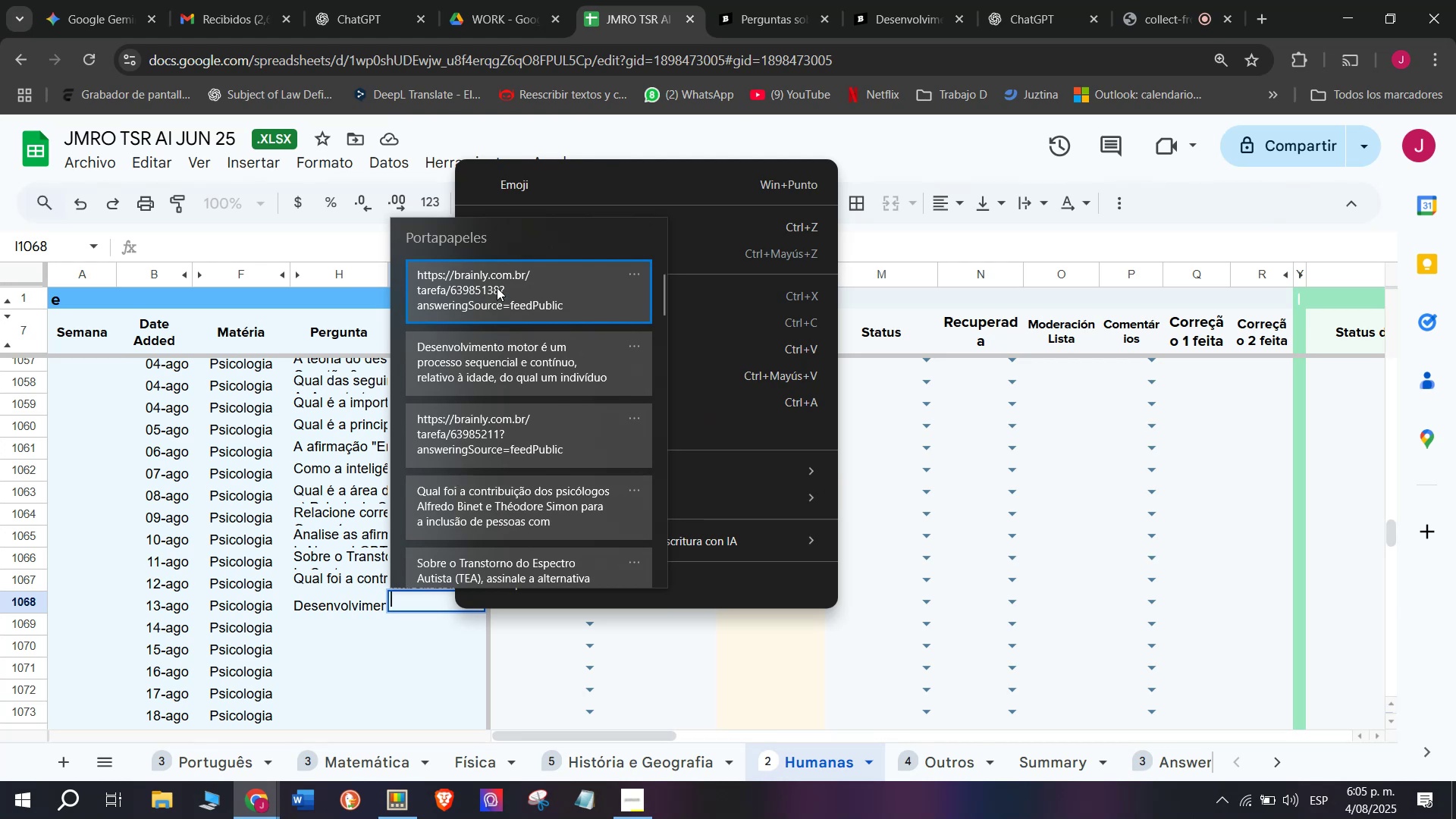 
key(Control+V)
 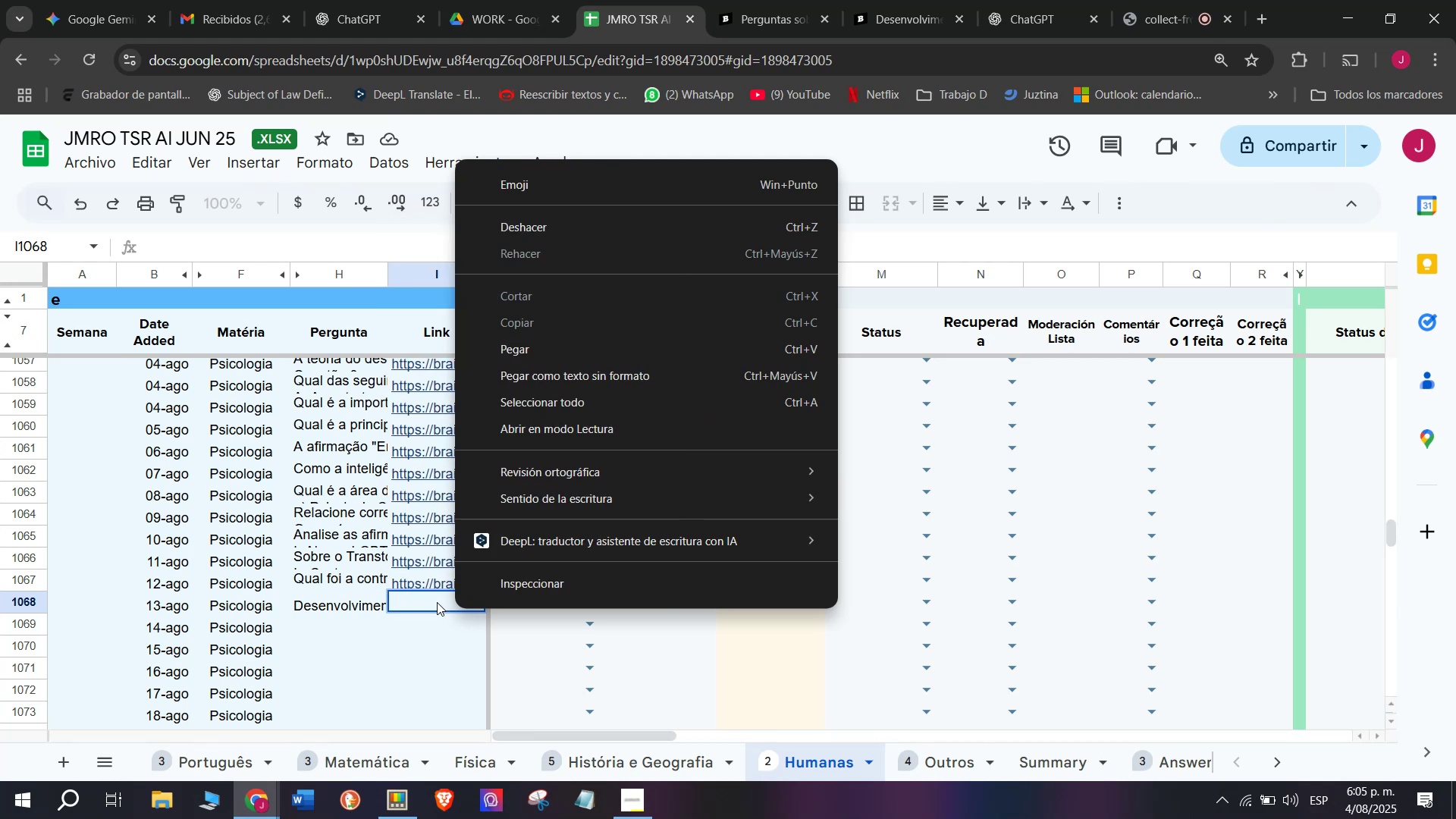 
left_click([426, 610])
 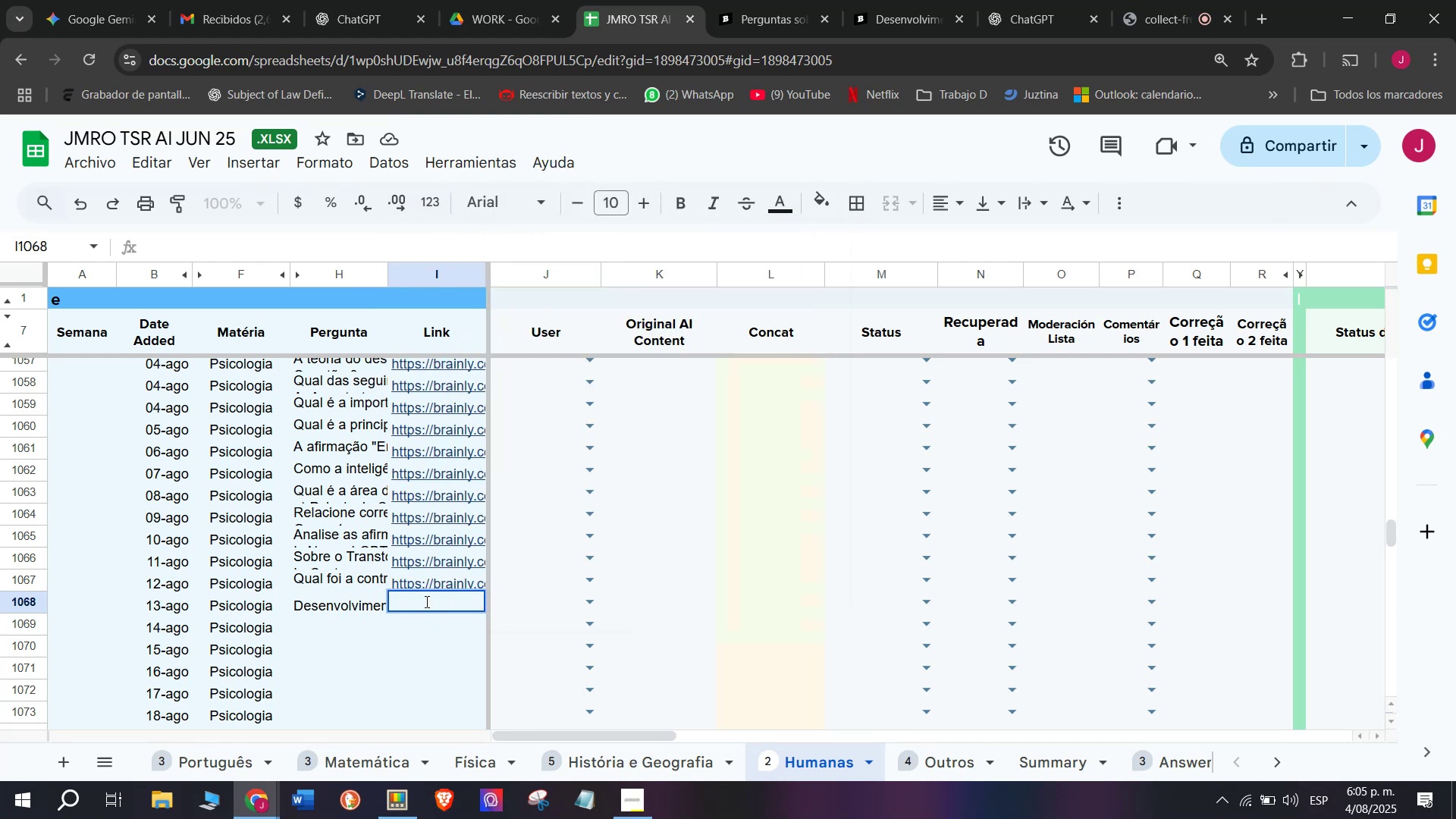 
left_click([424, 601])
 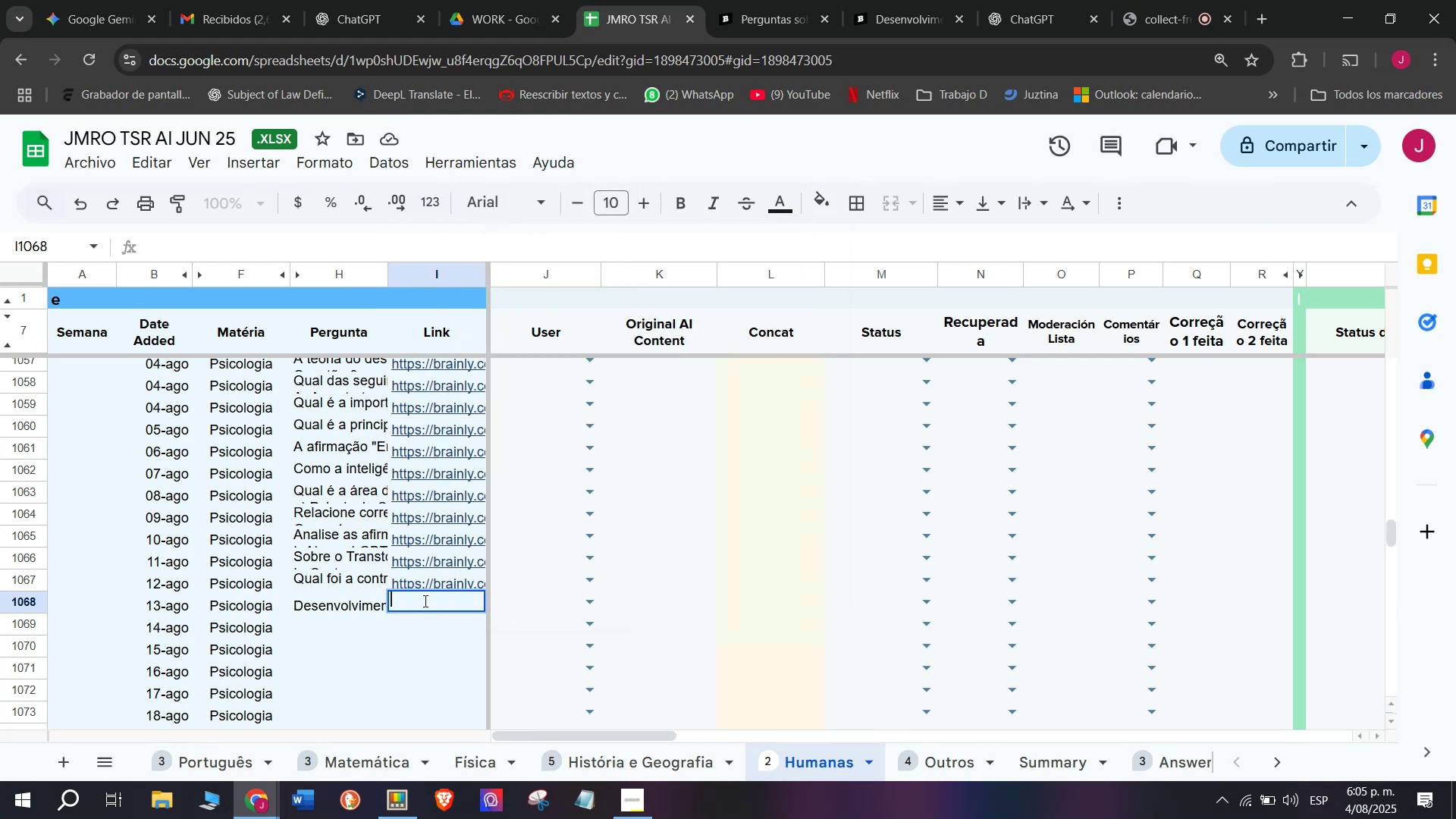 
key(C)
 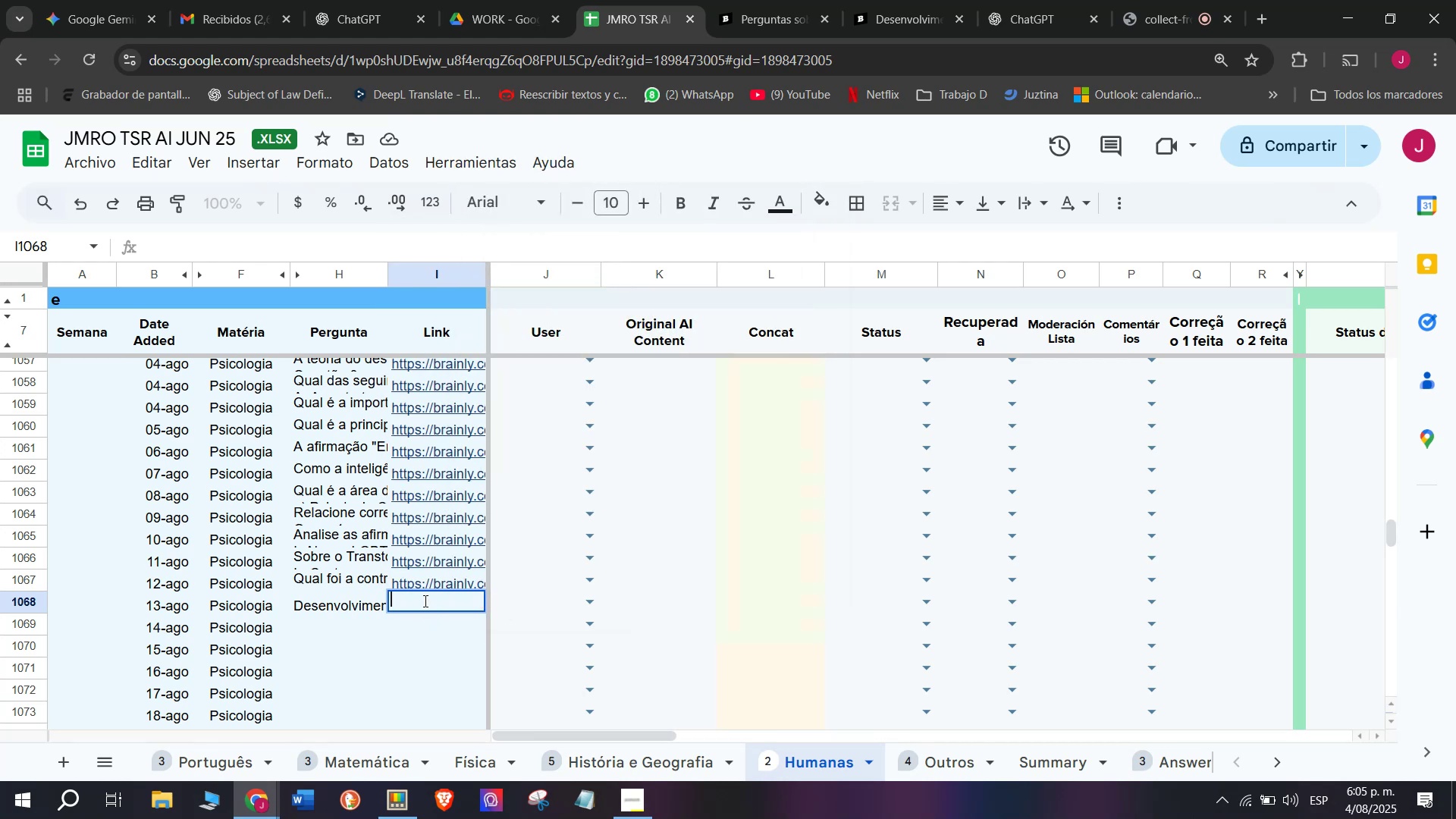 
key(Meta+MetaLeft)
 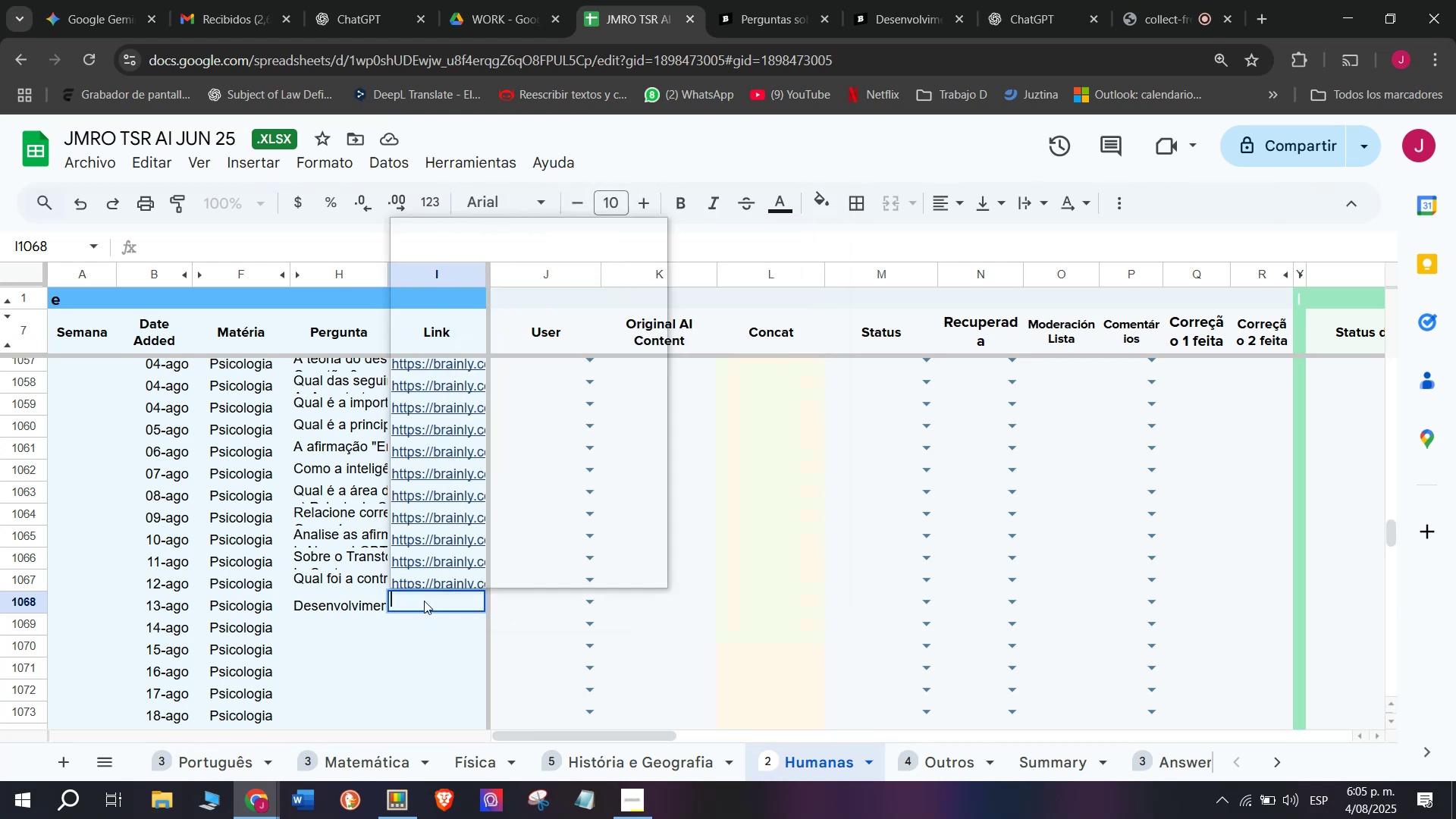 
key(Meta+V)
 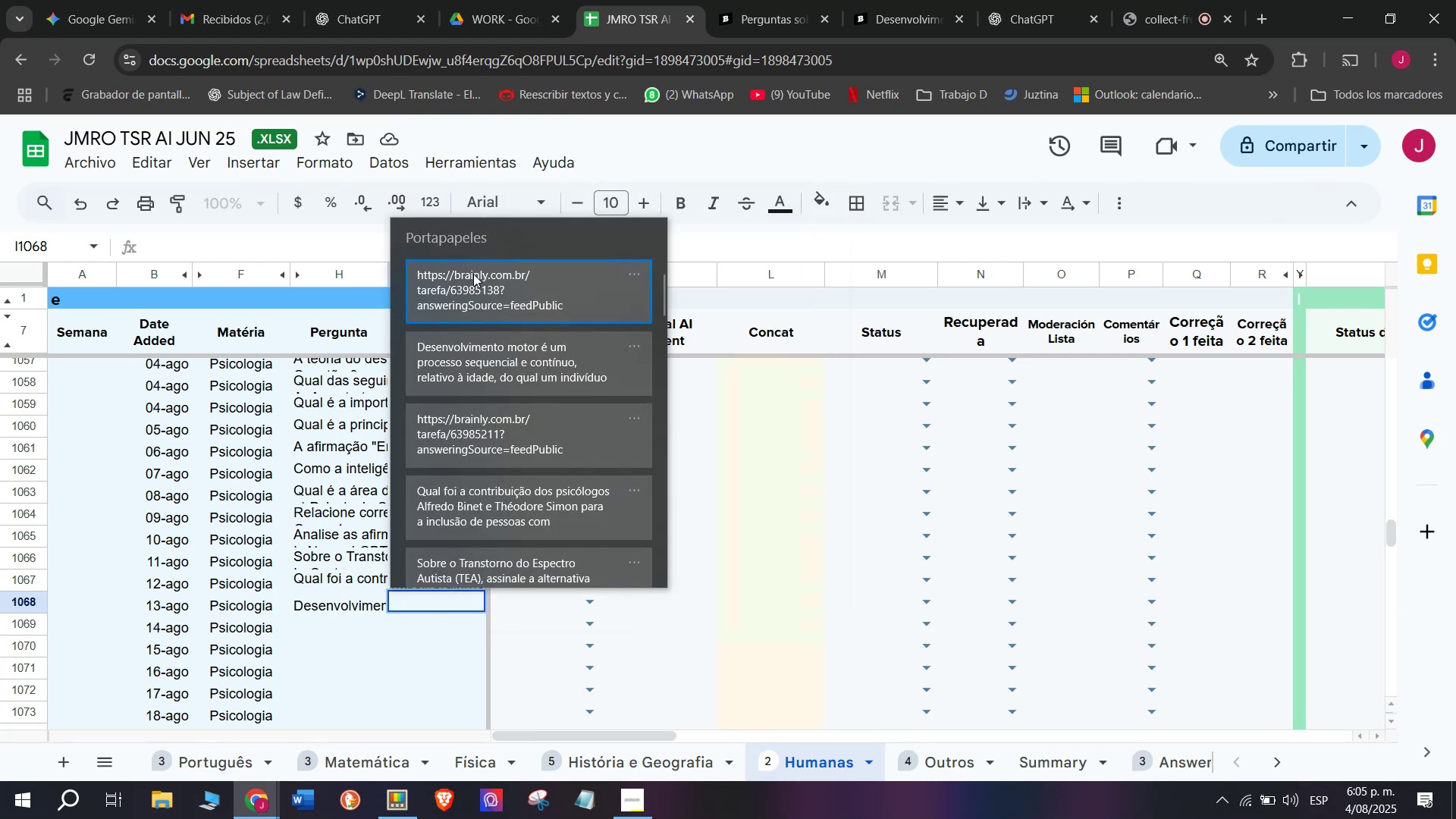 
left_click([473, 274])
 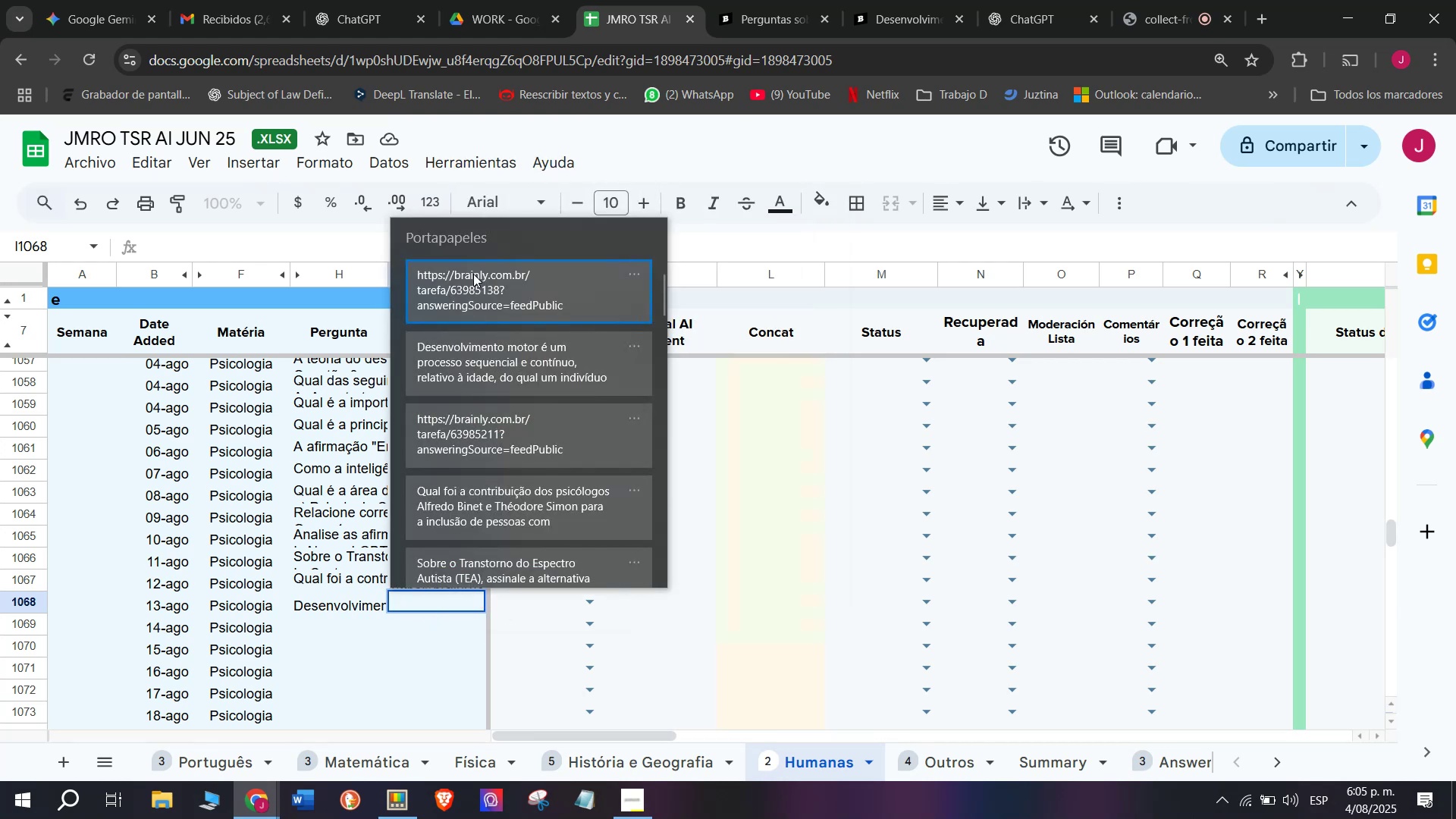 
key(Control+ControlLeft)
 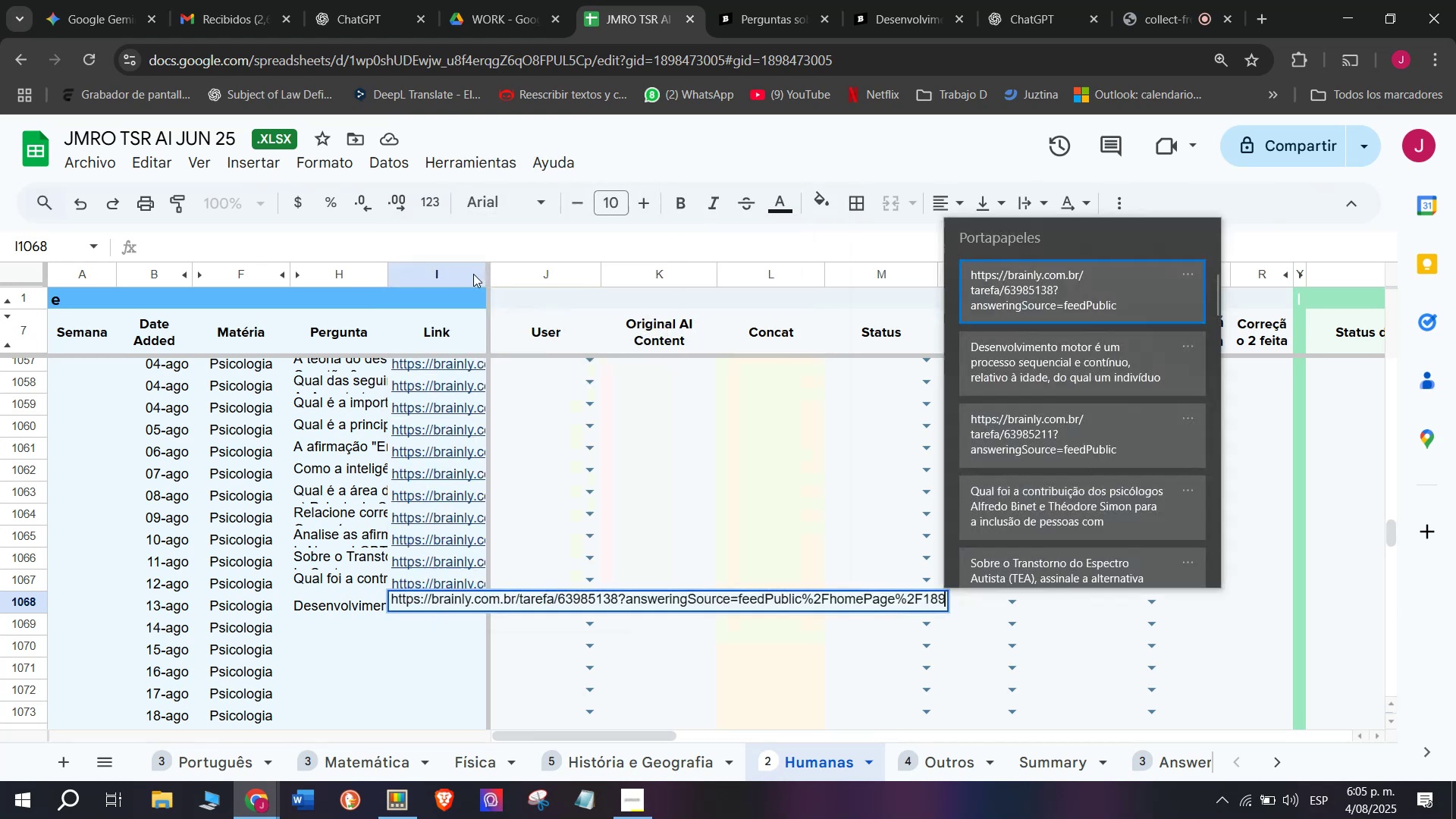 
key(Control+V)
 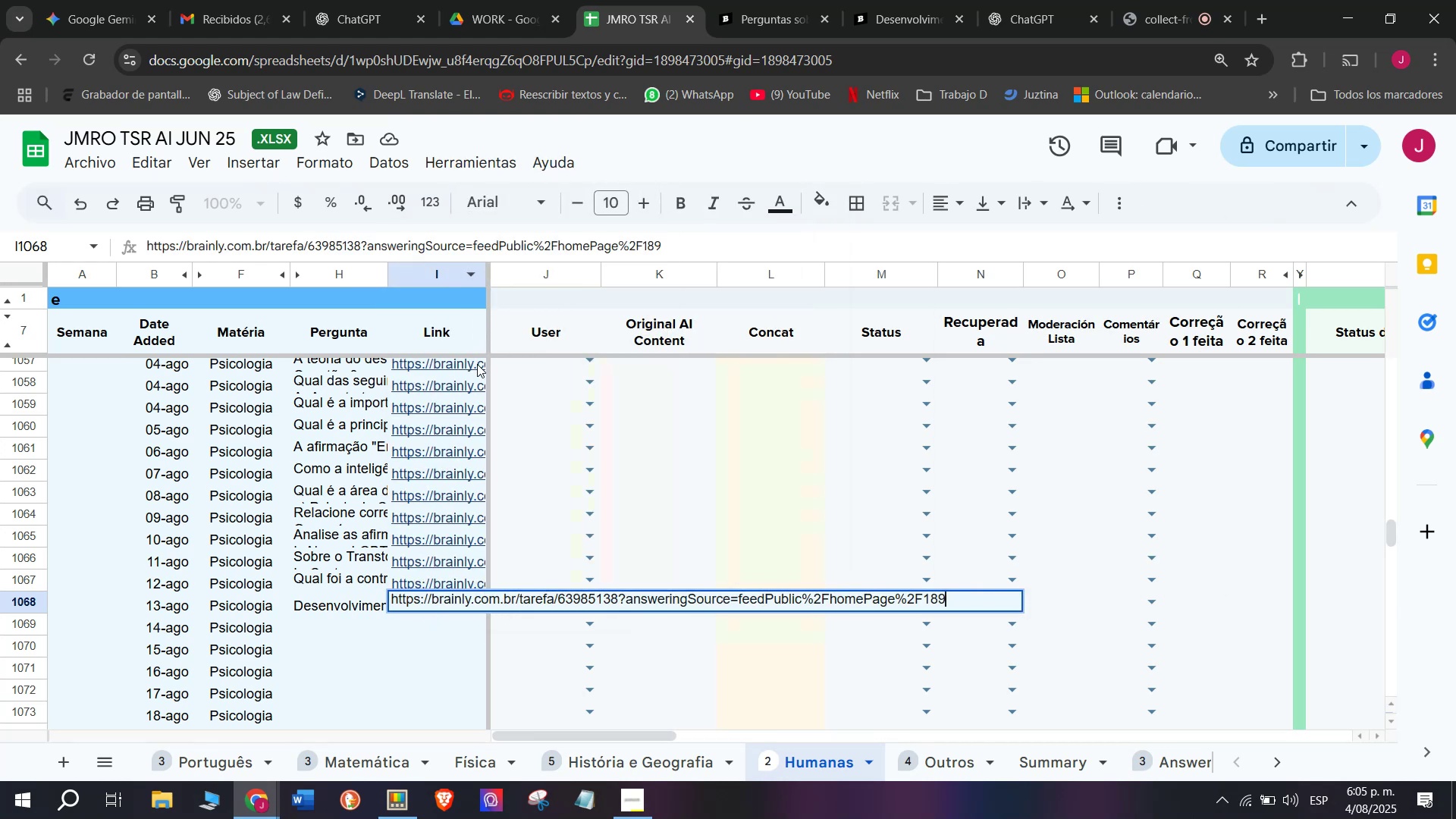 
key(Enter)
 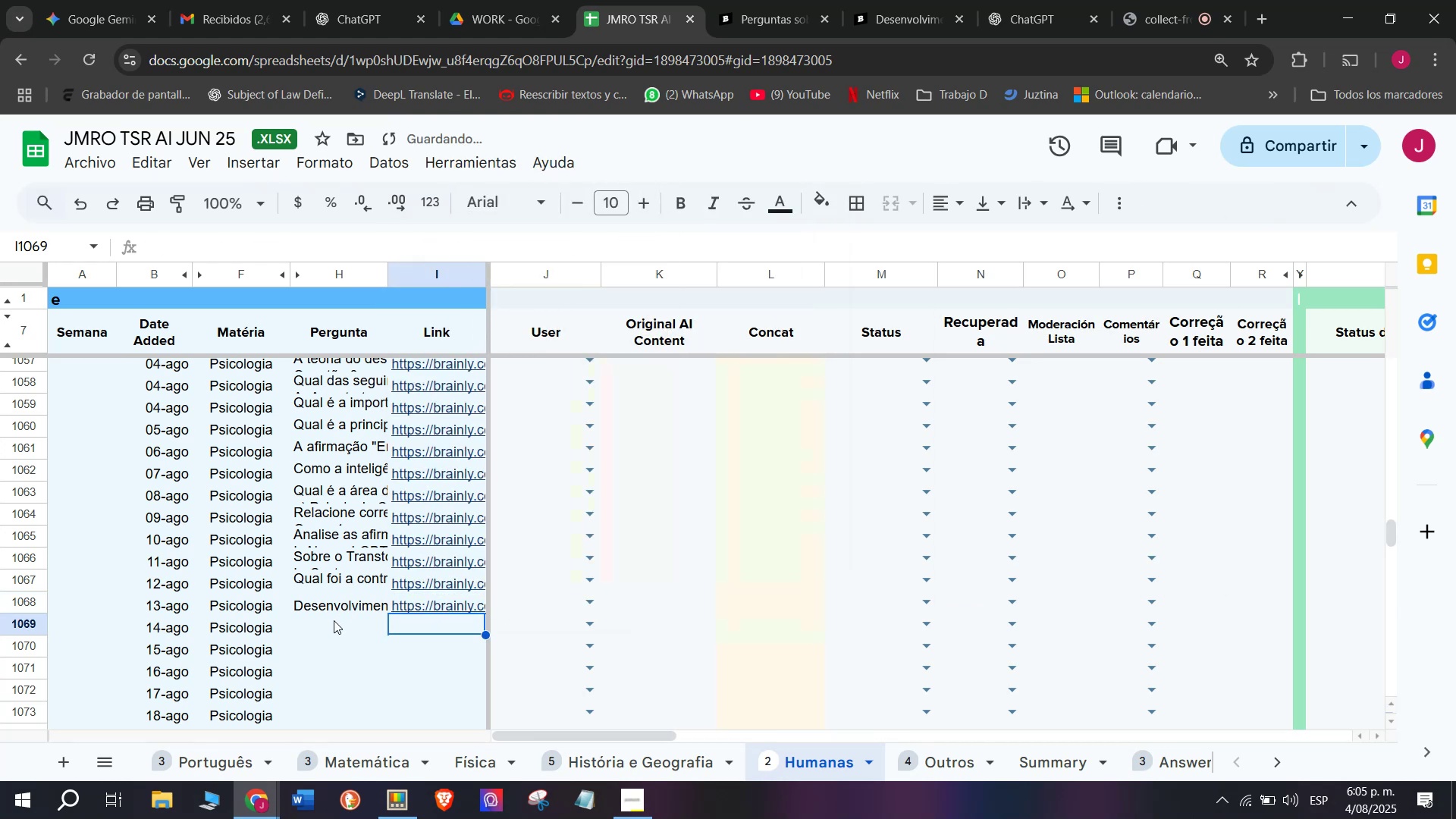 
left_click([334, 620])
 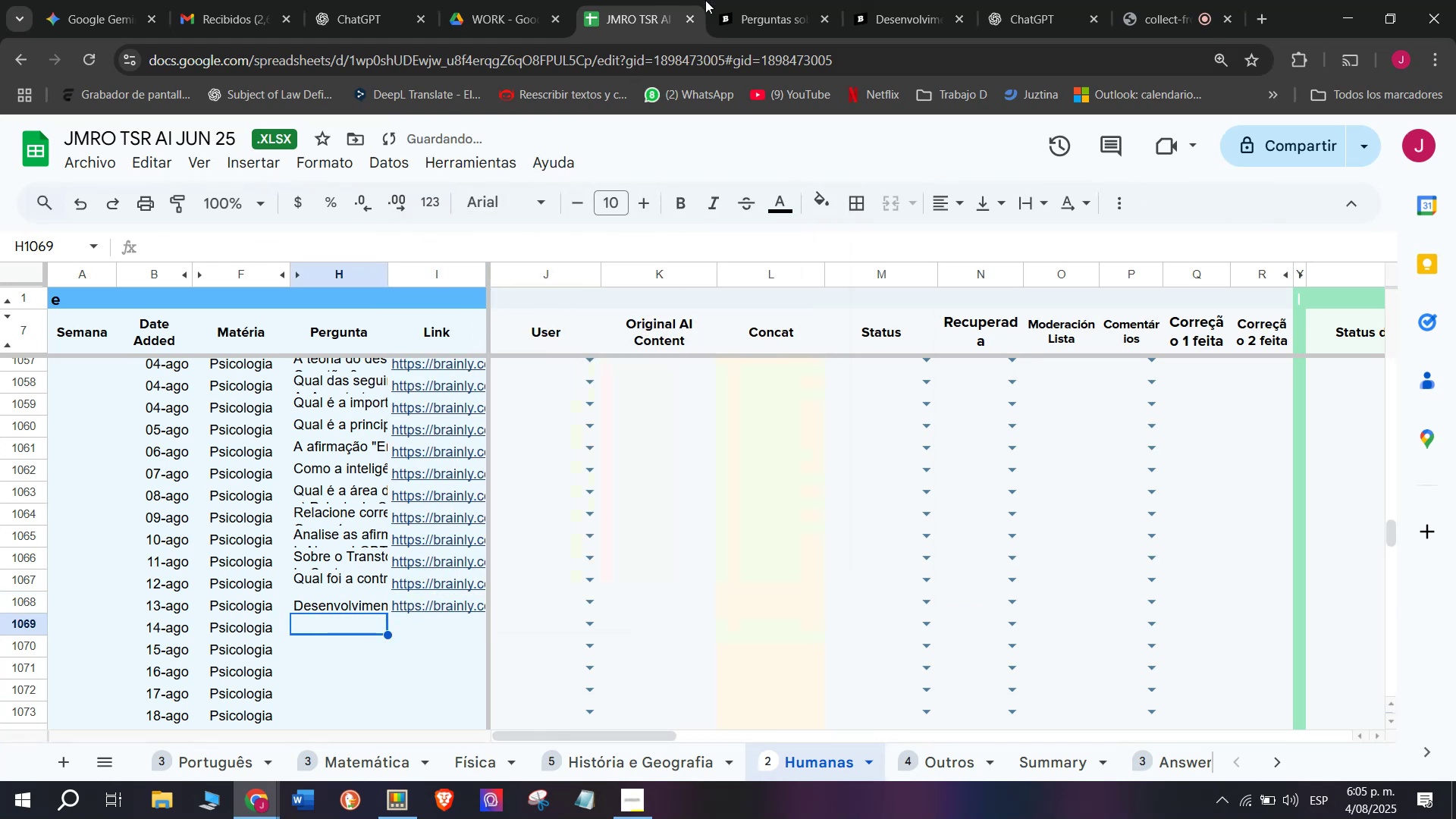 
left_click([747, 0])
 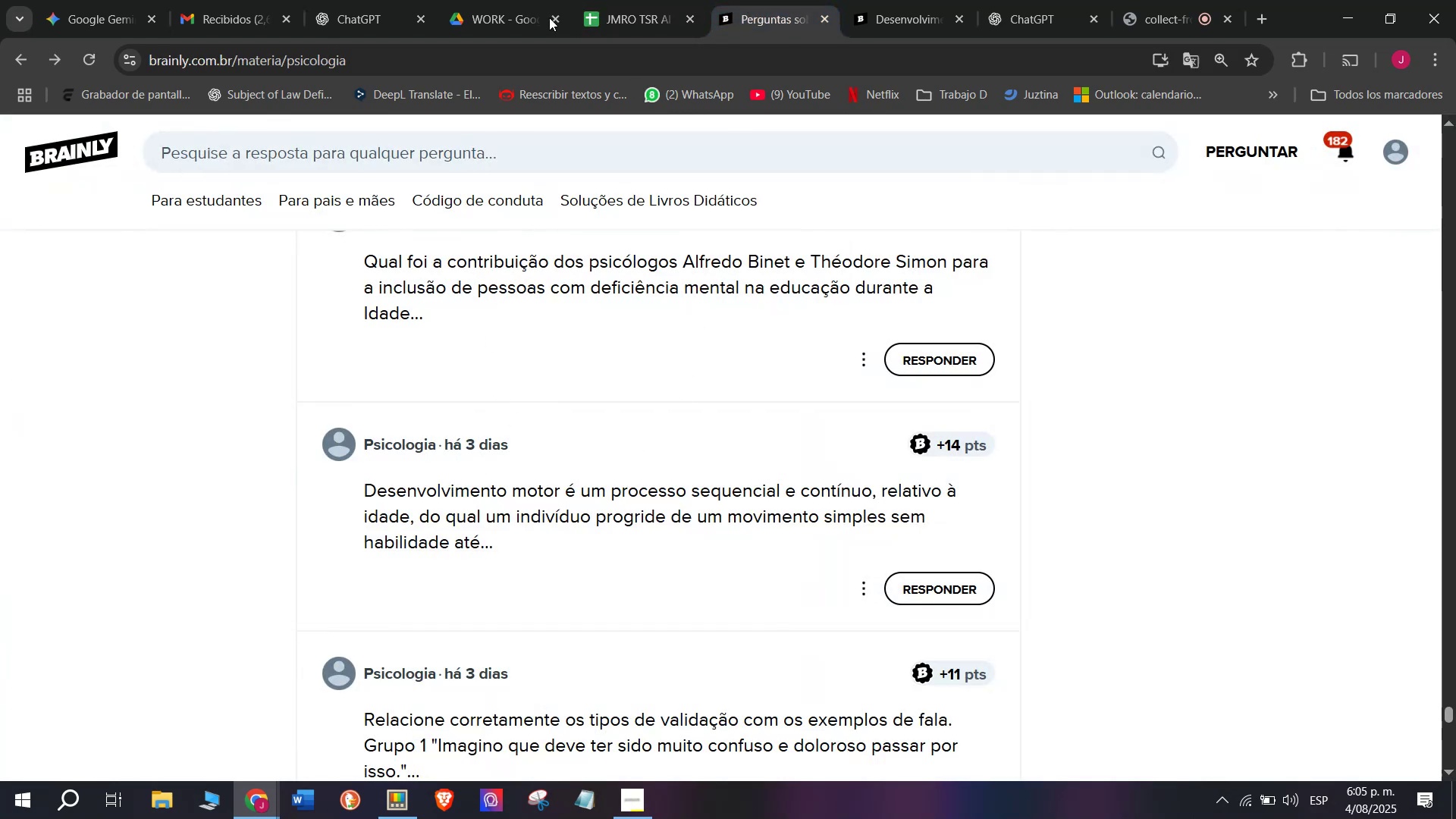 
double_click([612, 0])
 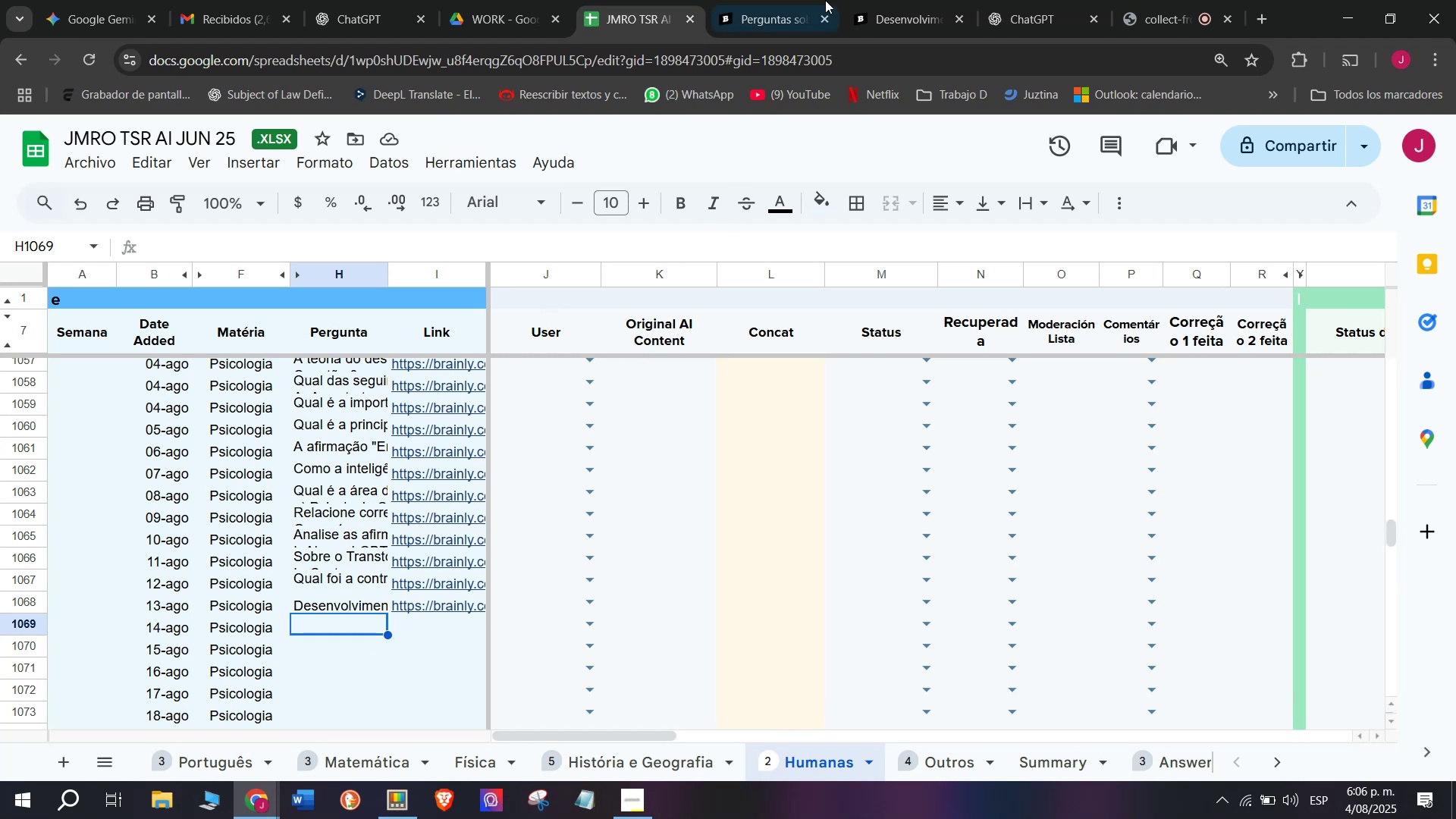 
left_click([1132, 0])
 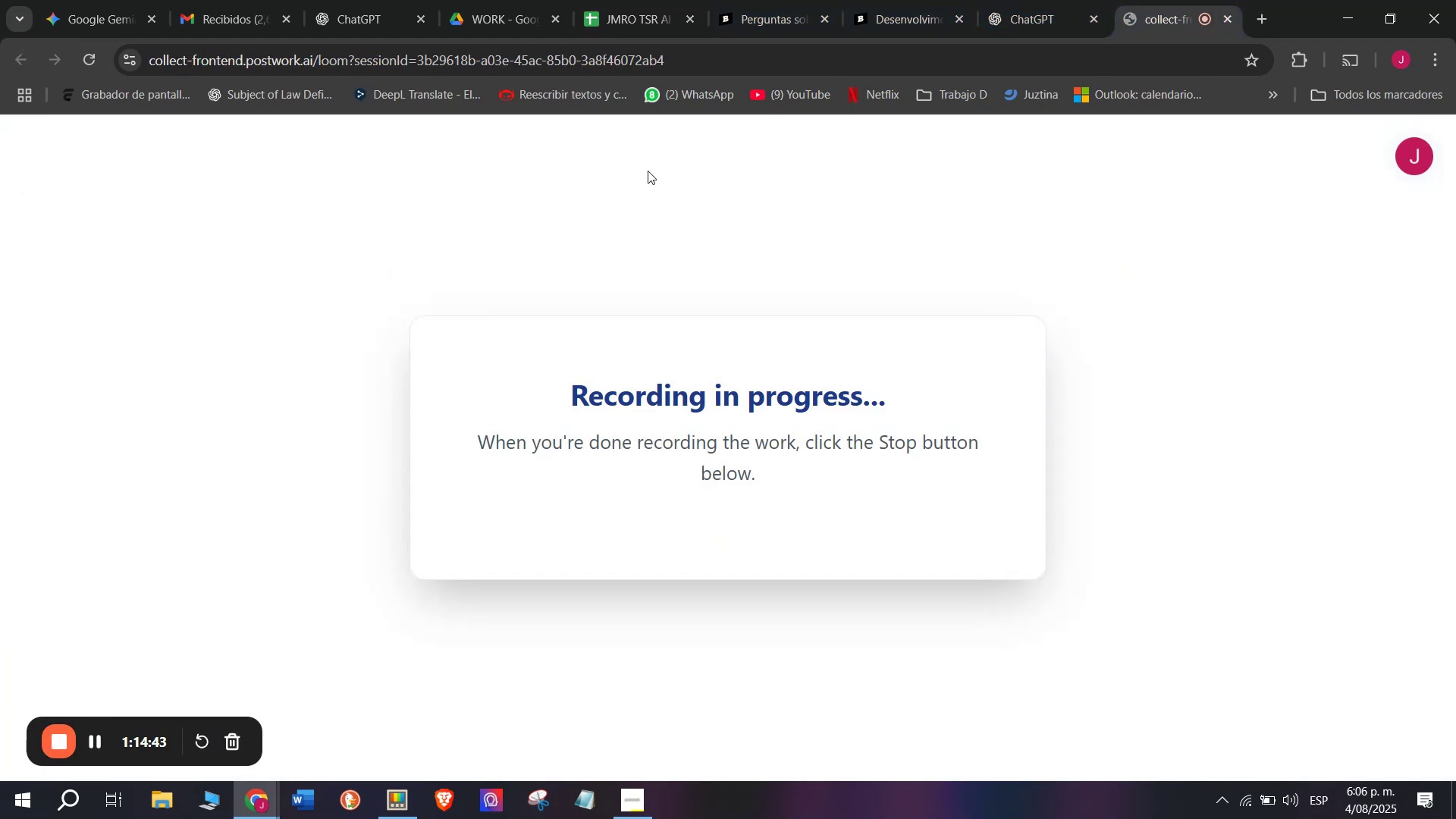 
left_click([761, 0])
 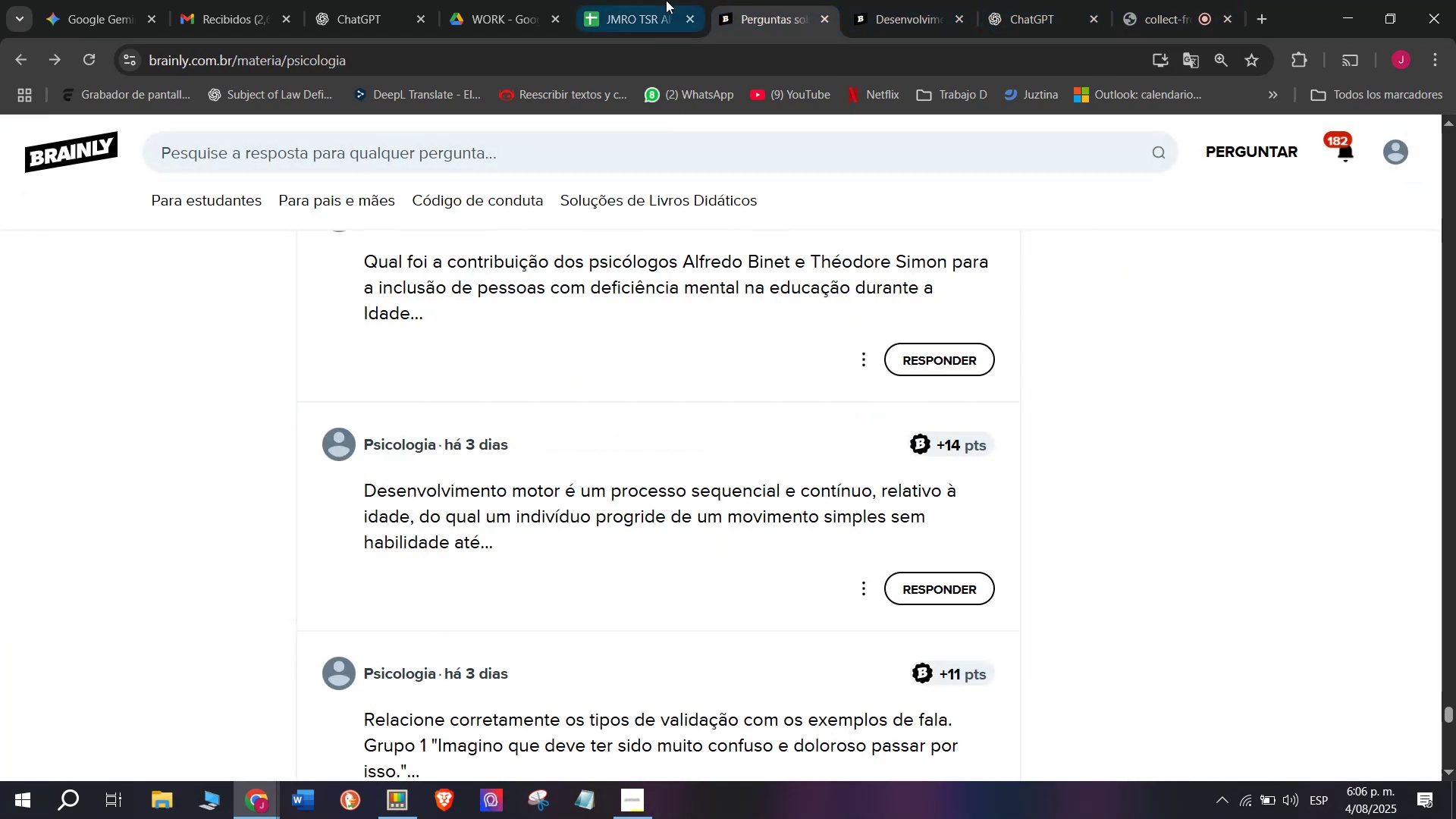 
left_click([661, 0])
 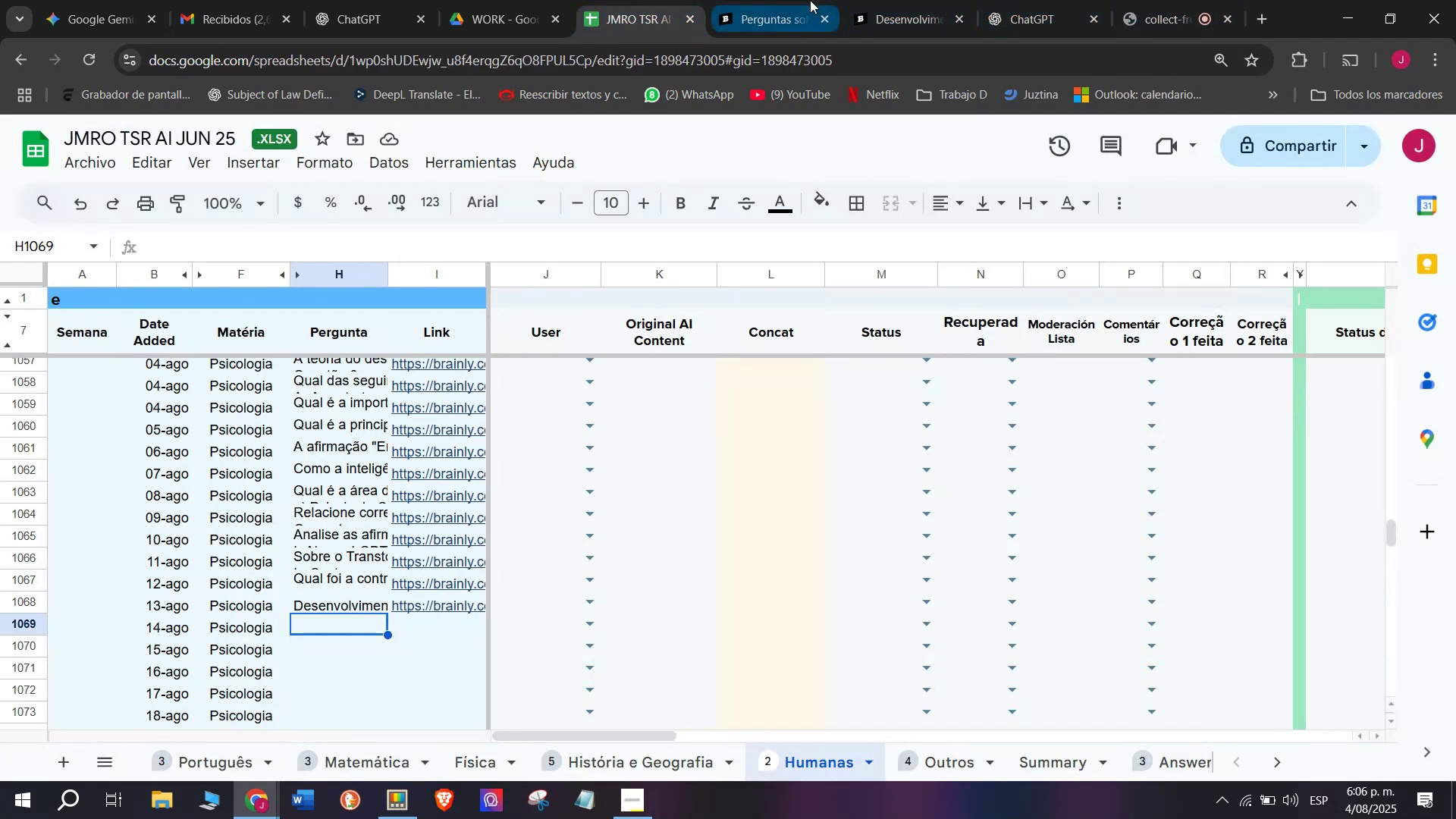 
left_click([792, 0])
 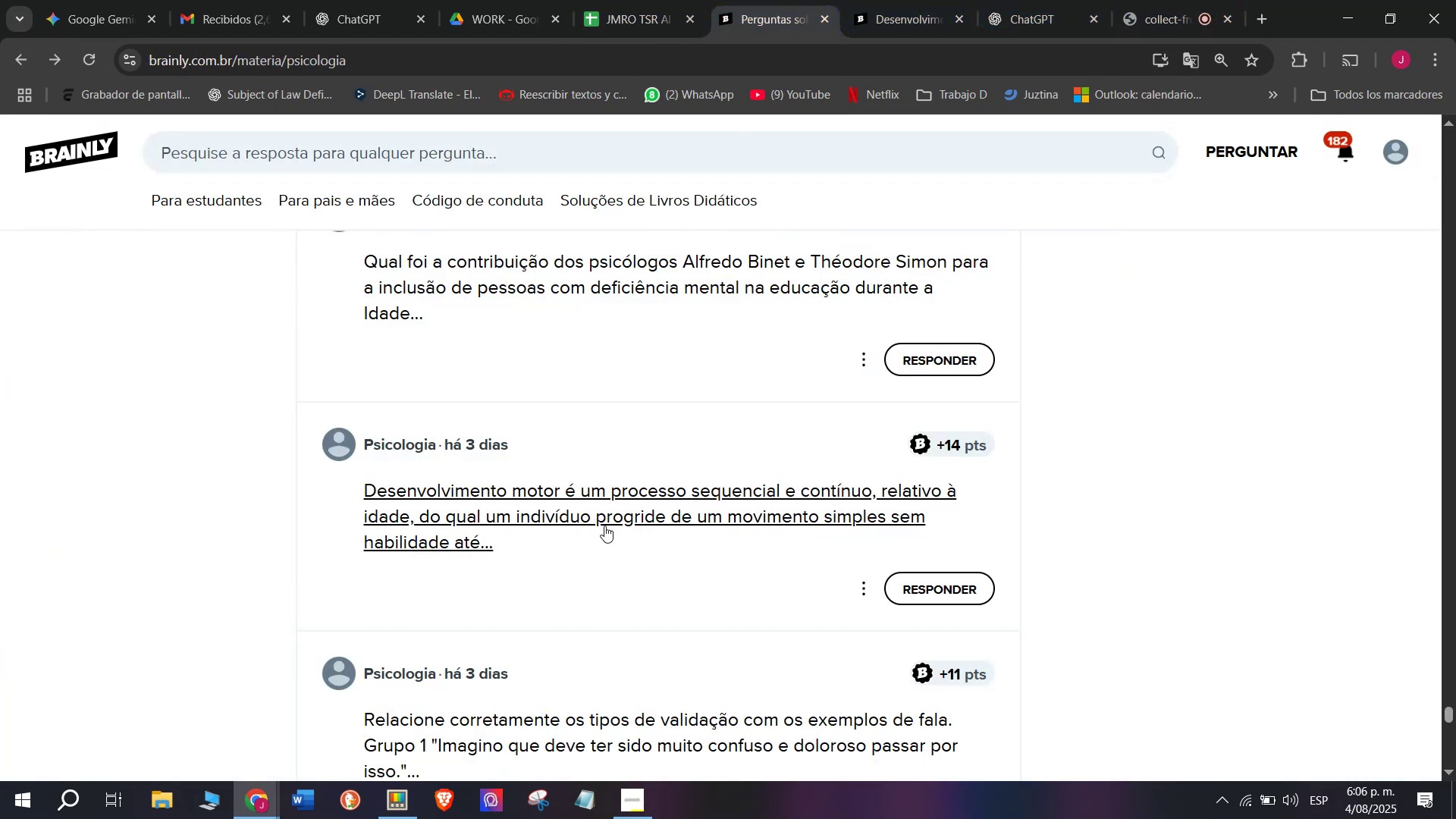 
scroll: coordinate [591, 548], scroll_direction: down, amount: 1.0
 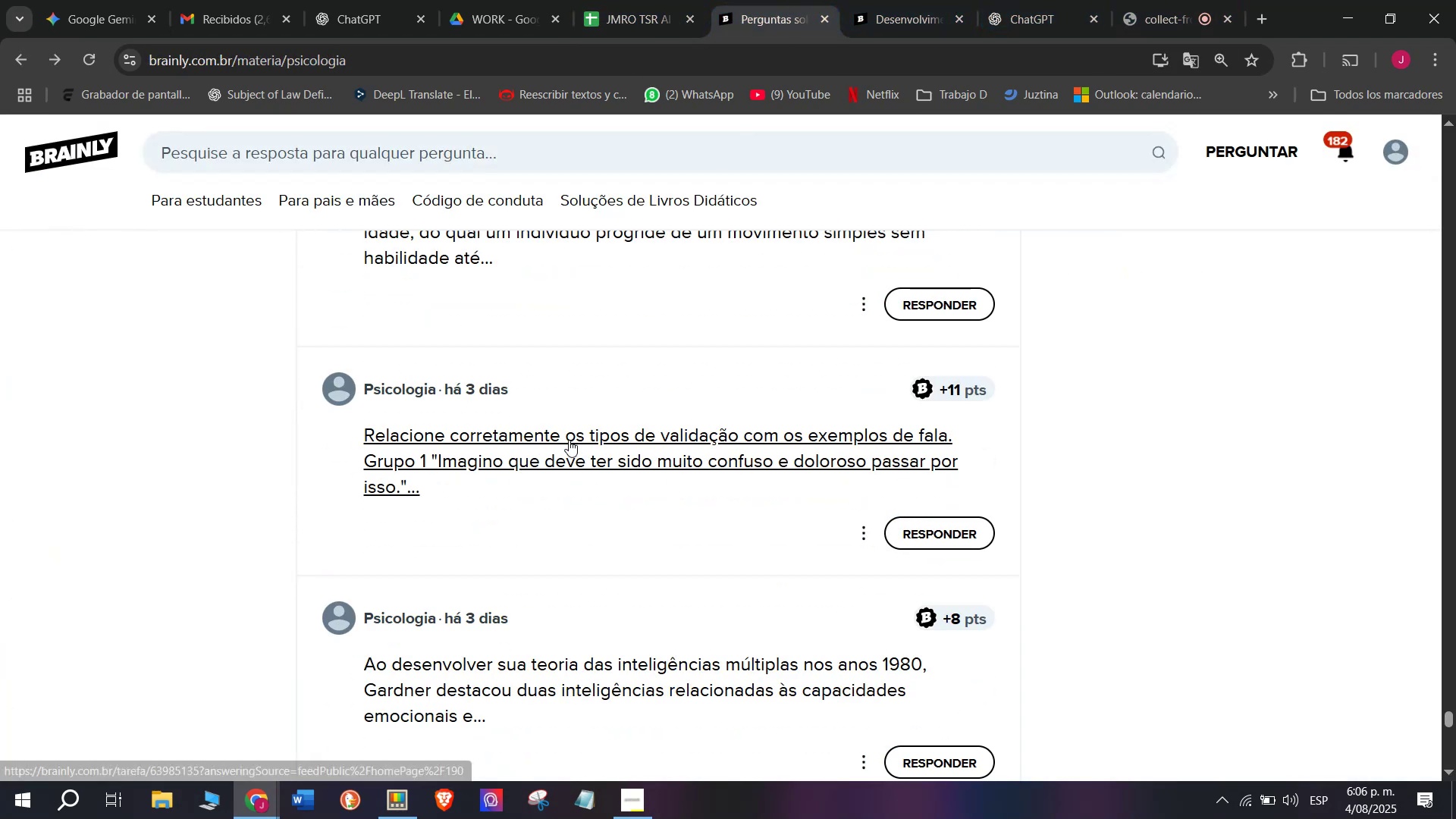 
right_click([569, 440])
 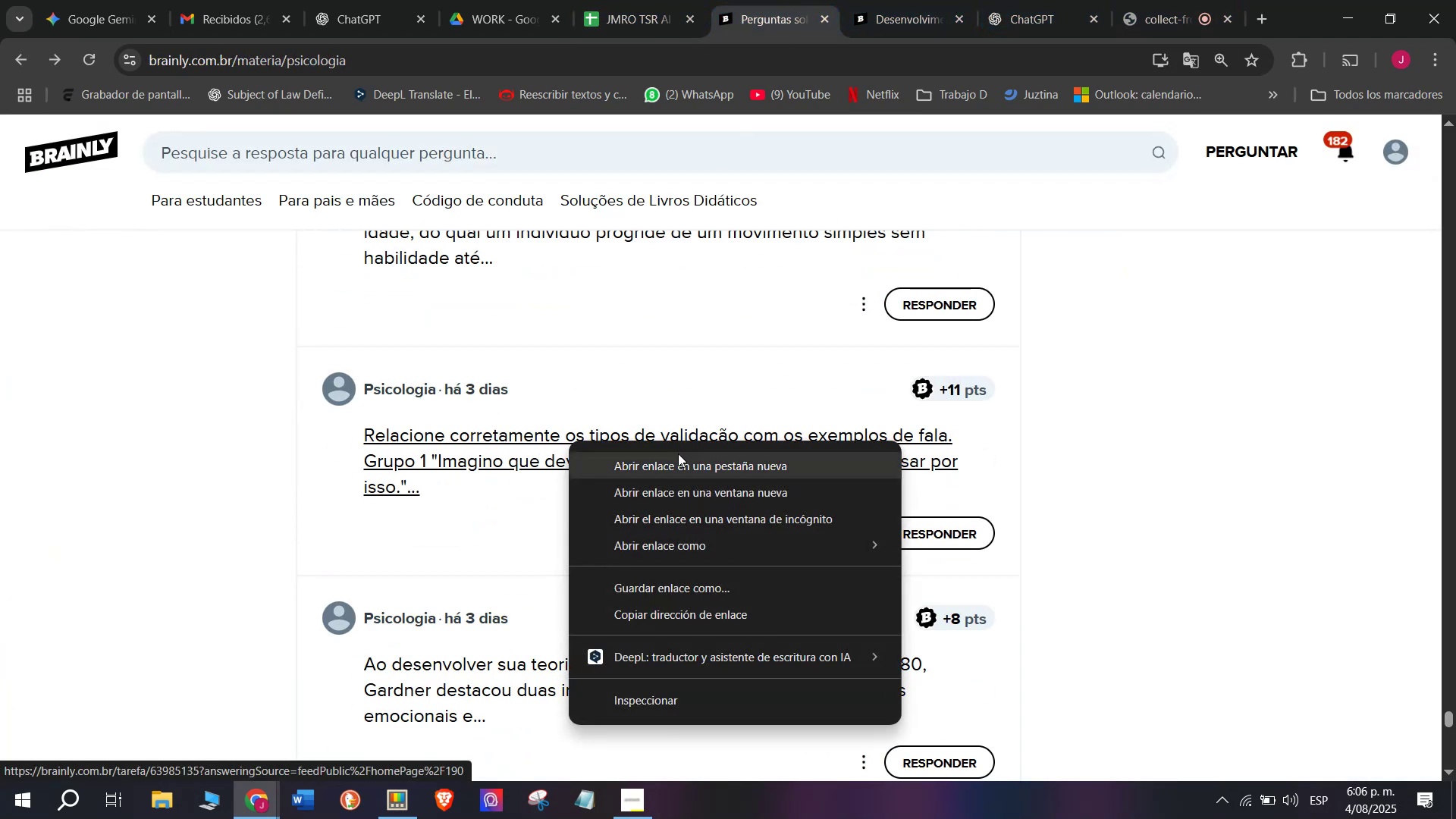 
left_click([679, 453])
 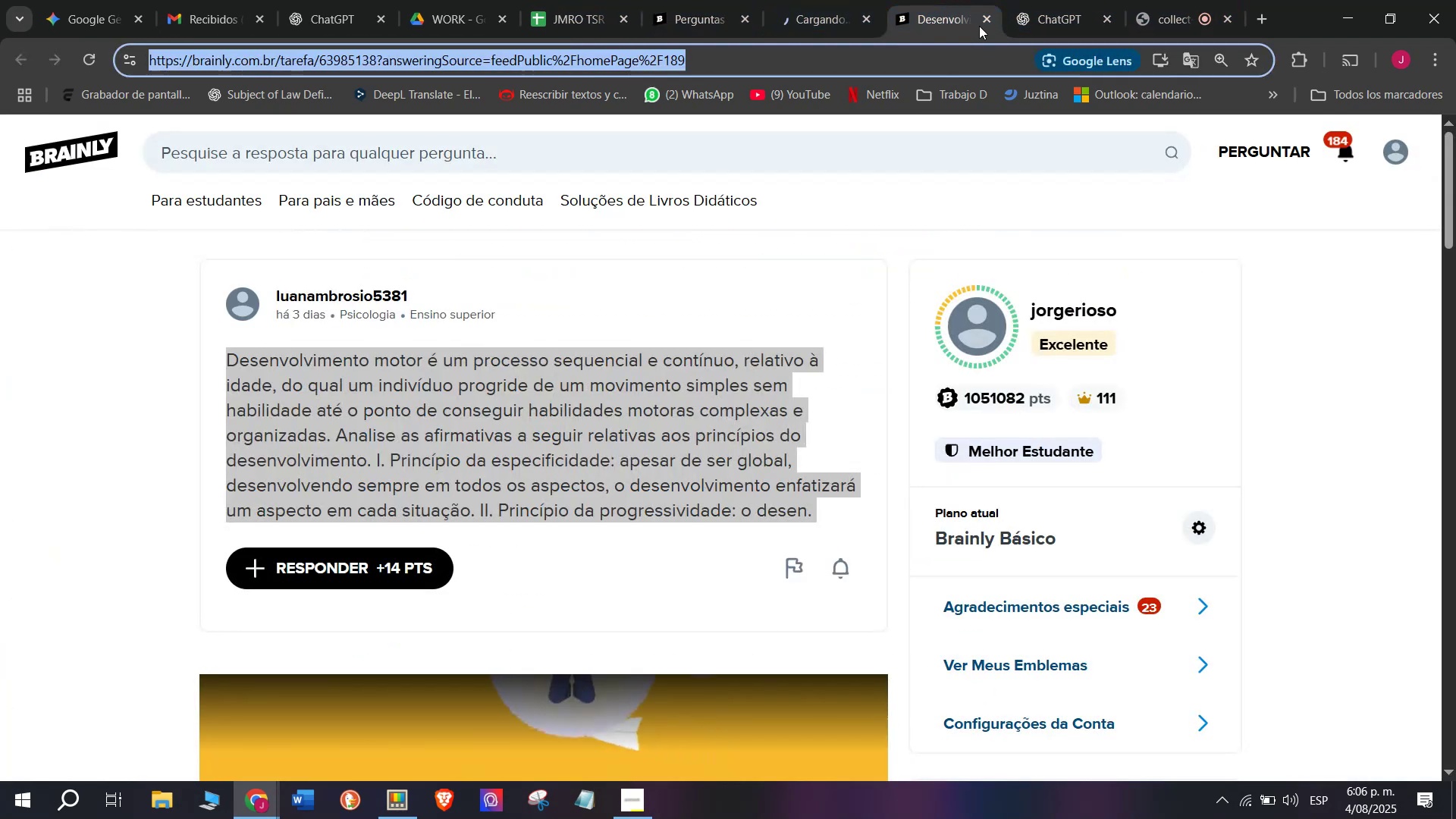 
left_click([989, 20])
 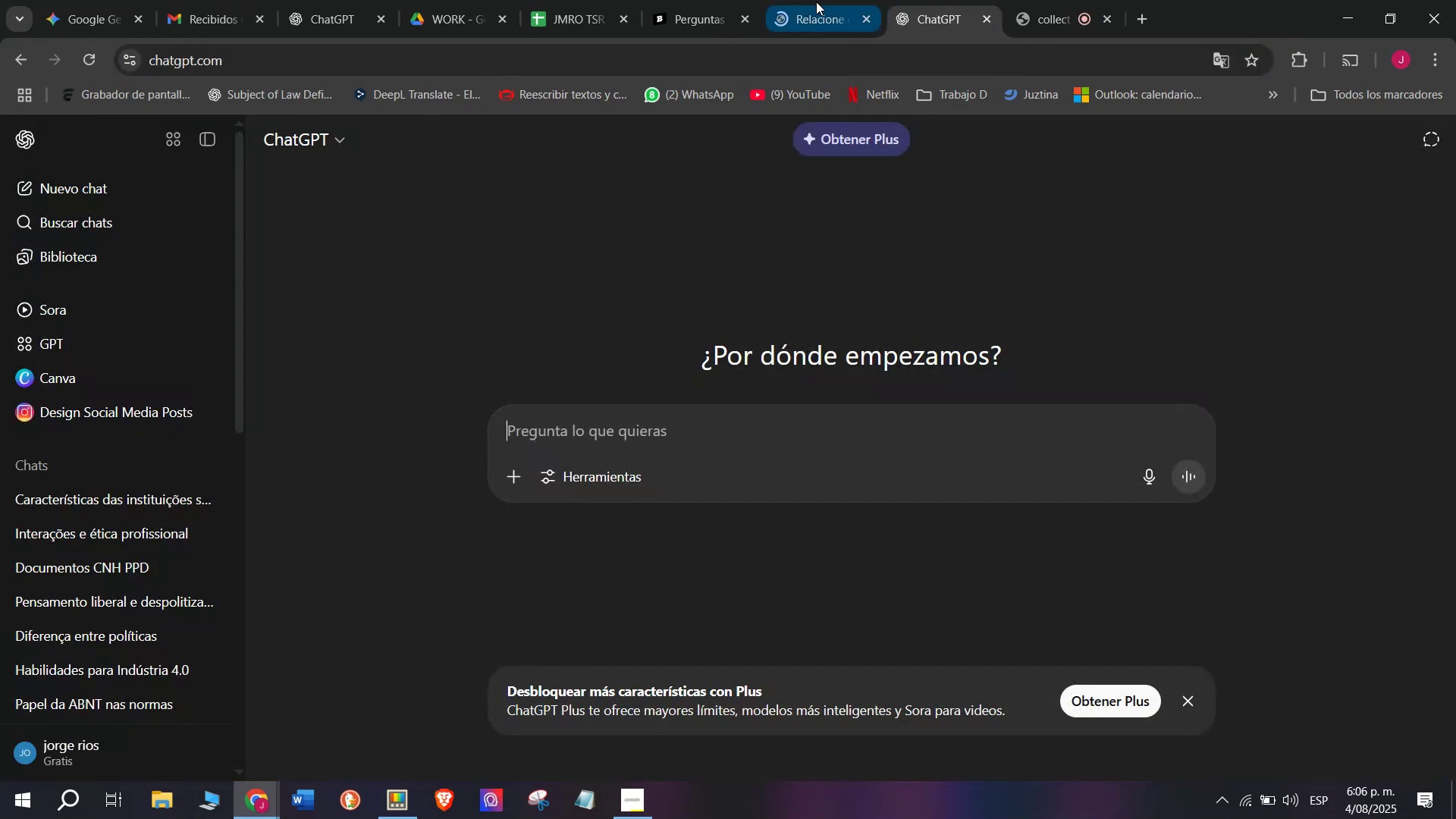 
left_click([815, 2])
 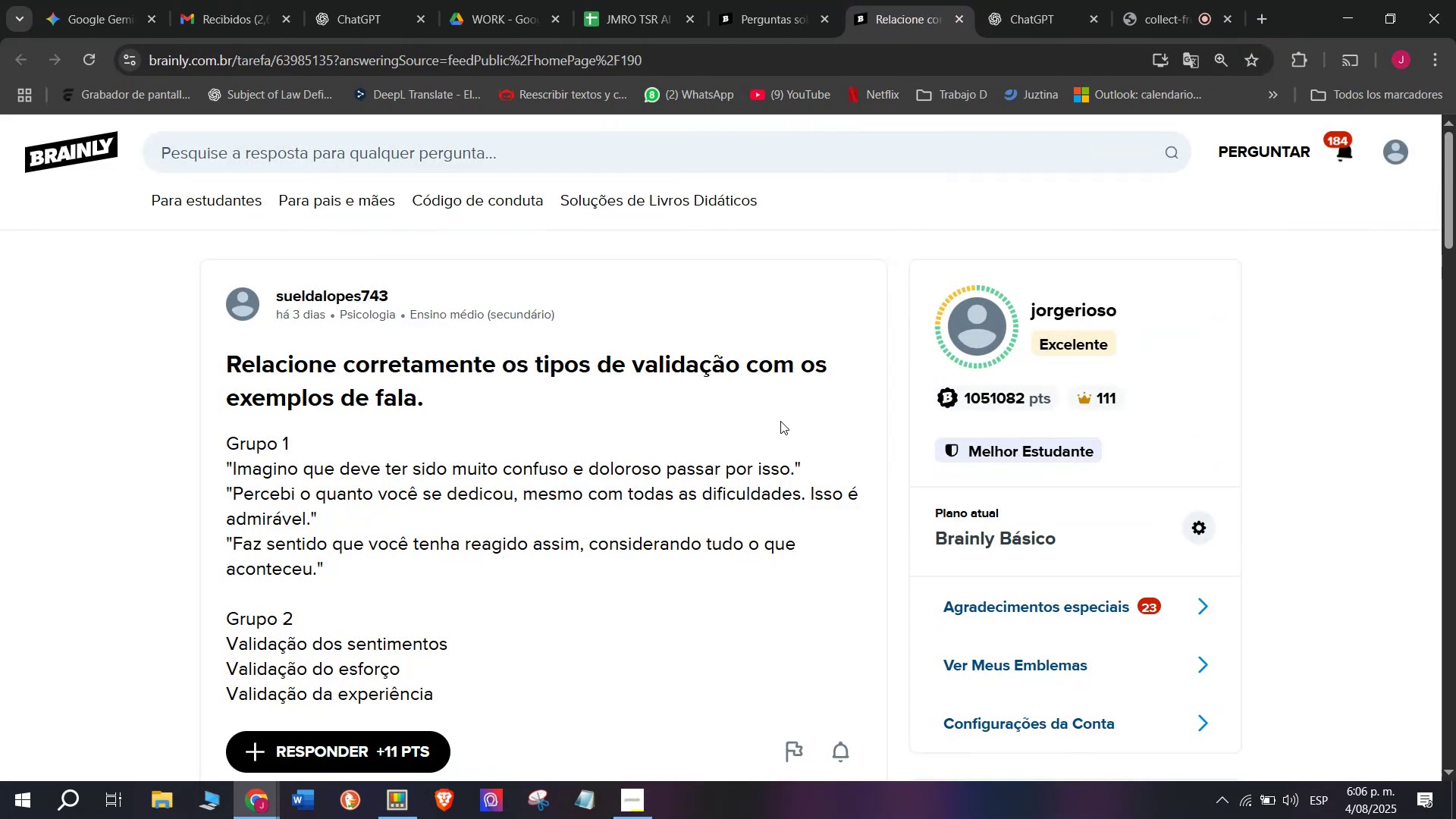 
wait(8.68)
 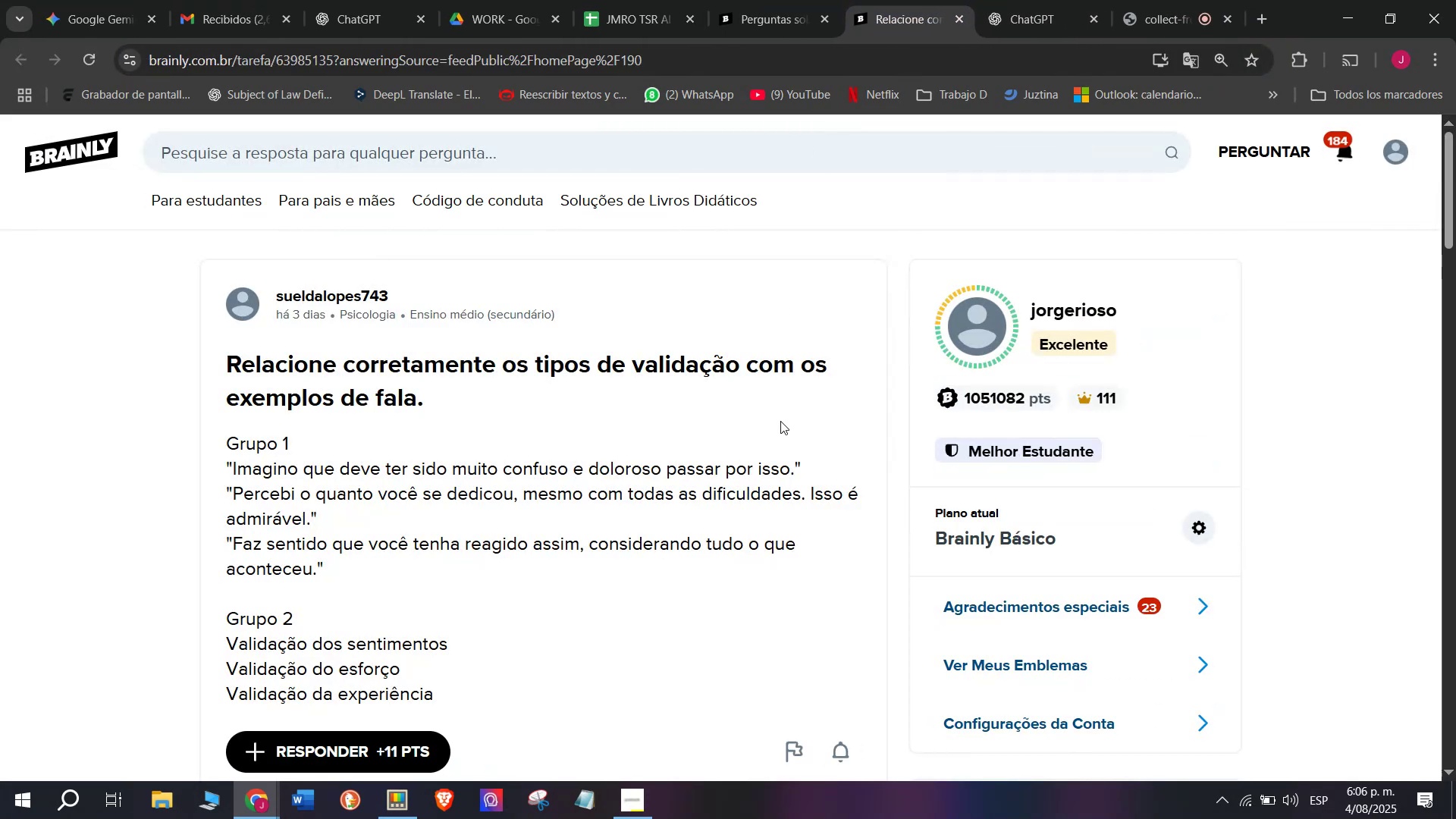 
key(Control+ControlLeft)
 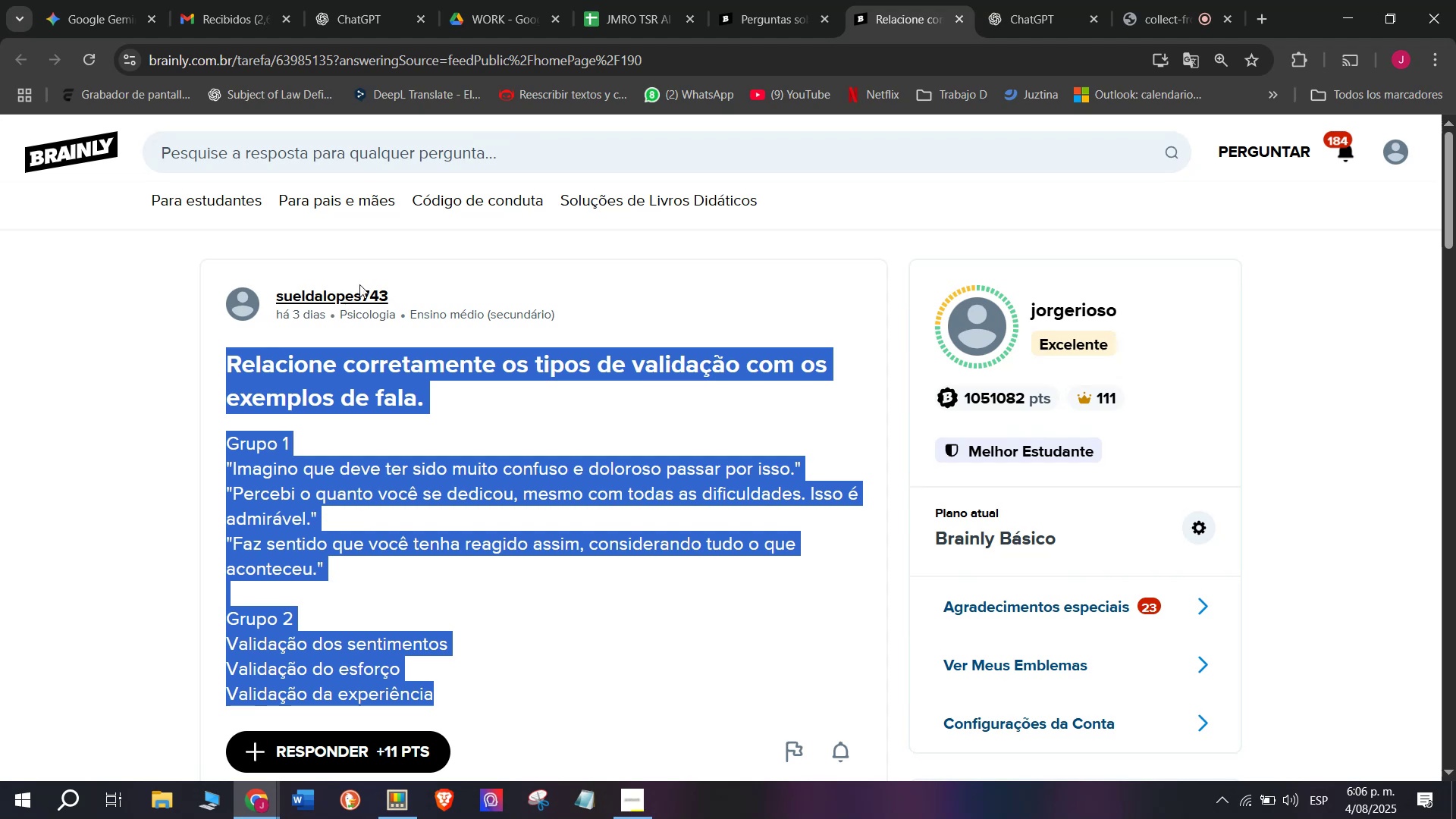 
key(Break)
 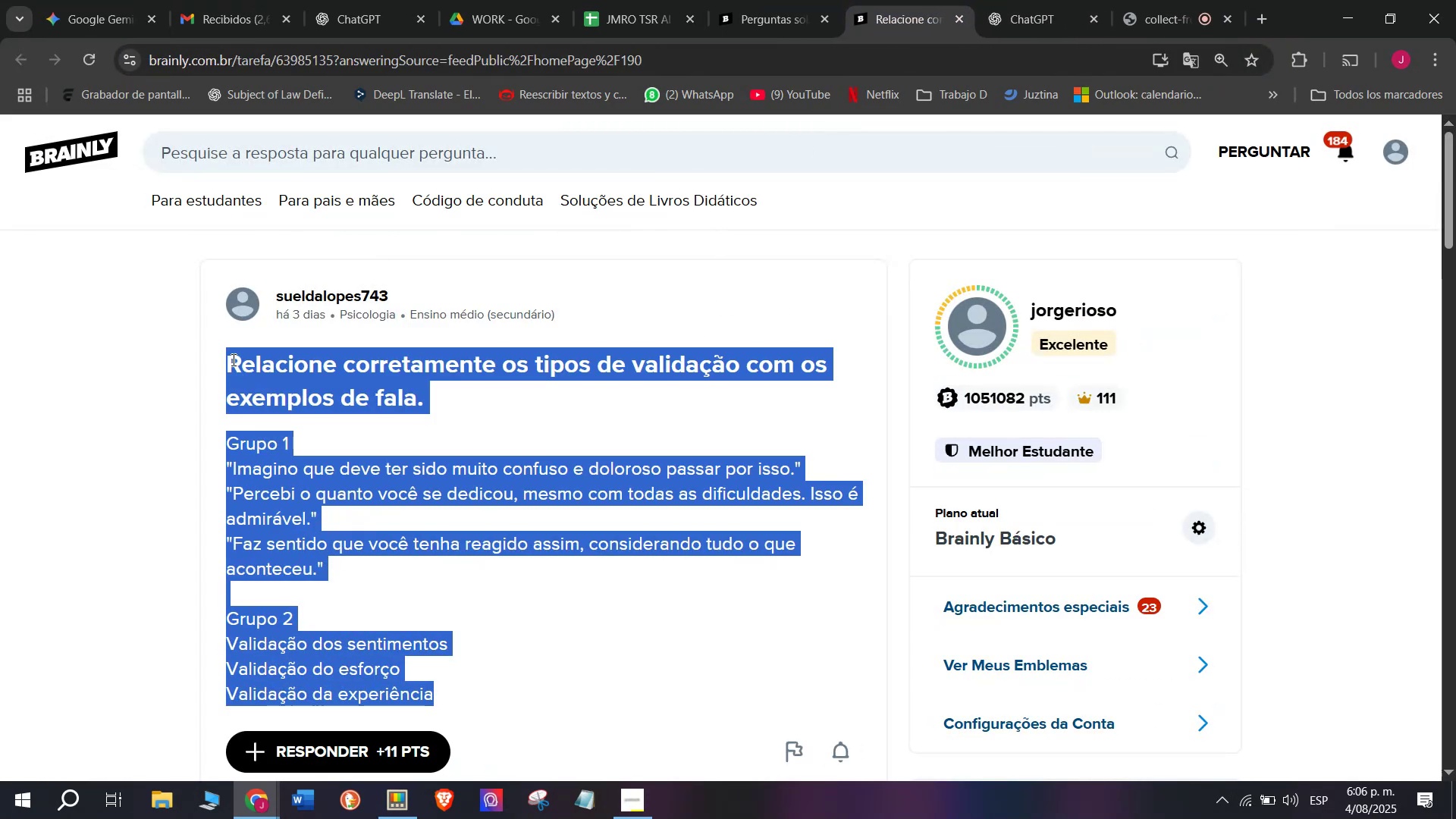 
key(Control+C)
 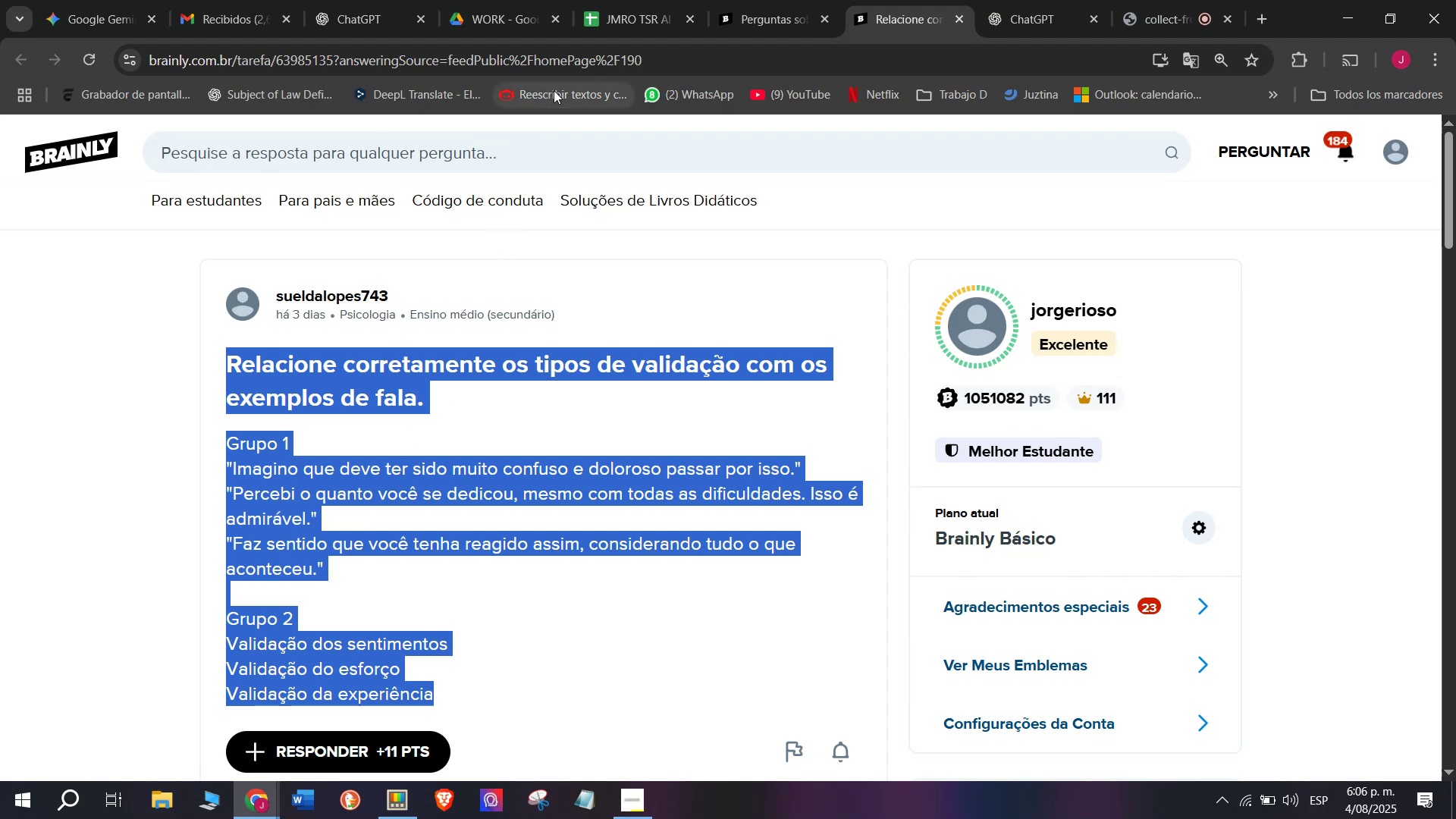 
double_click([568, 65])
 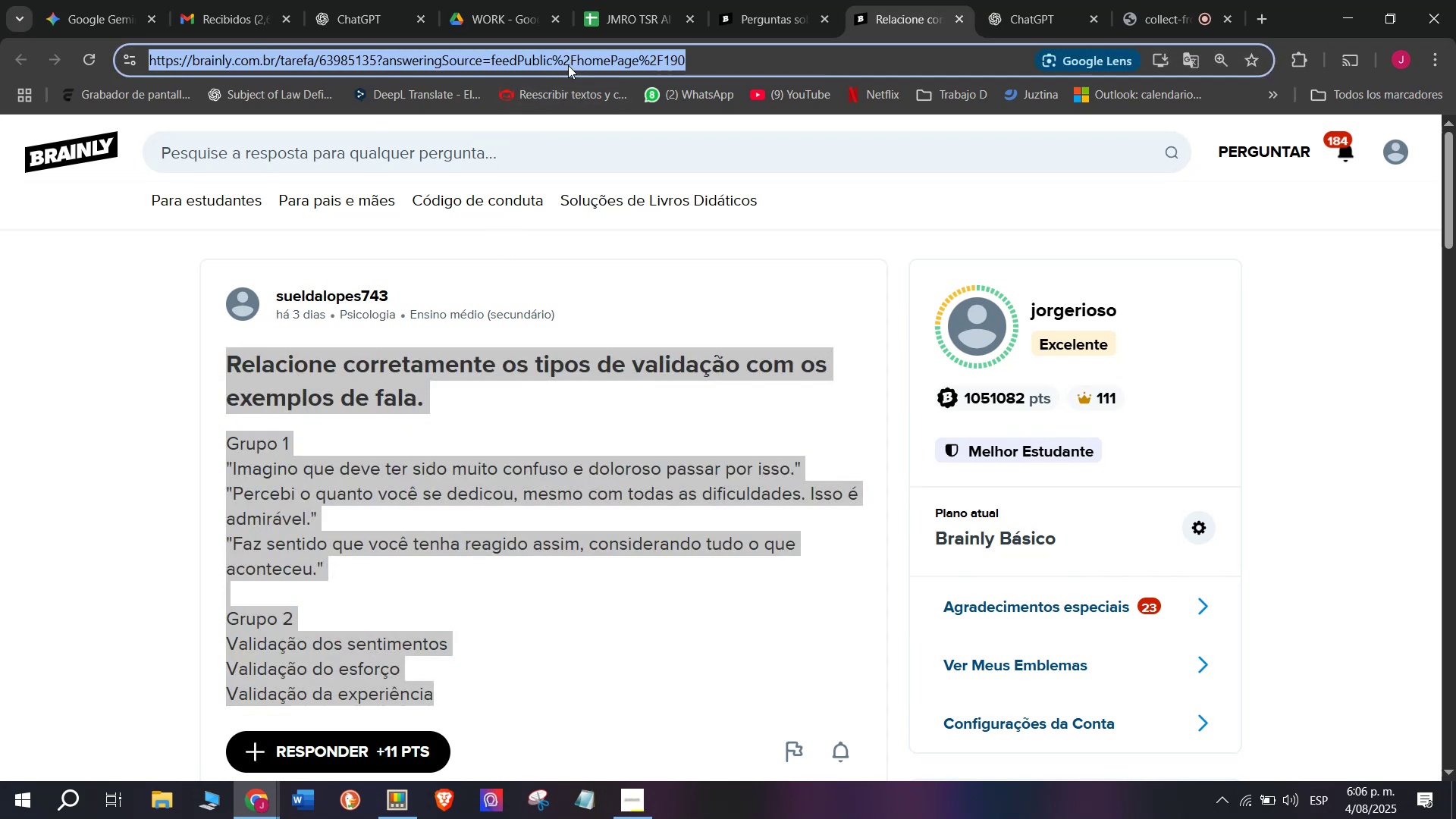 
triple_click([568, 65])
 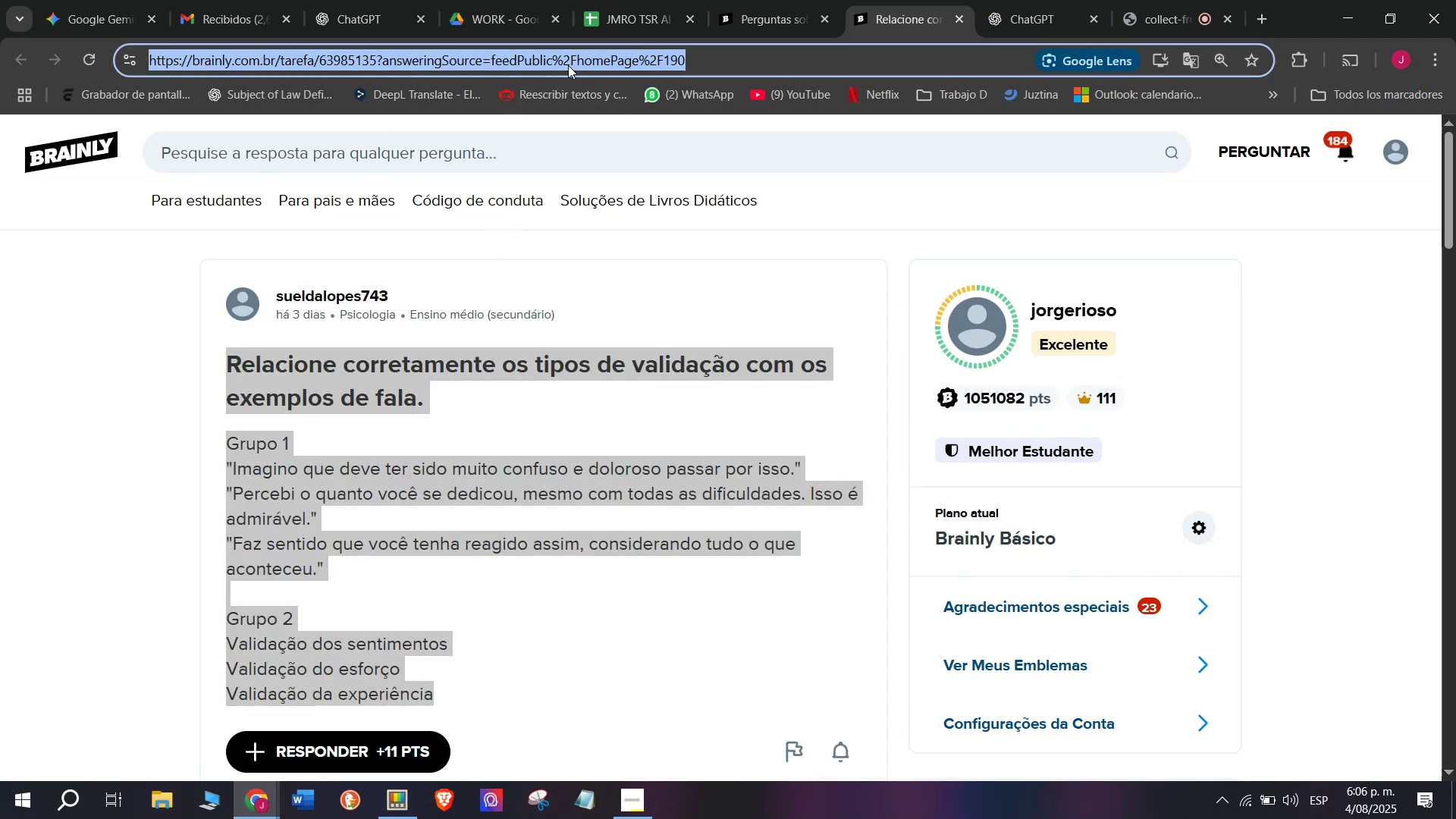 
key(Control+ControlLeft)
 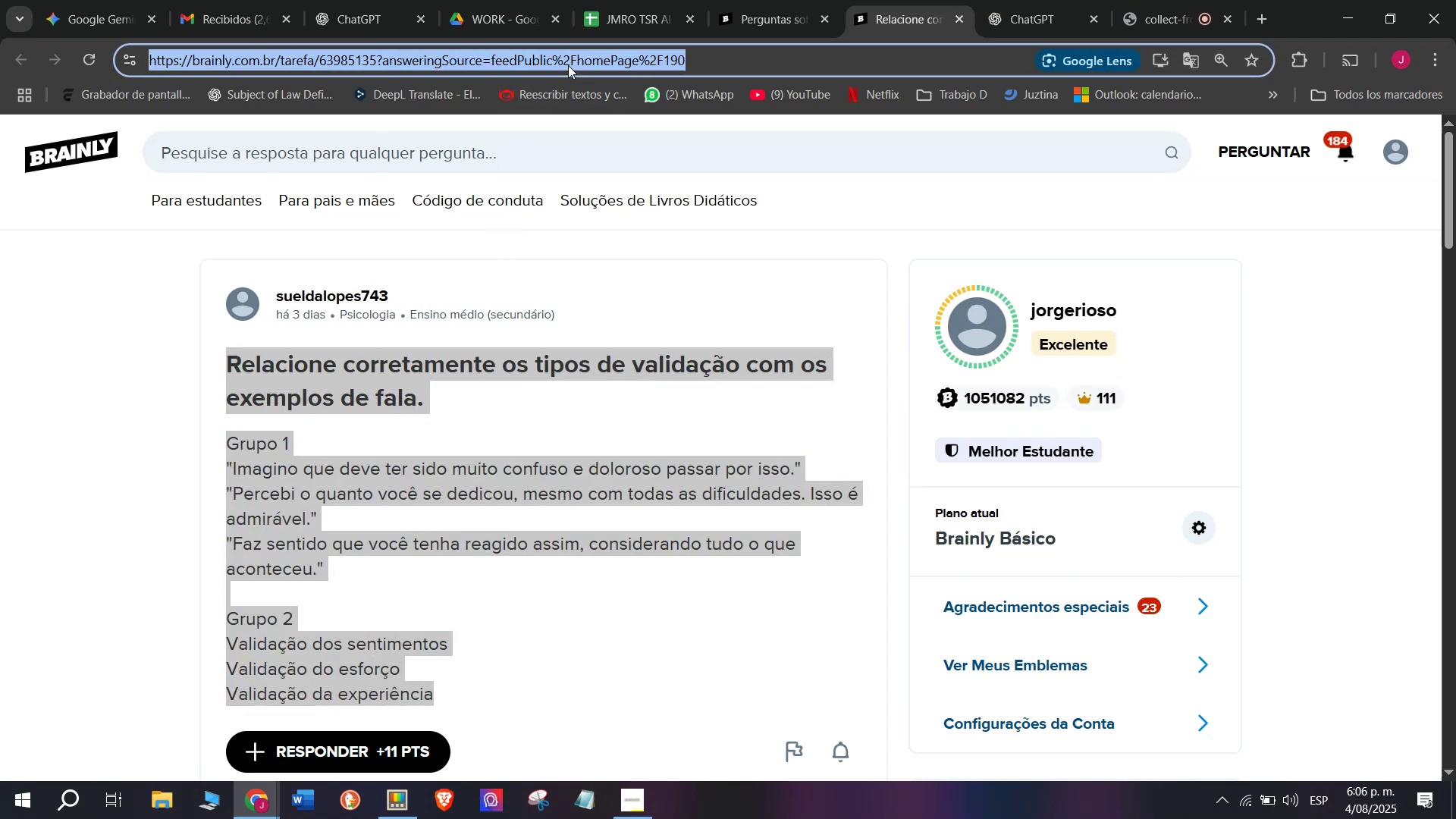 
key(Break)
 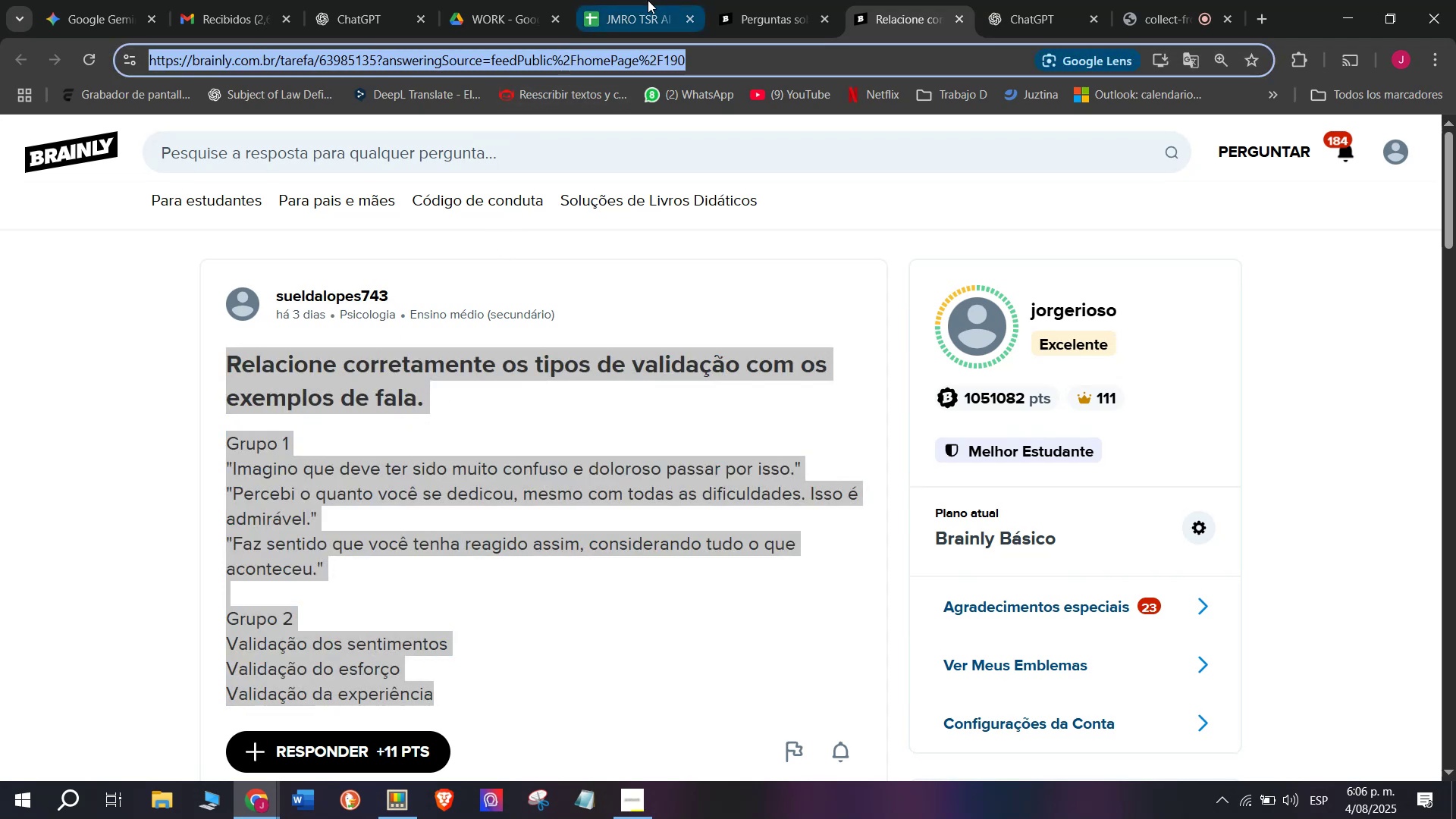 
key(Control+C)
 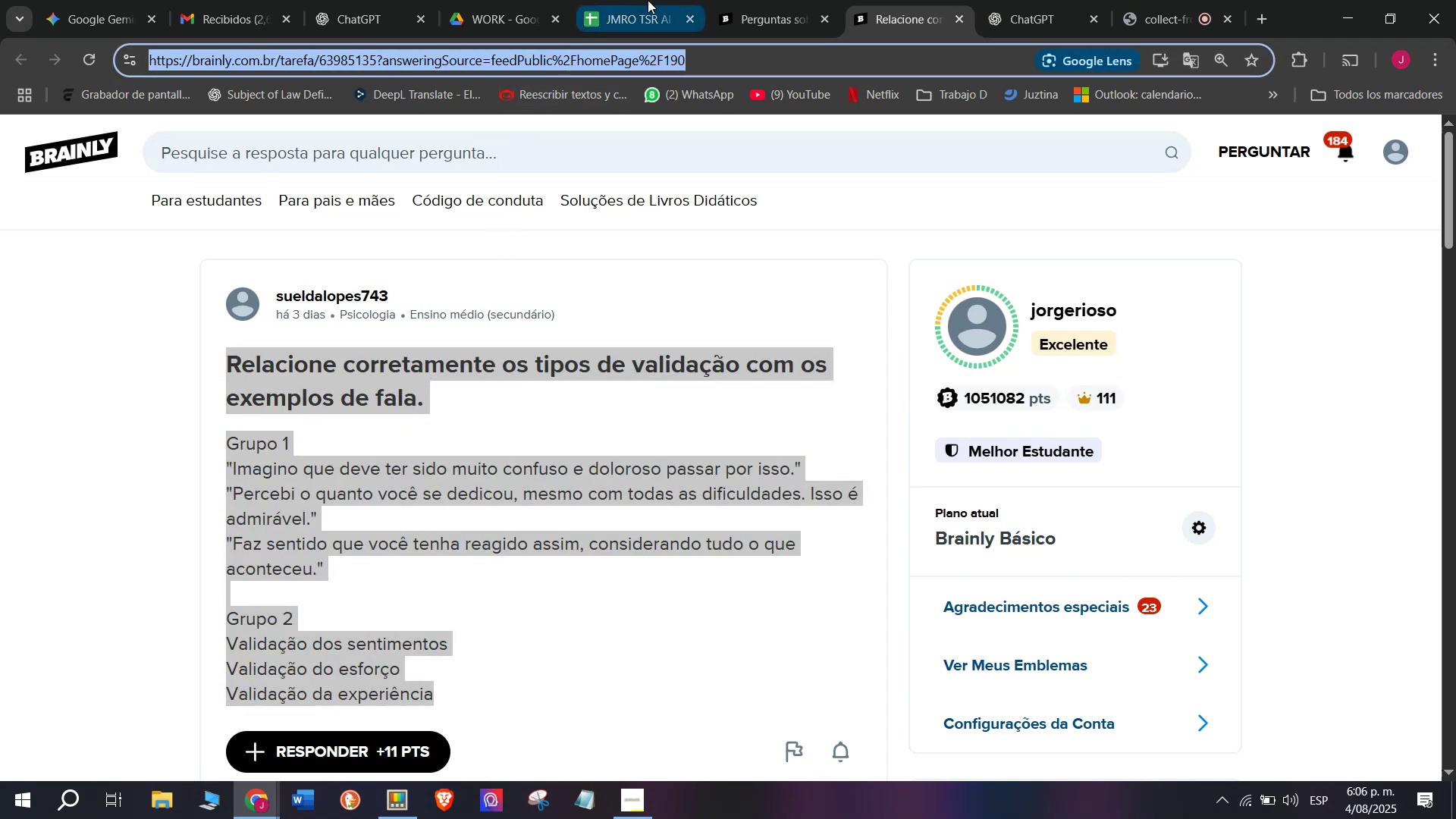 
left_click([648, 0])
 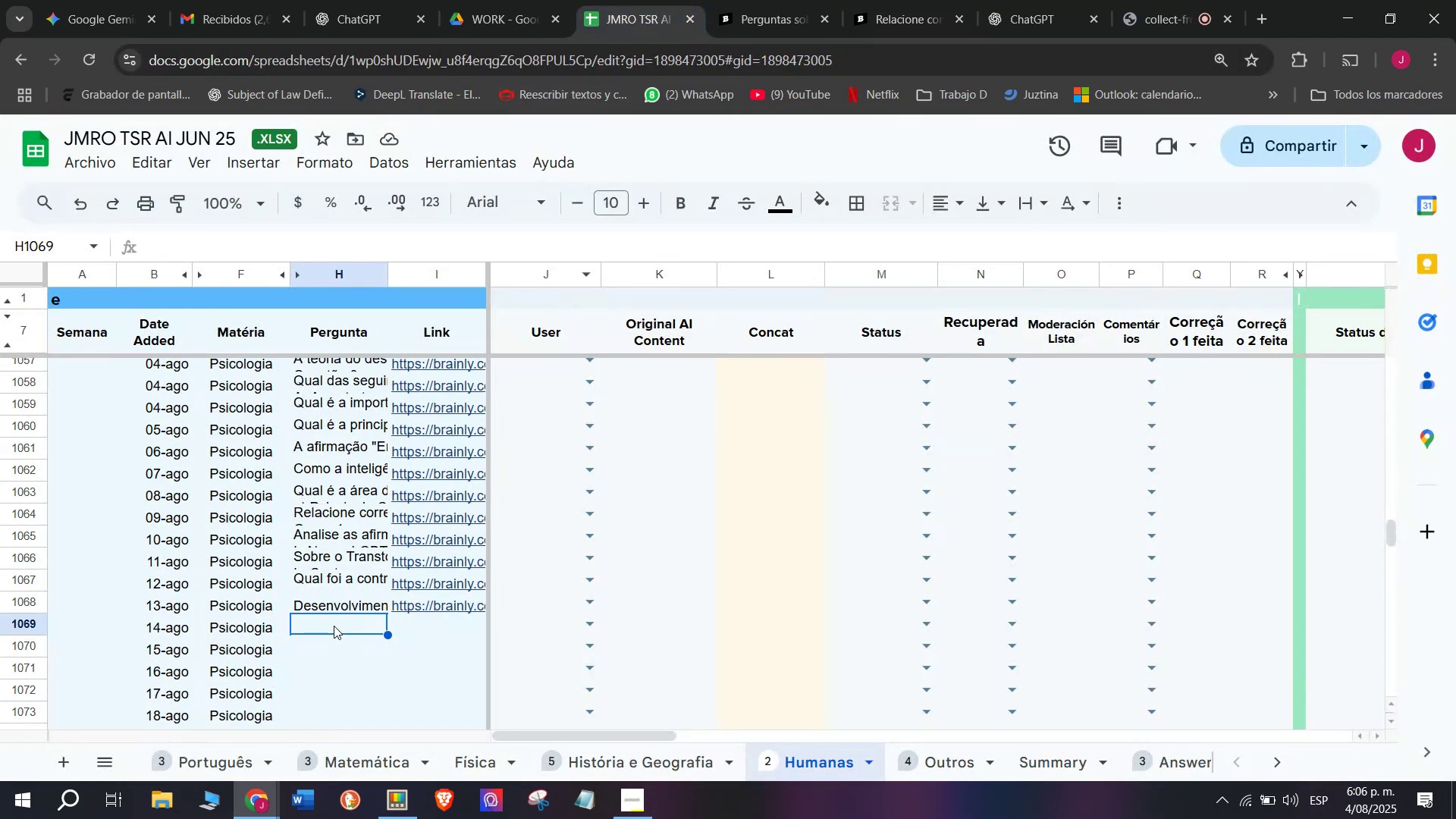 
double_click([334, 625])
 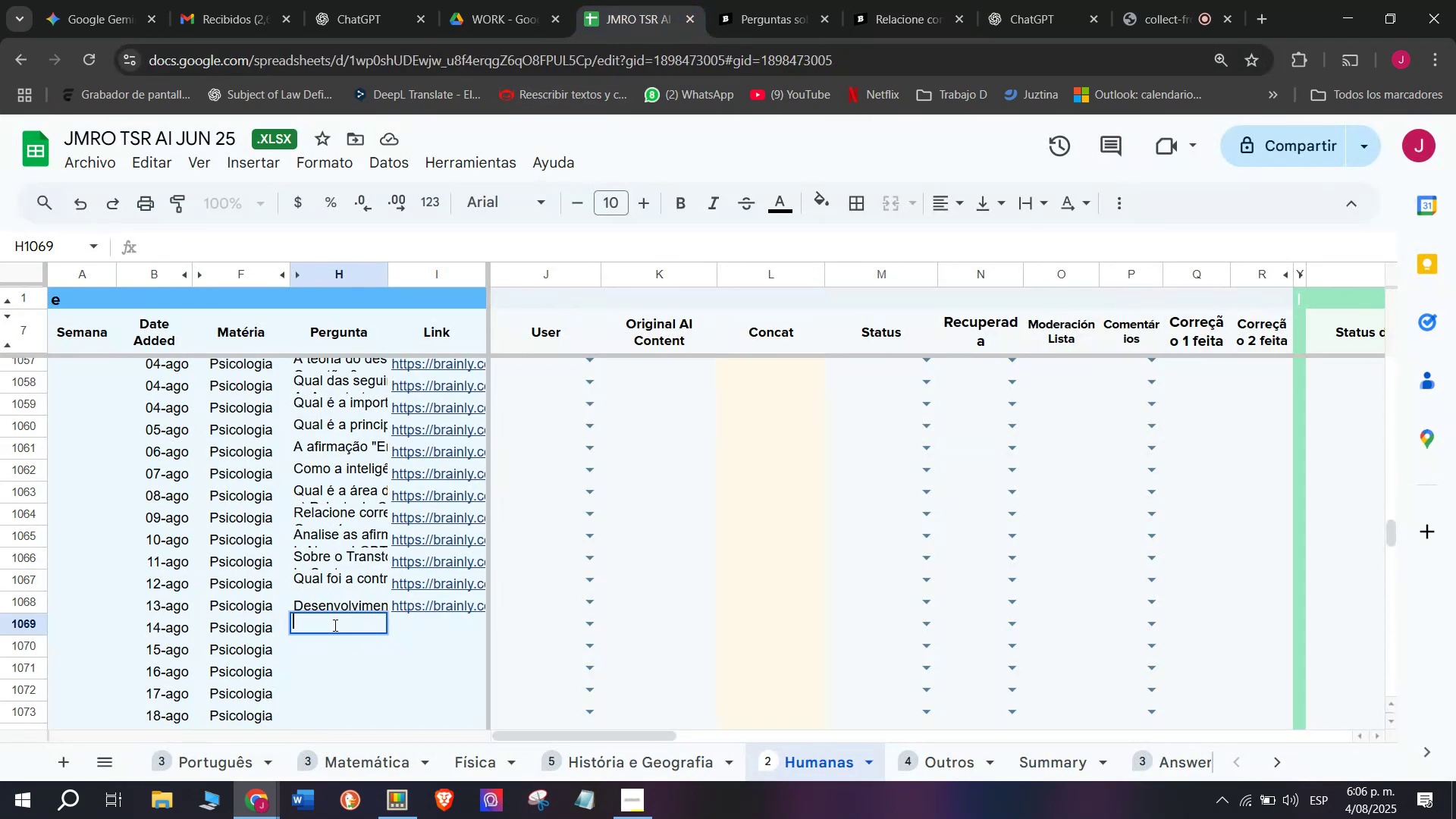 
key(Meta+V)
 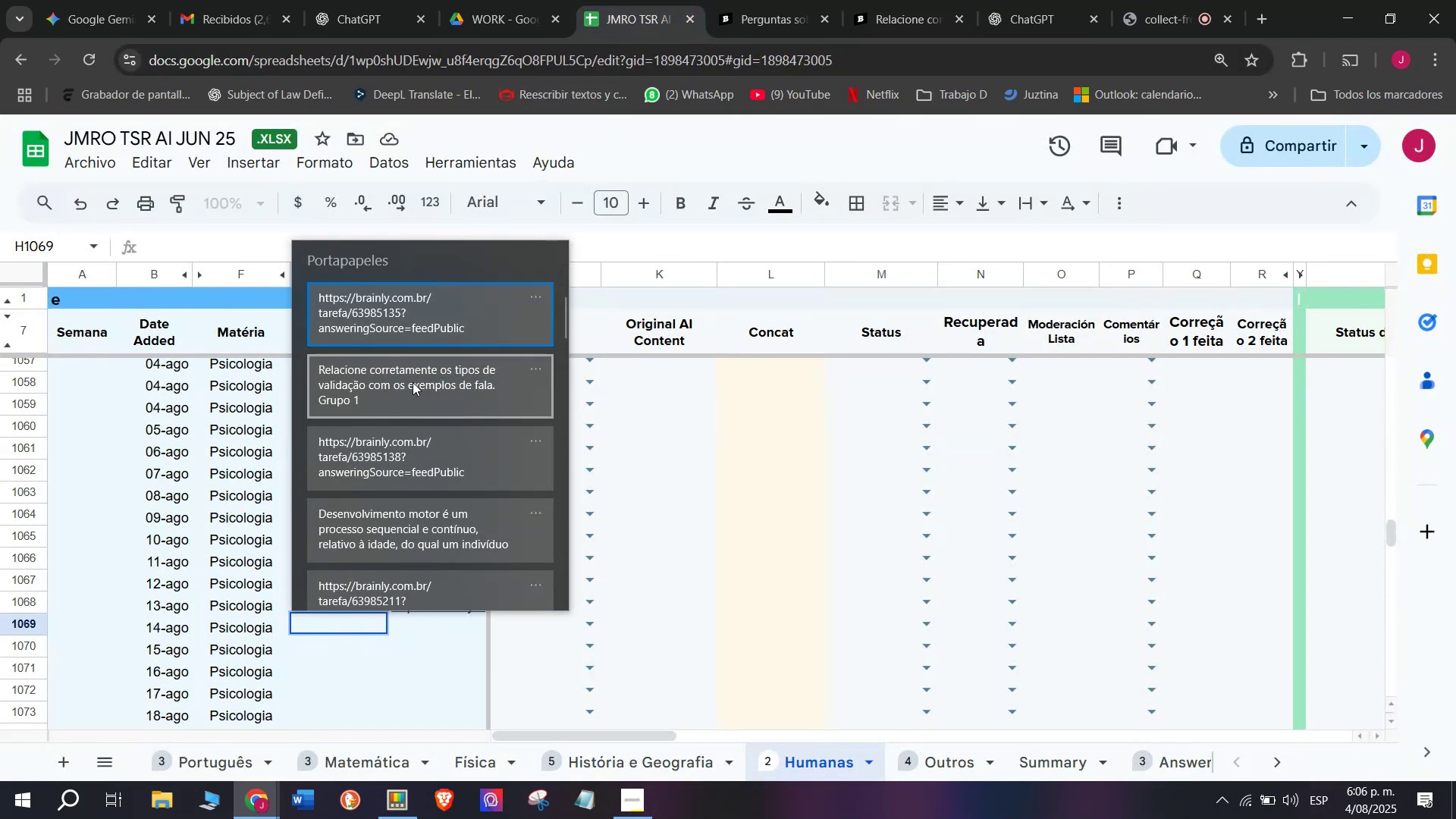 
key(Meta+MetaLeft)
 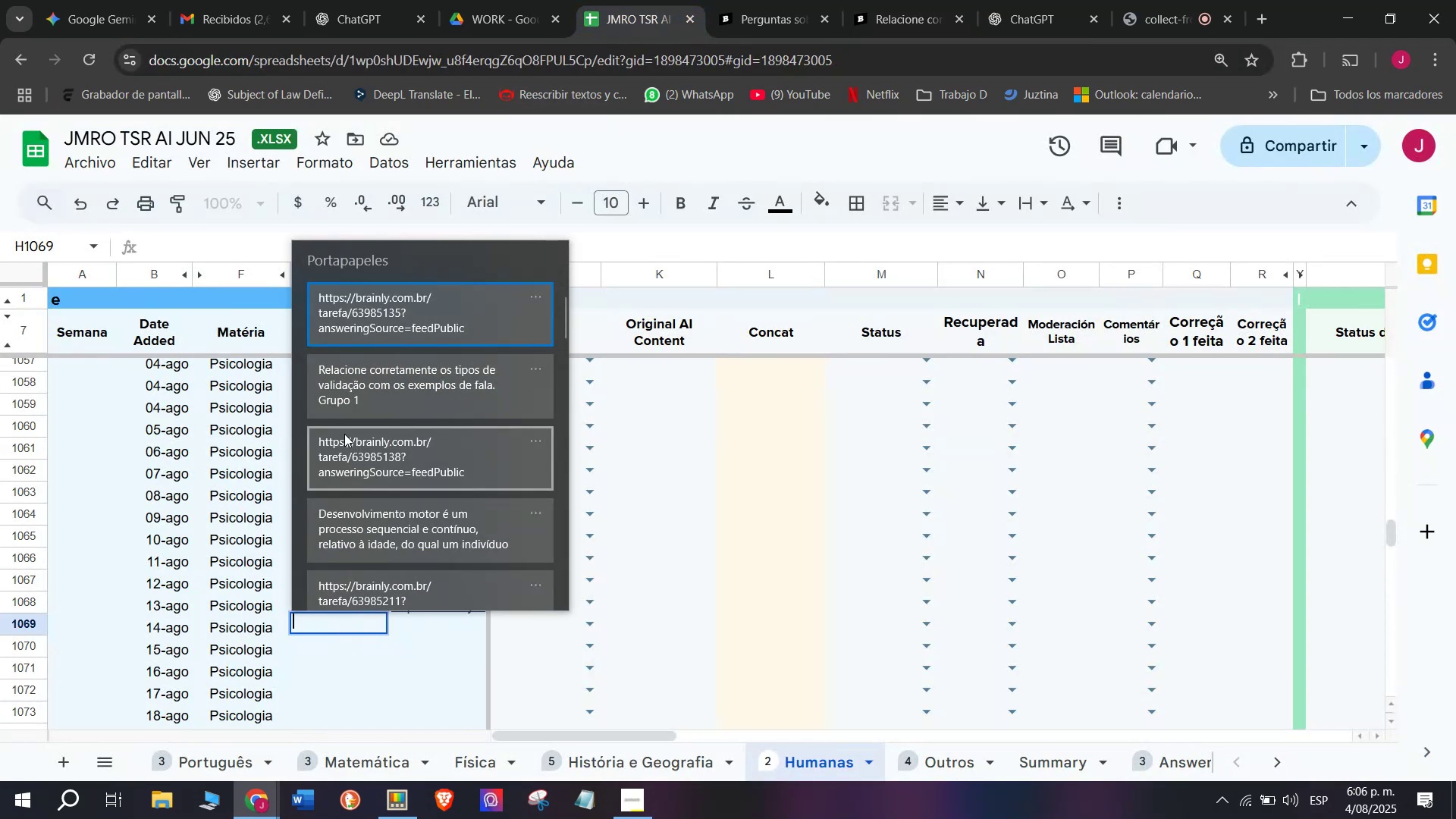 
key(C)
 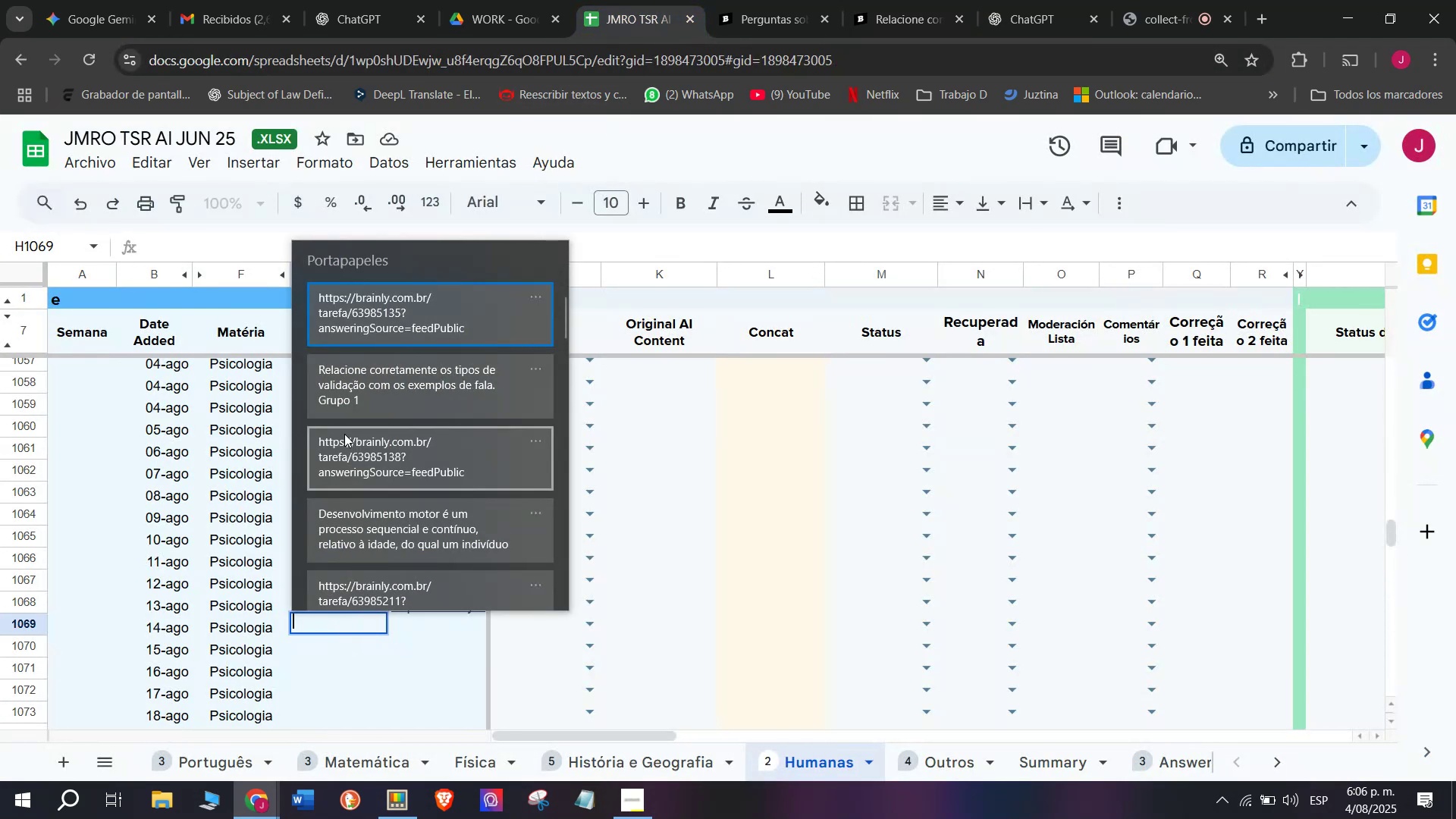 
left_click([413, 382])
 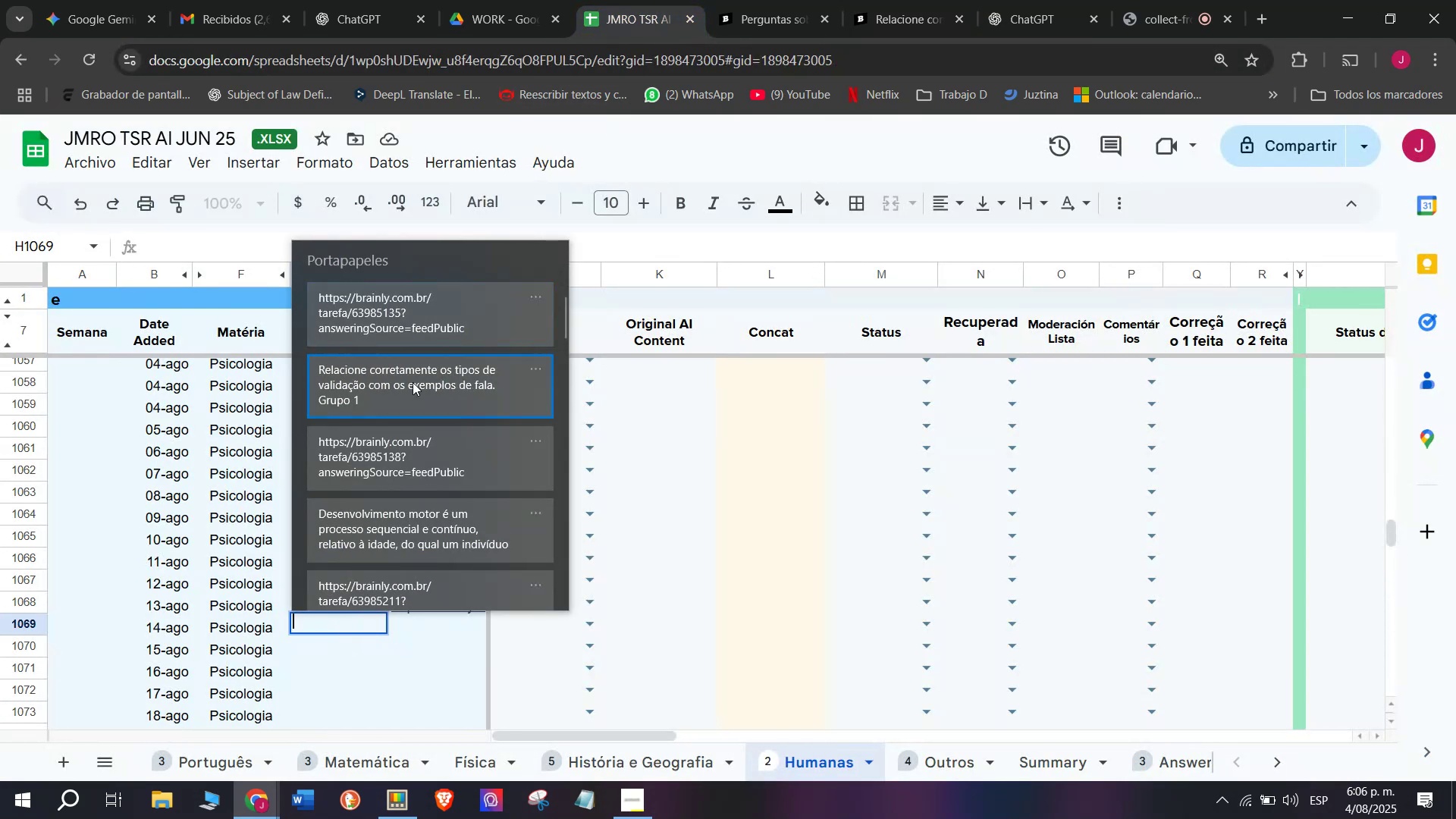 
key(Control+ControlLeft)
 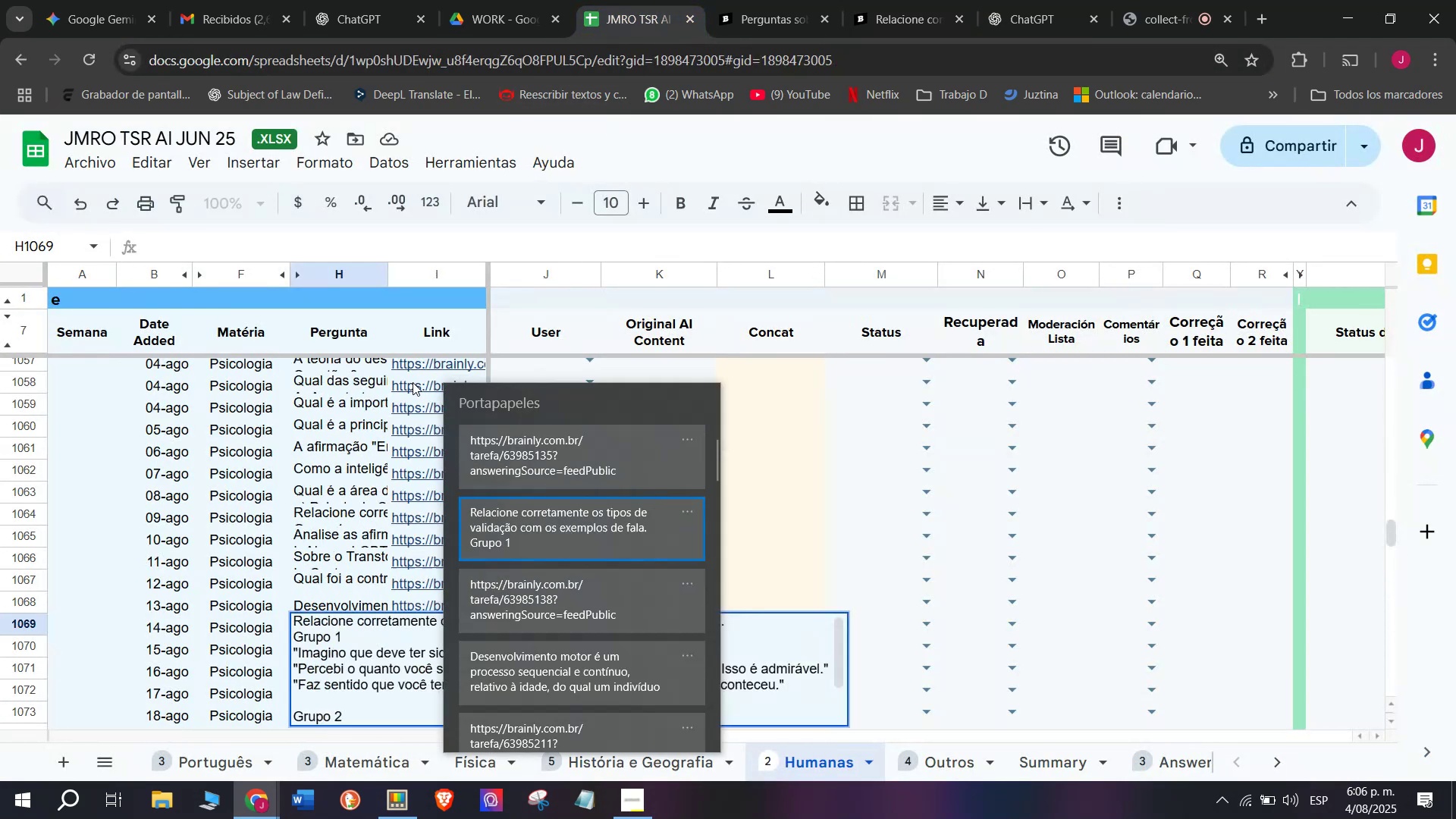 
key(Control+V)
 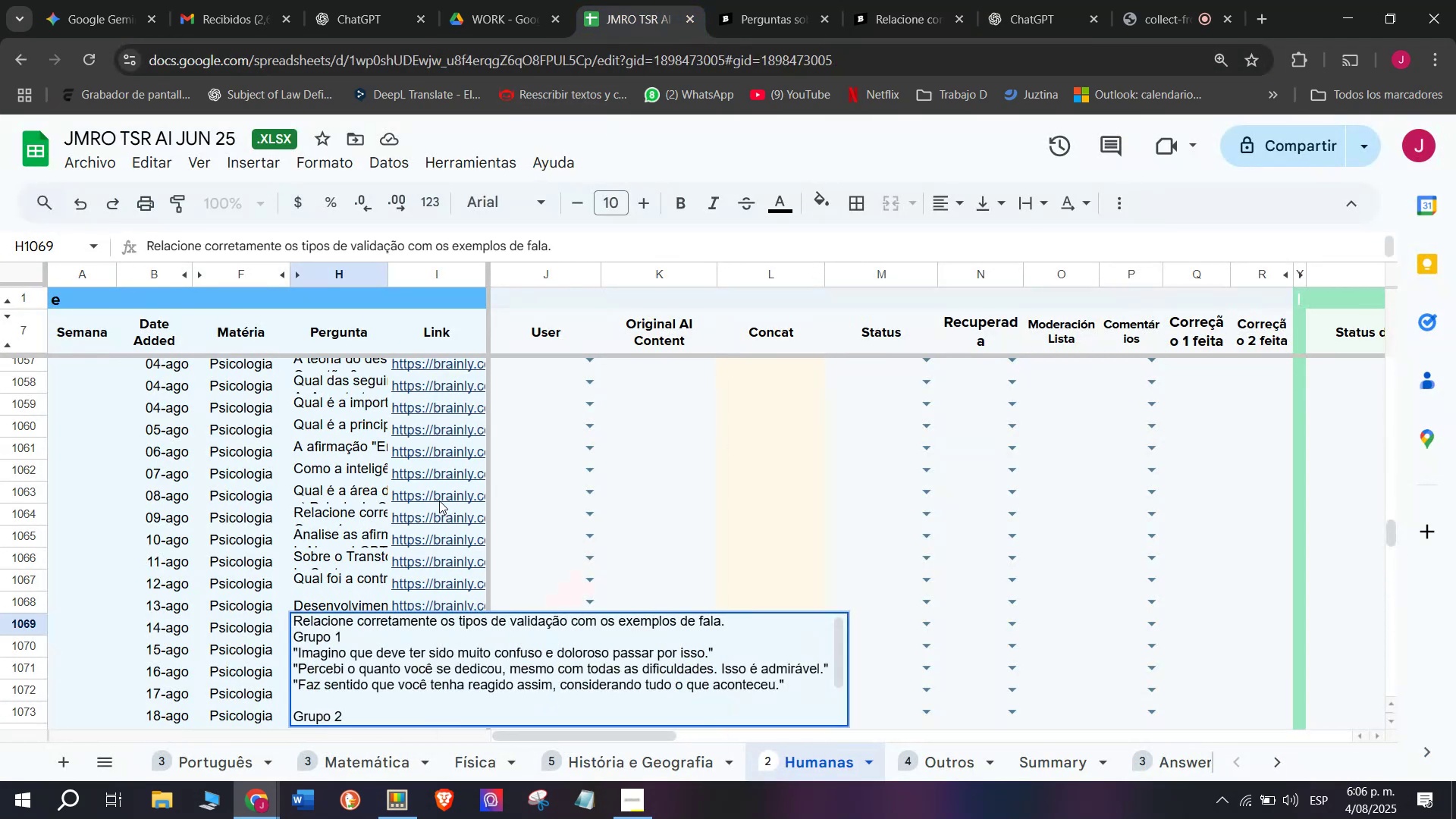 
key(Enter)
 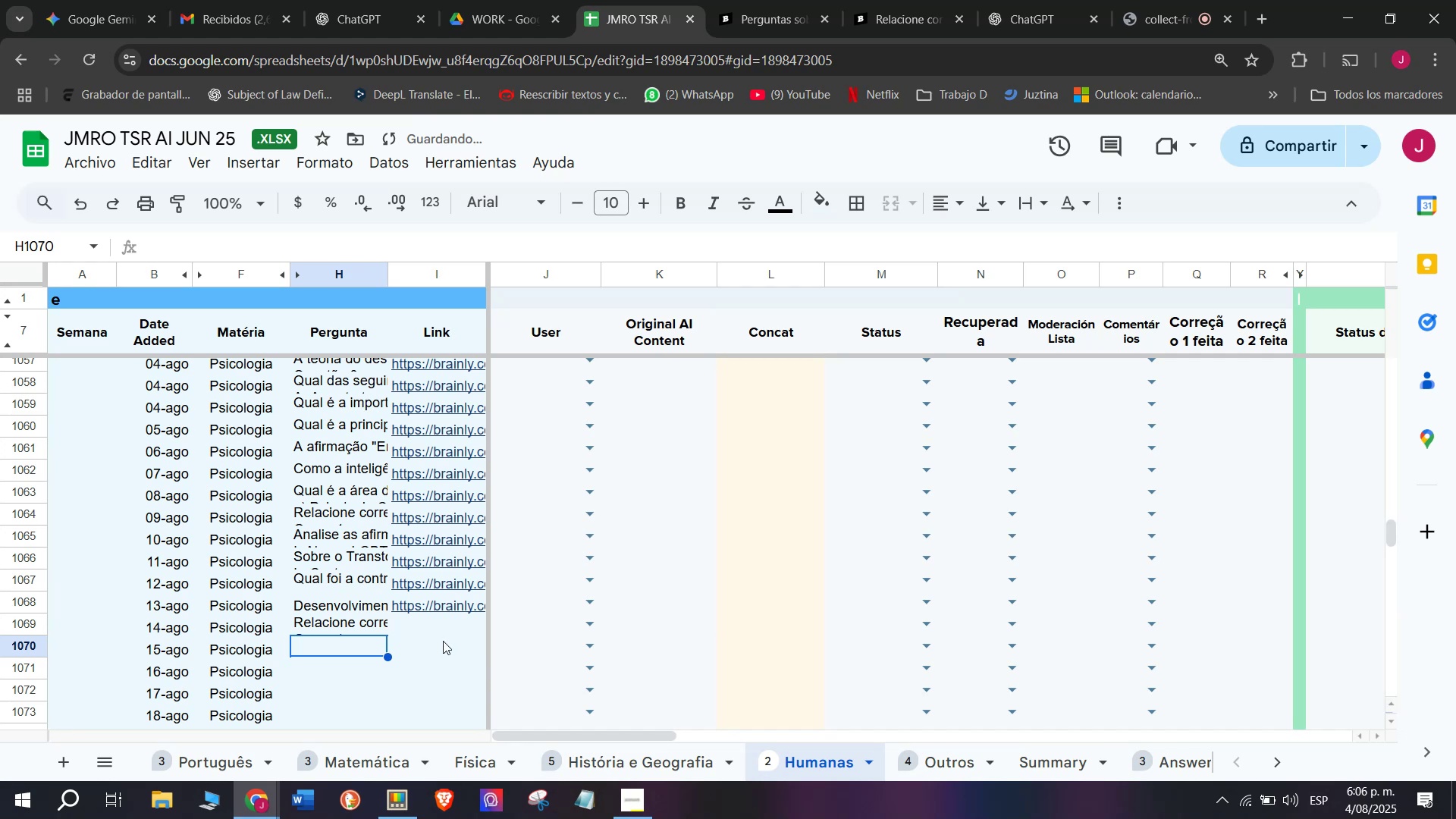 
left_click([437, 630])
 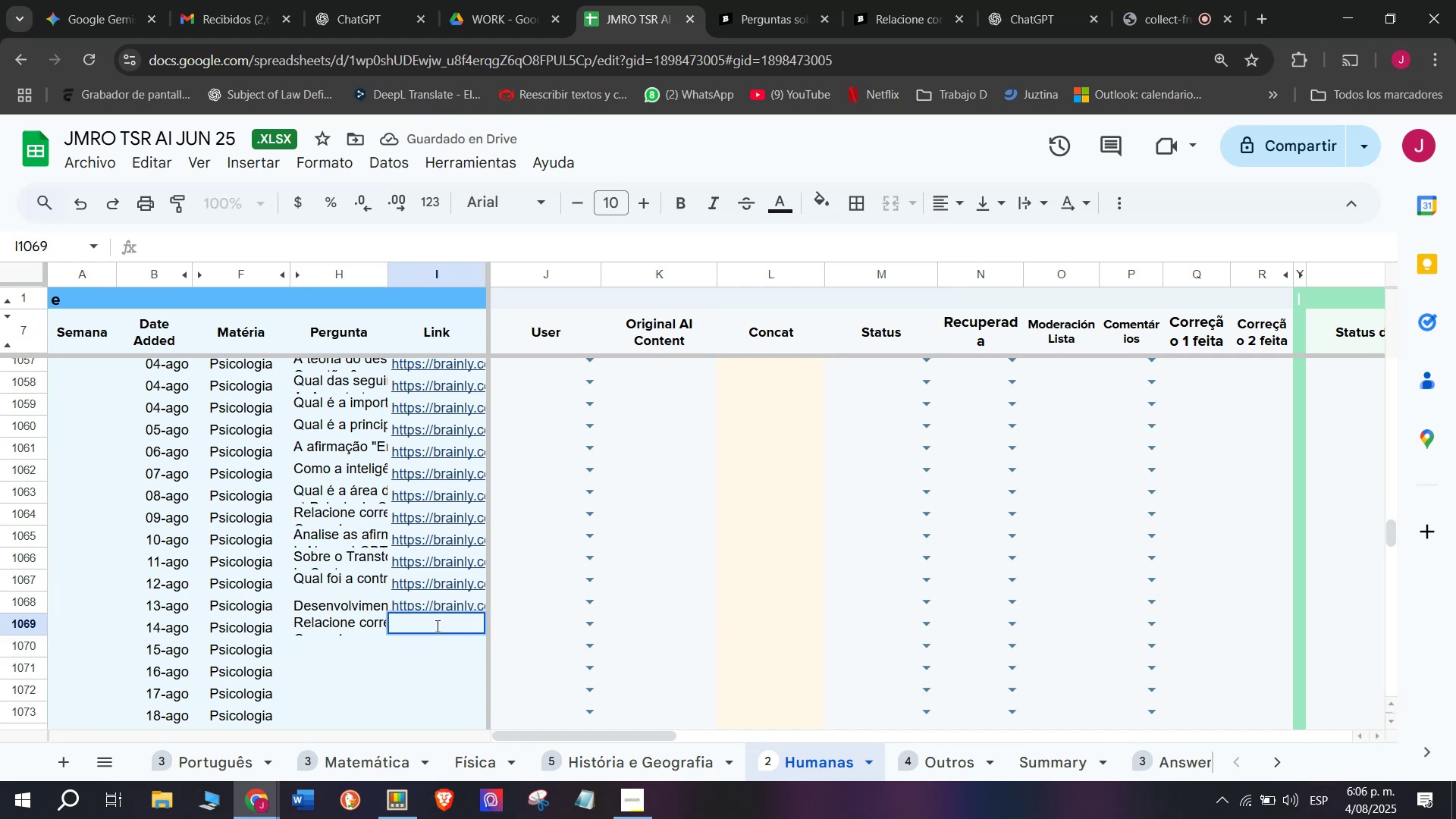 
key(C)
 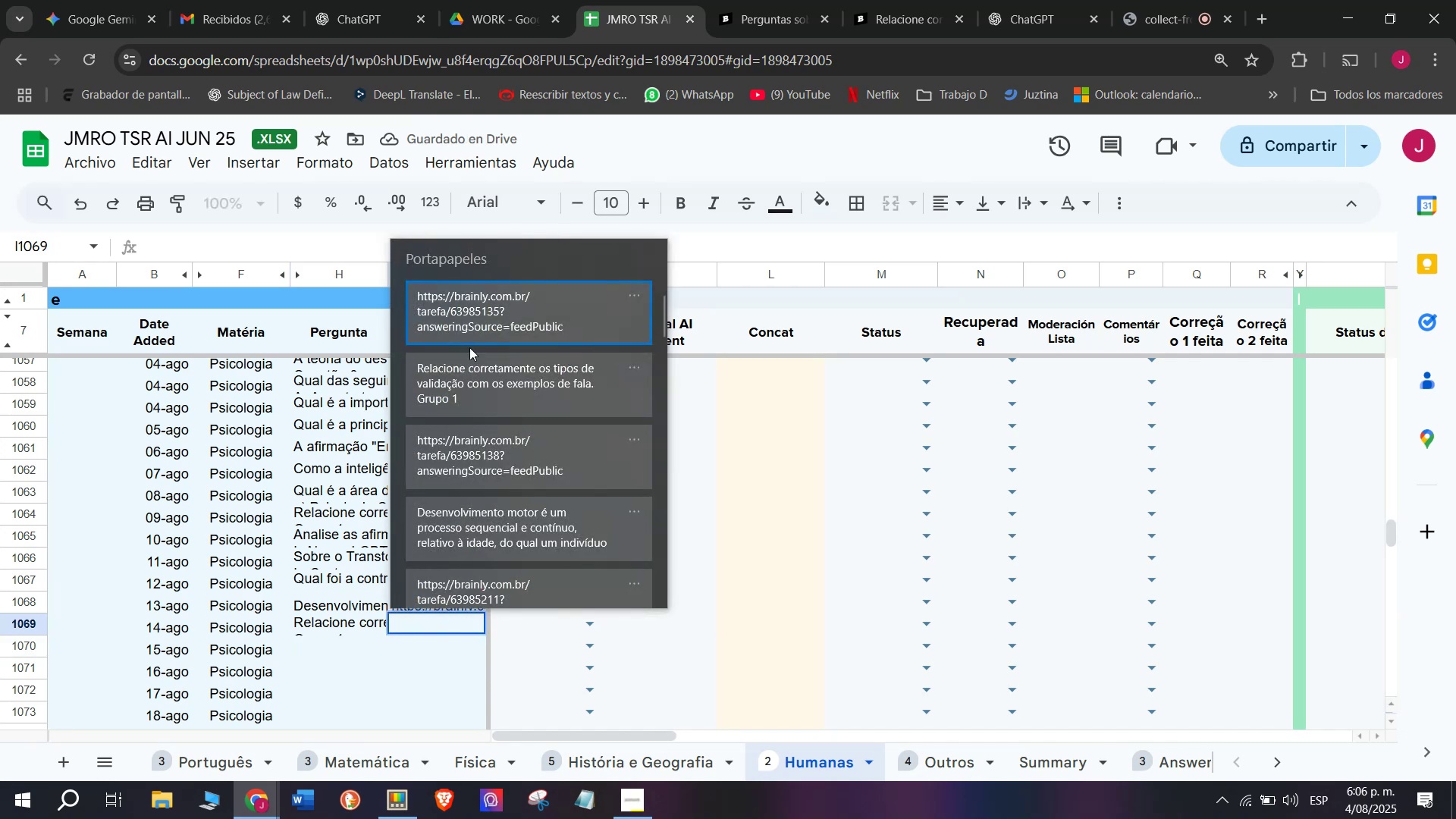 
key(Meta+MetaLeft)
 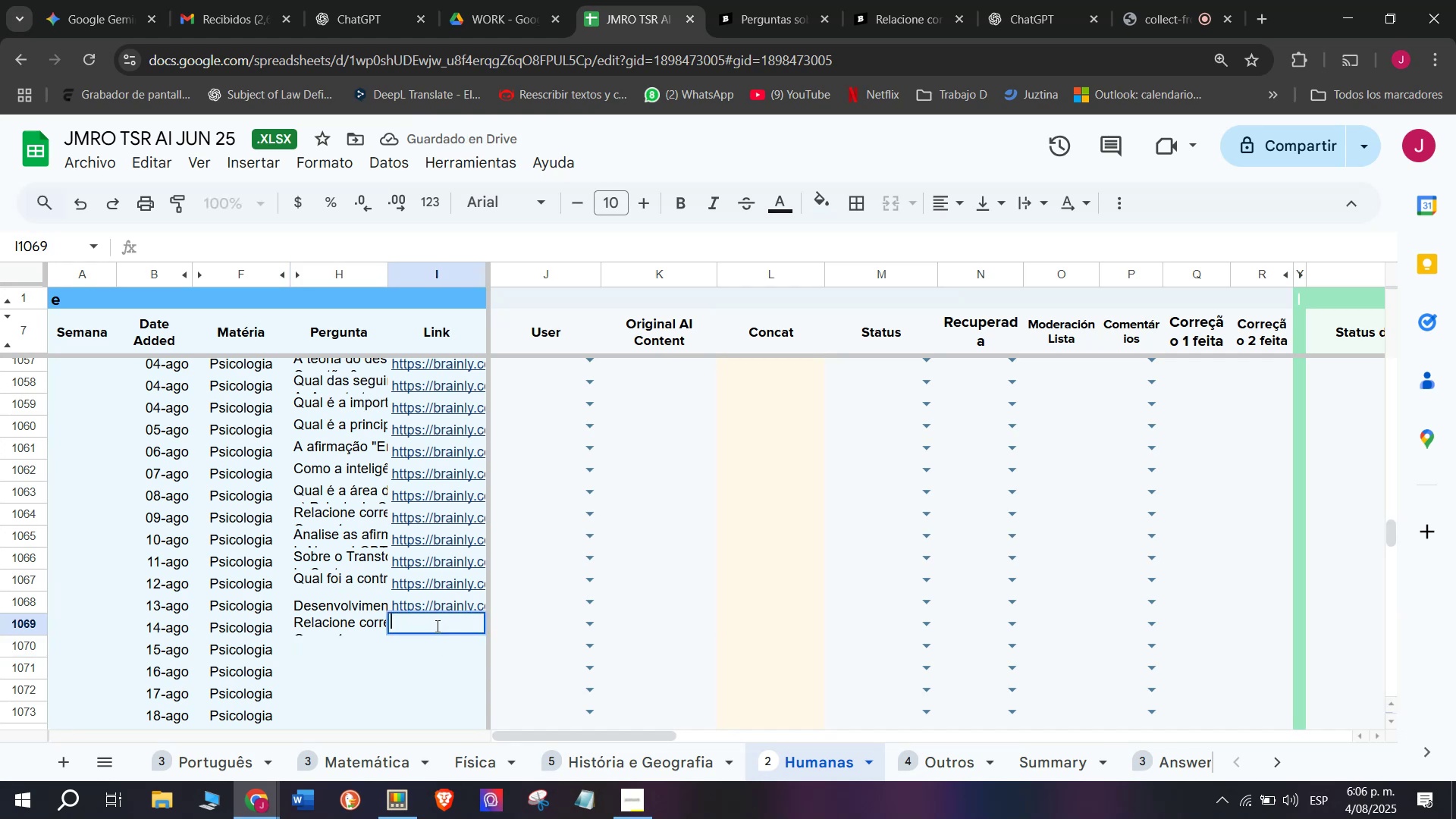 
key(Meta+V)
 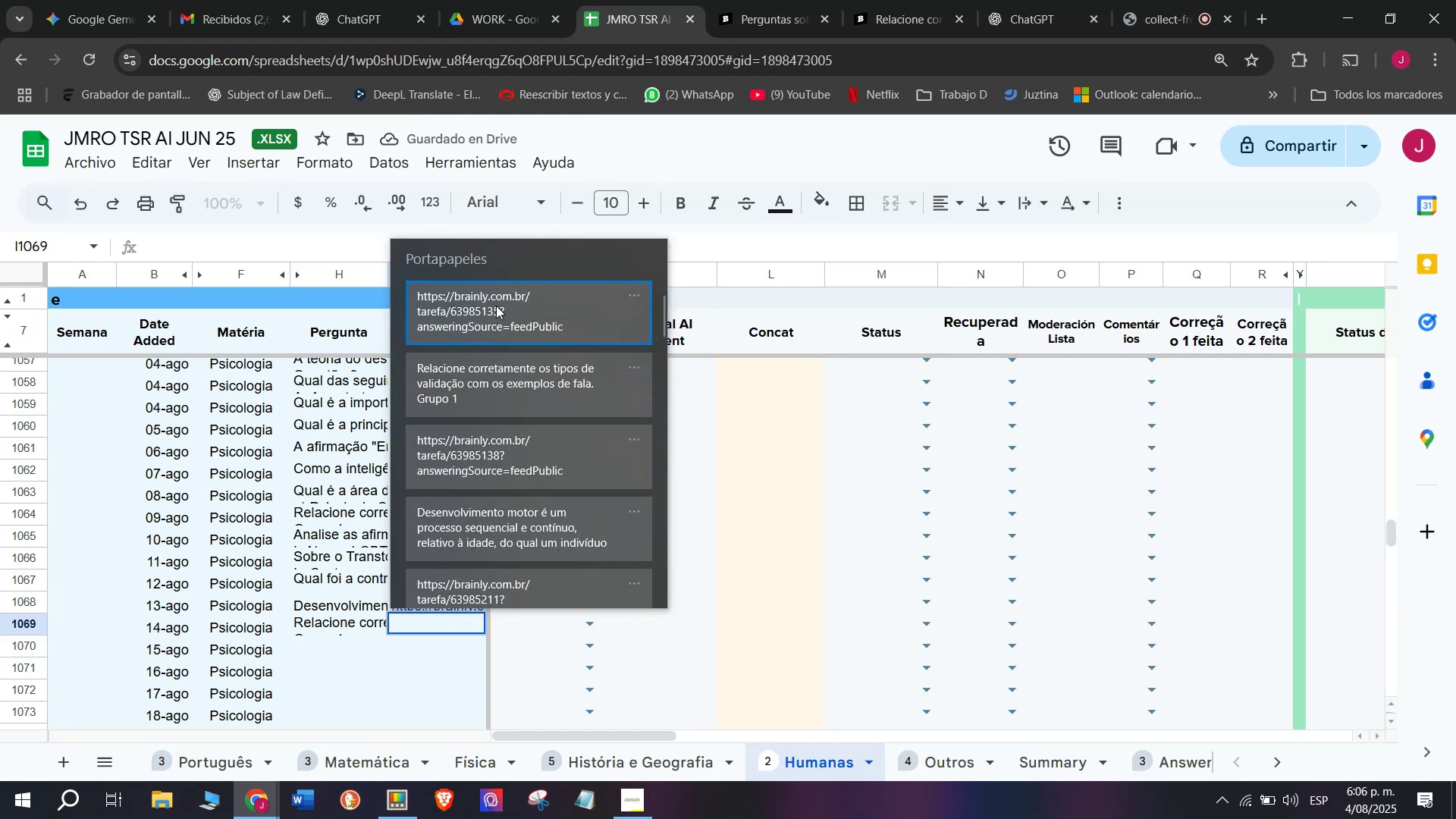 
left_click([496, 306])
 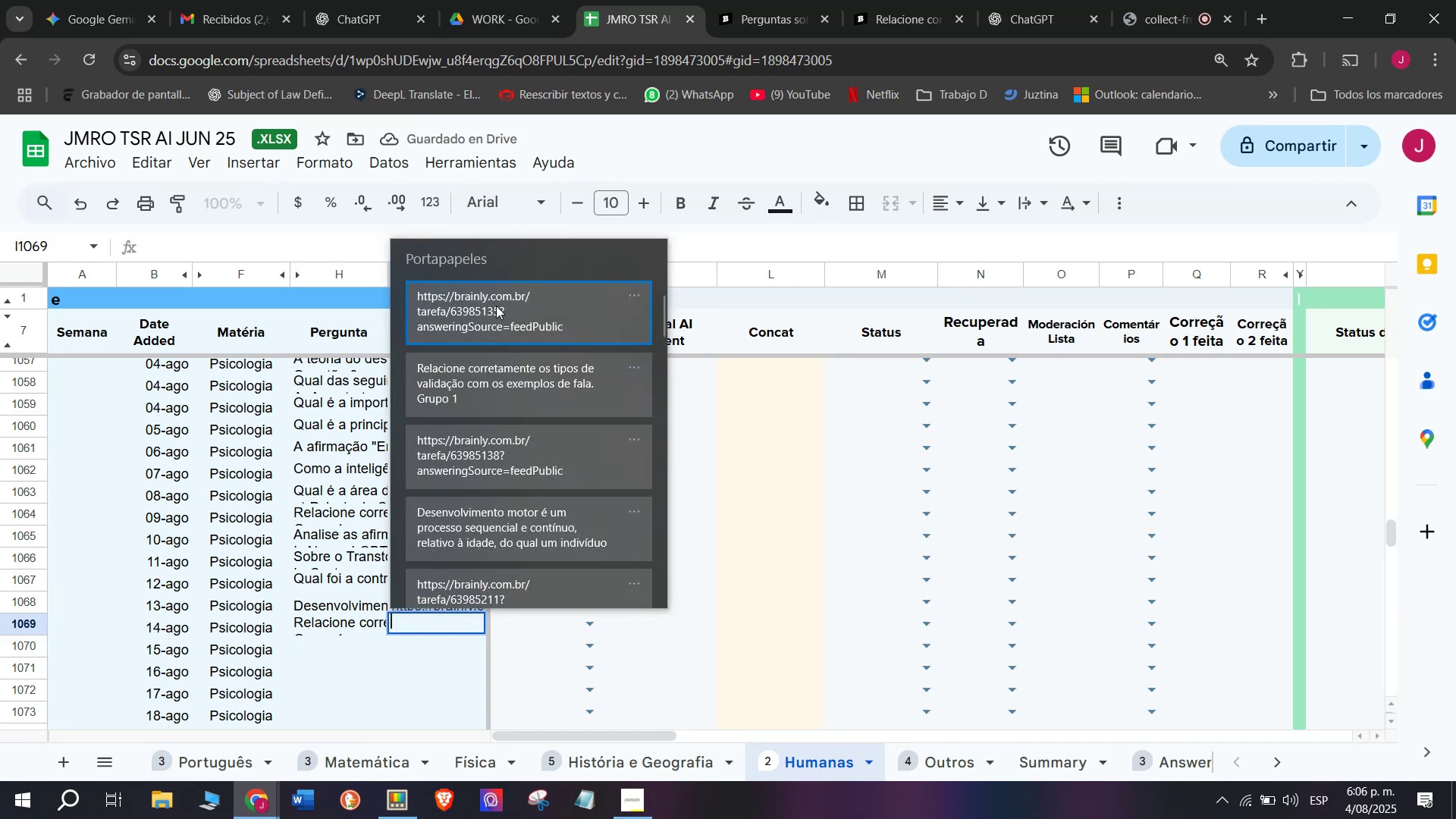 
key(Control+ControlLeft)
 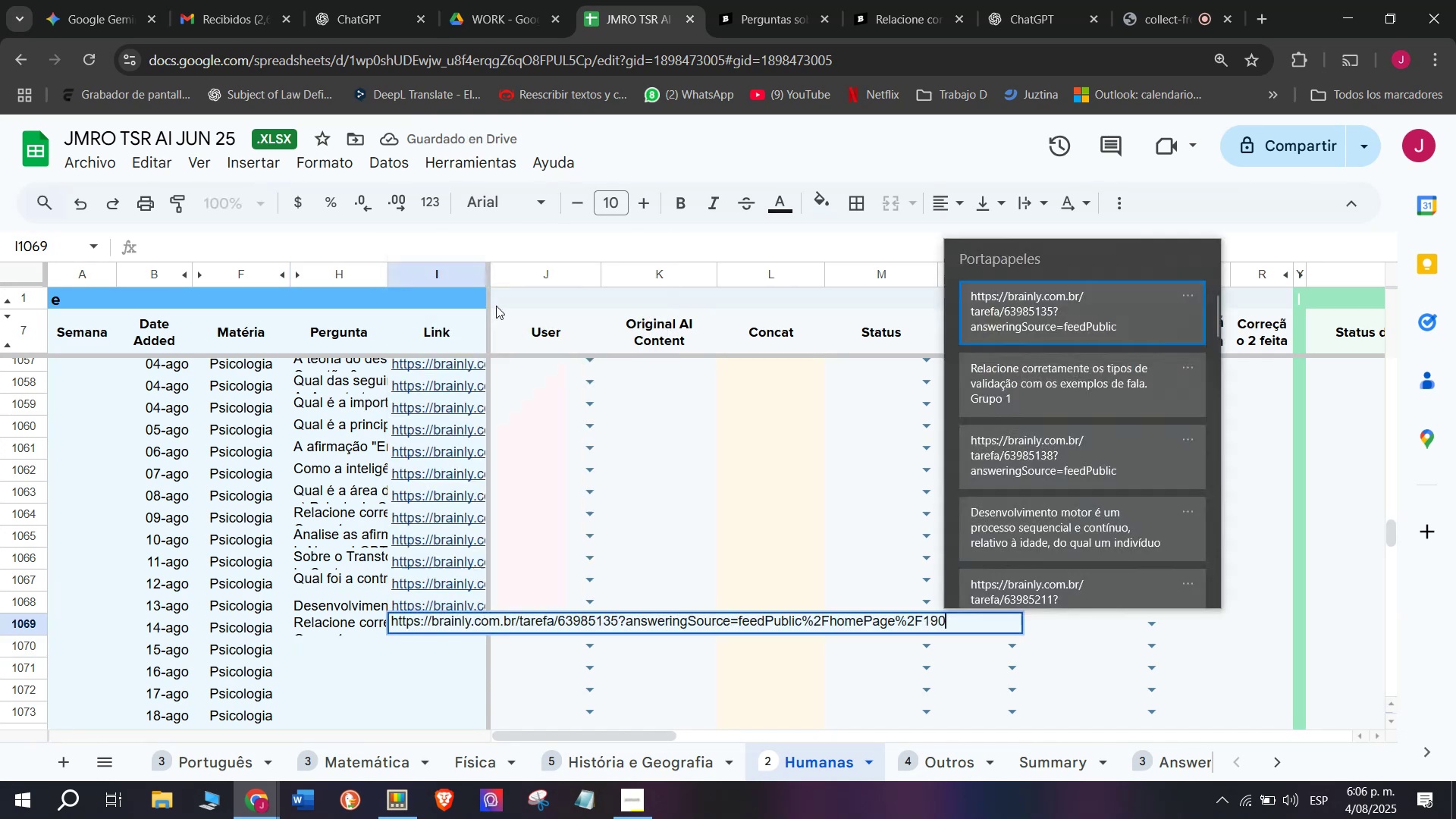 
key(Control+V)
 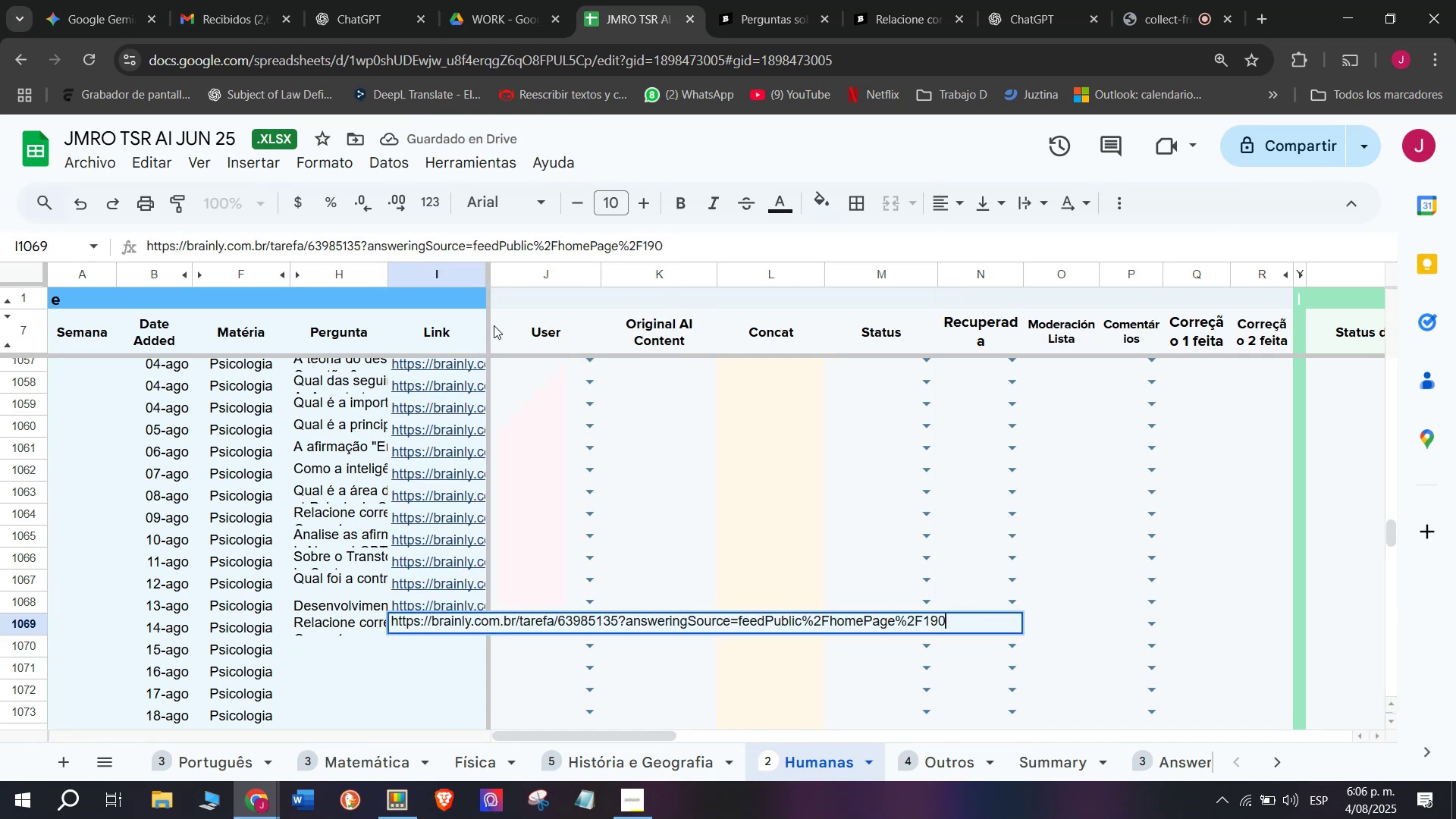 
key(Enter)
 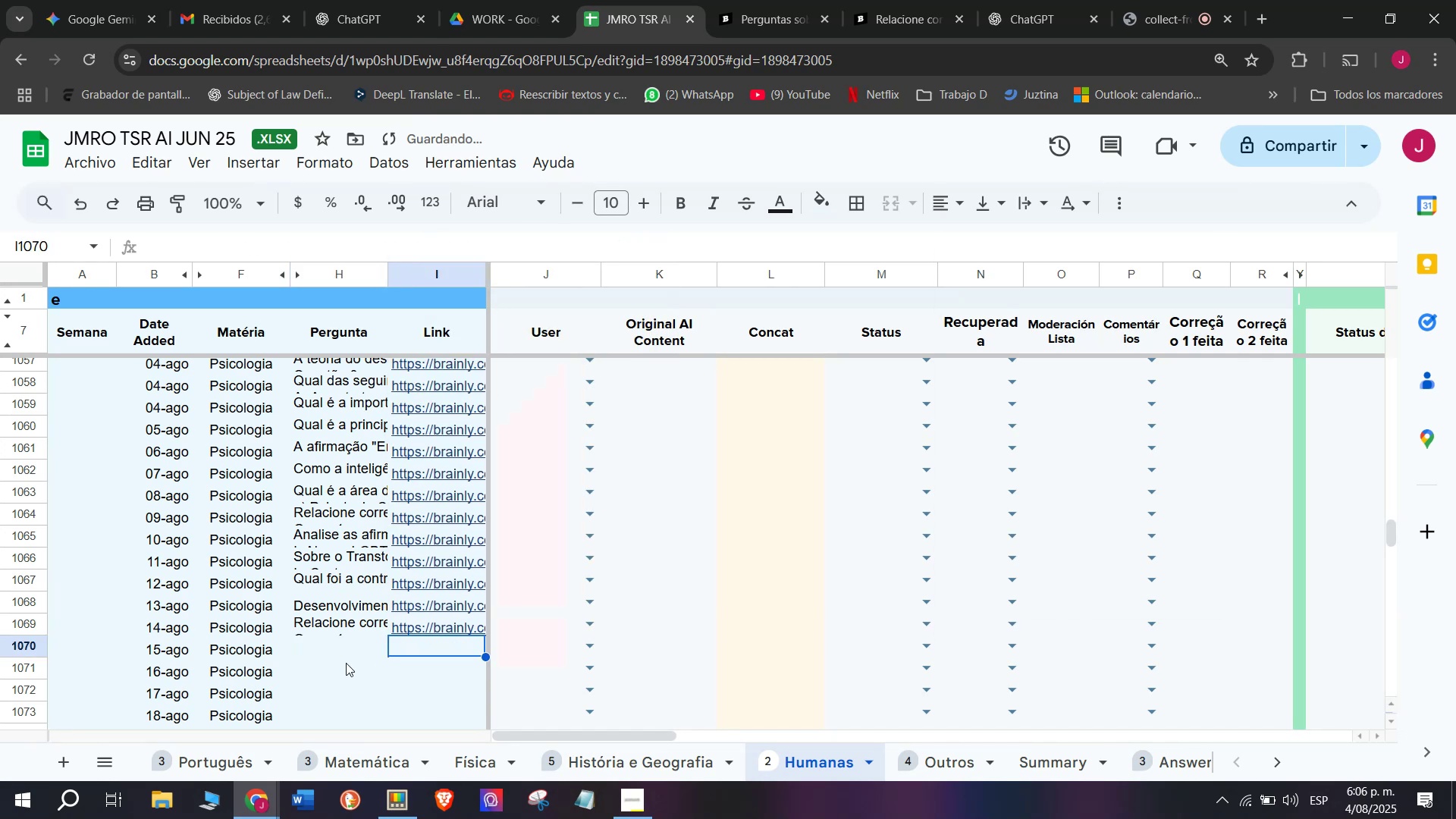 
left_click([334, 653])
 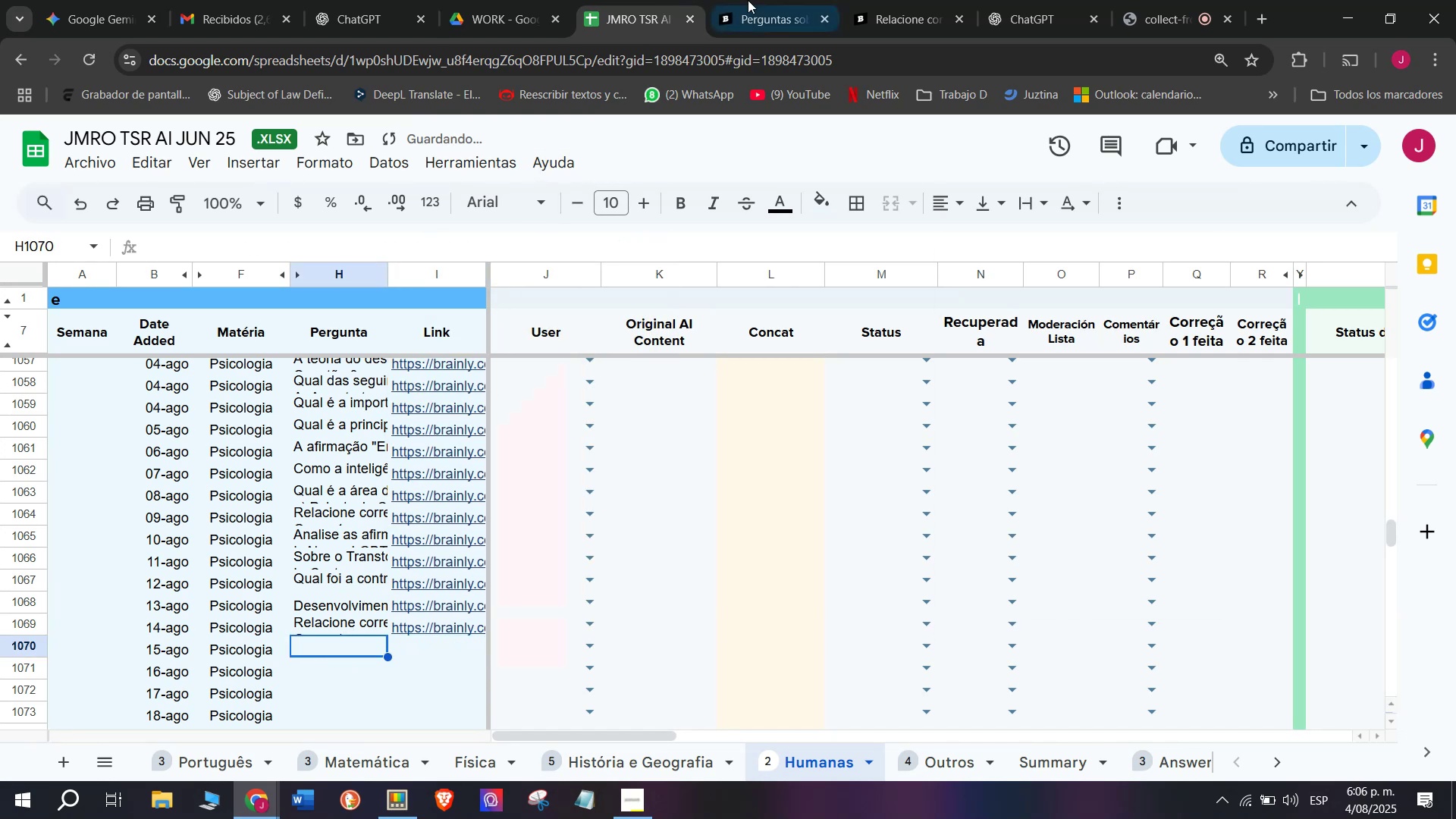 
left_click([750, 0])
 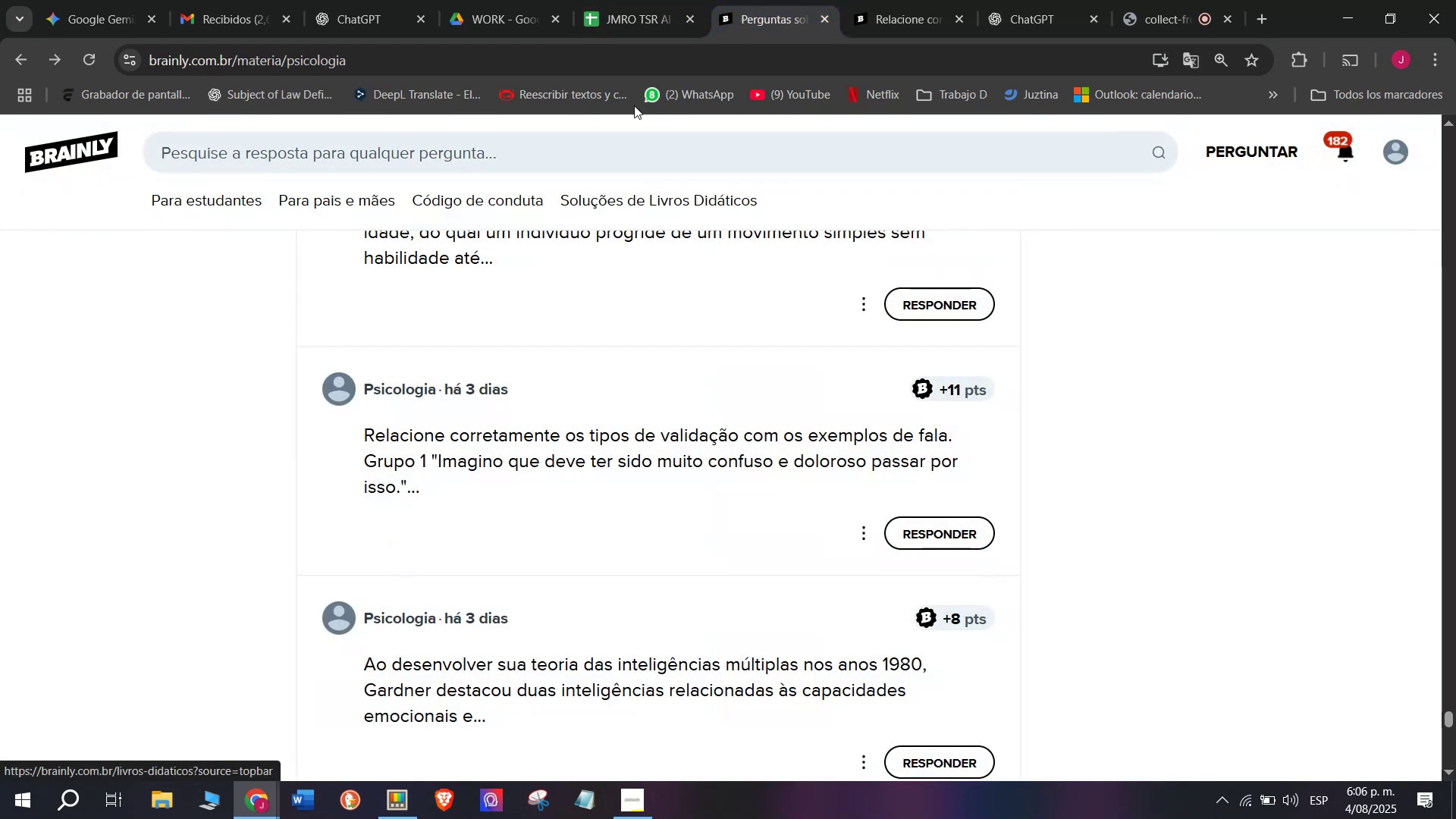 
left_click([634, 0])
 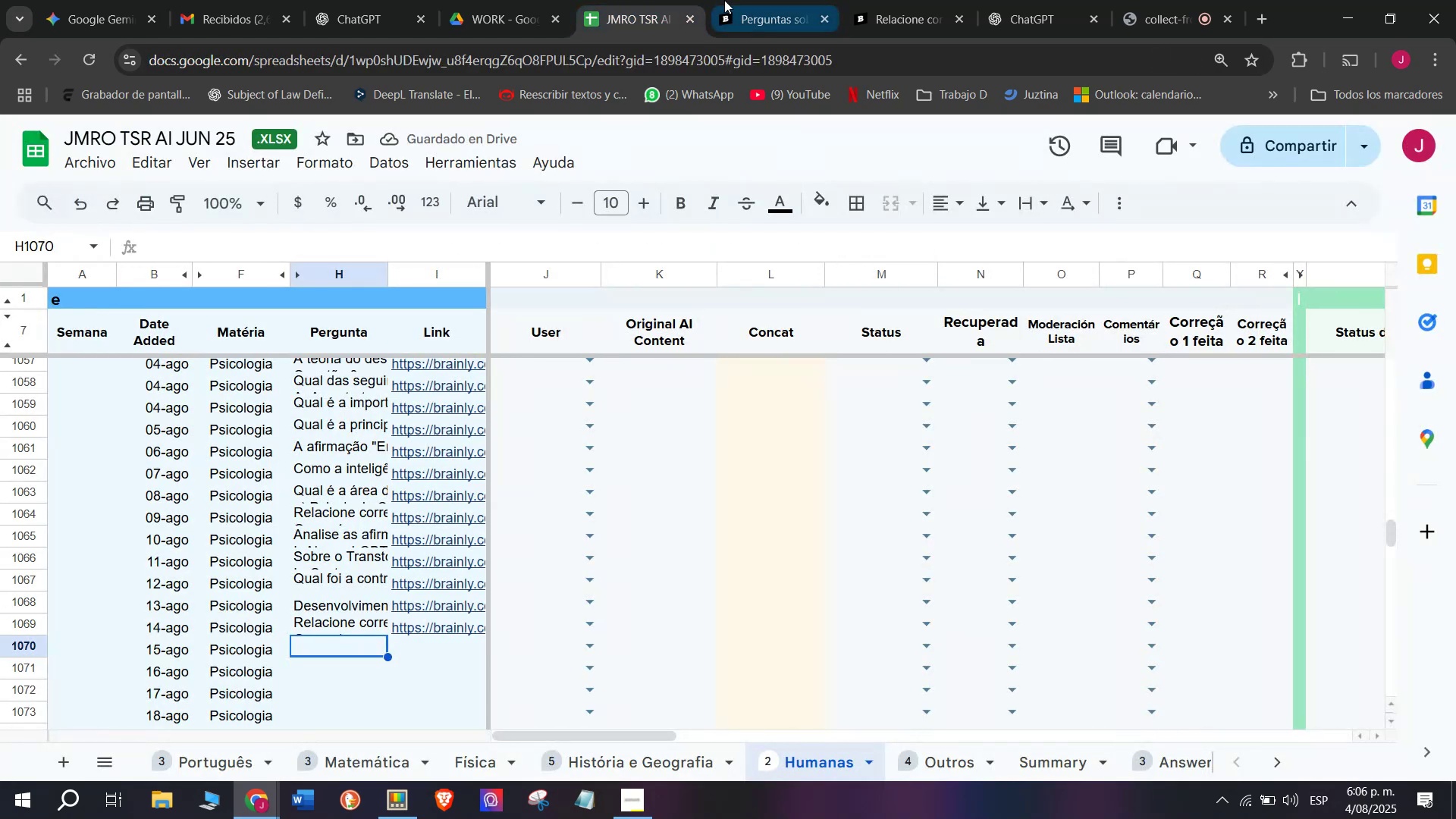 
left_click([730, 0])
 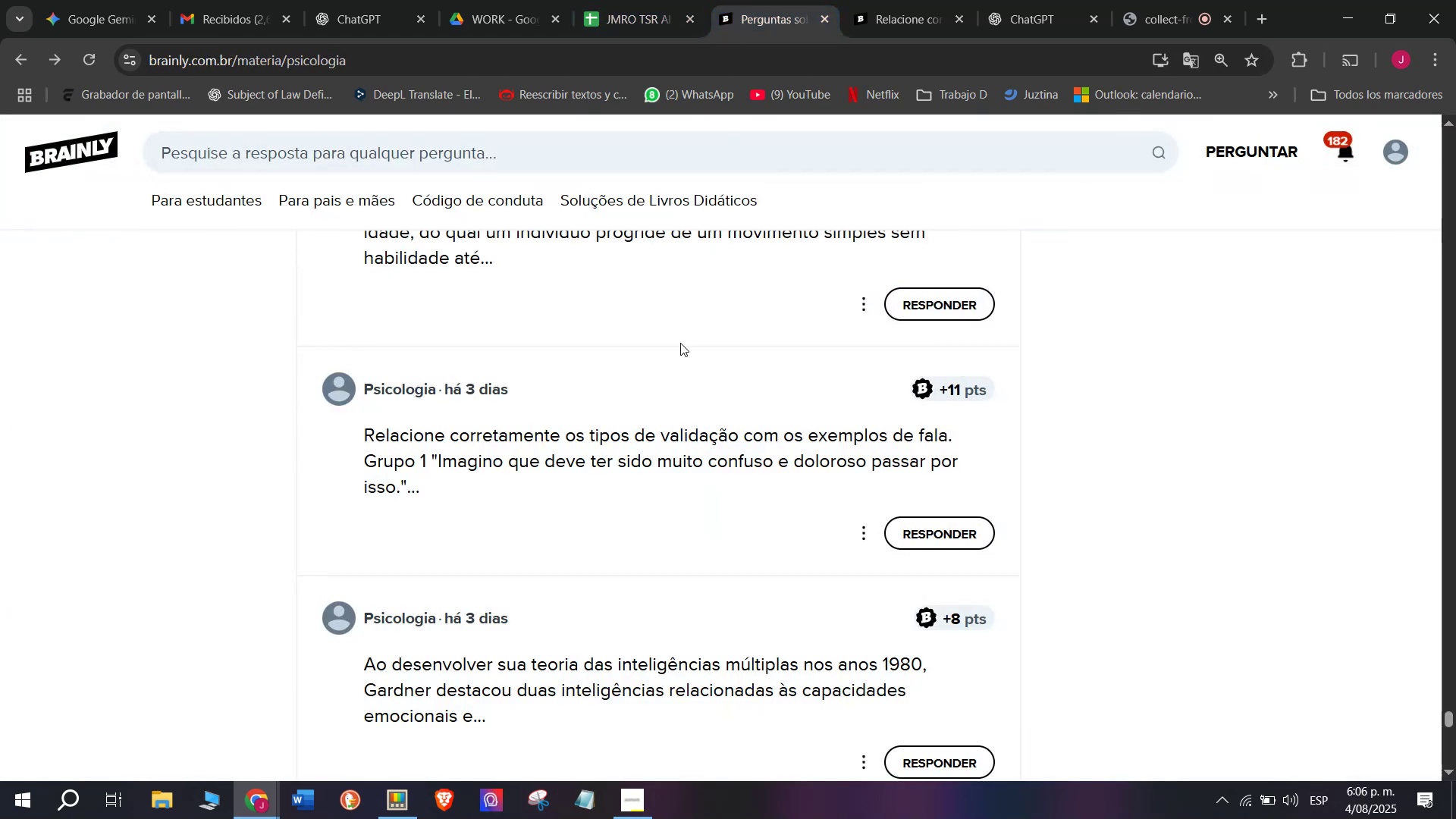 
scroll: coordinate [672, 376], scroll_direction: down, amount: 1.0
 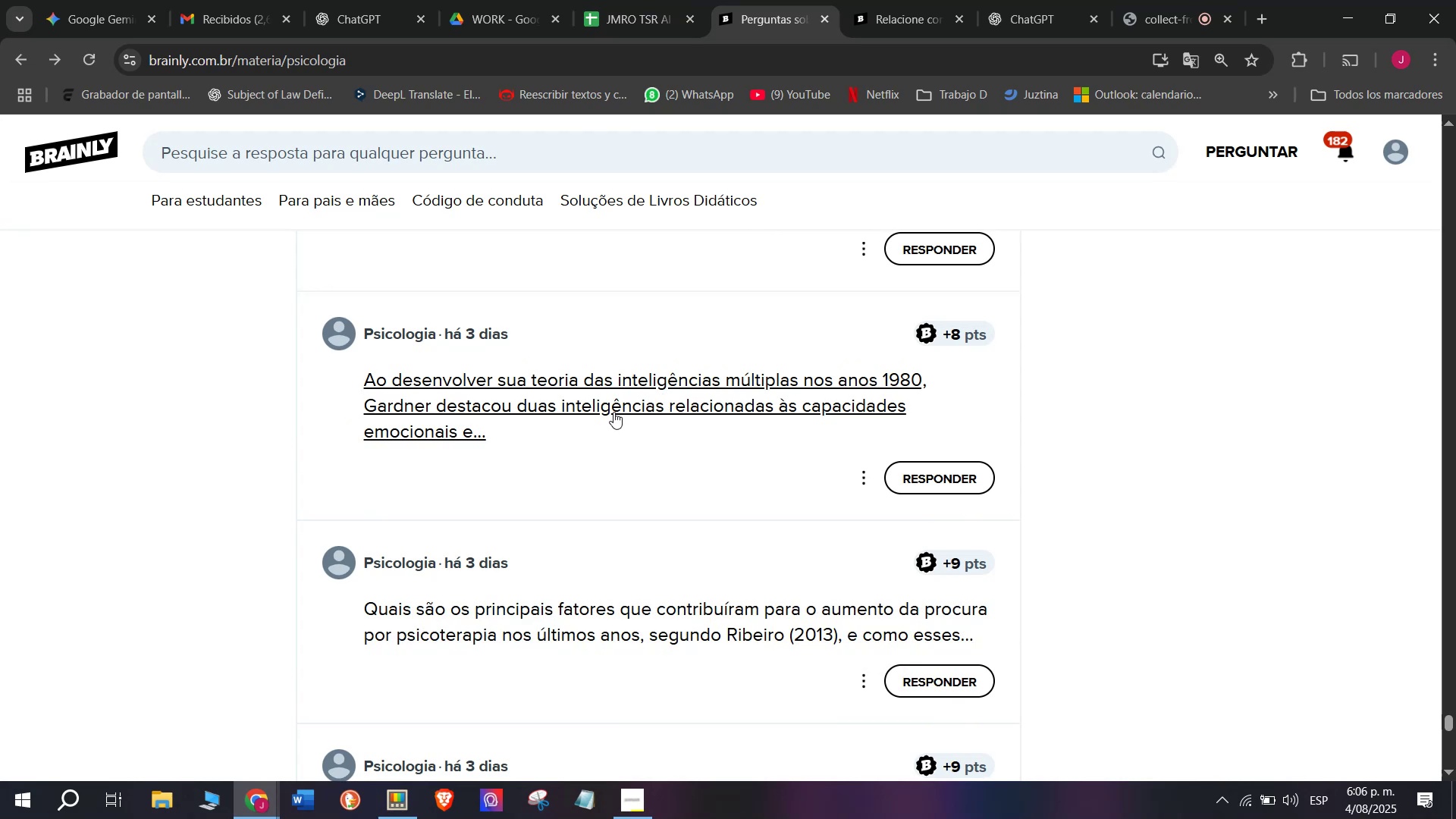 
right_click([613, 412])
 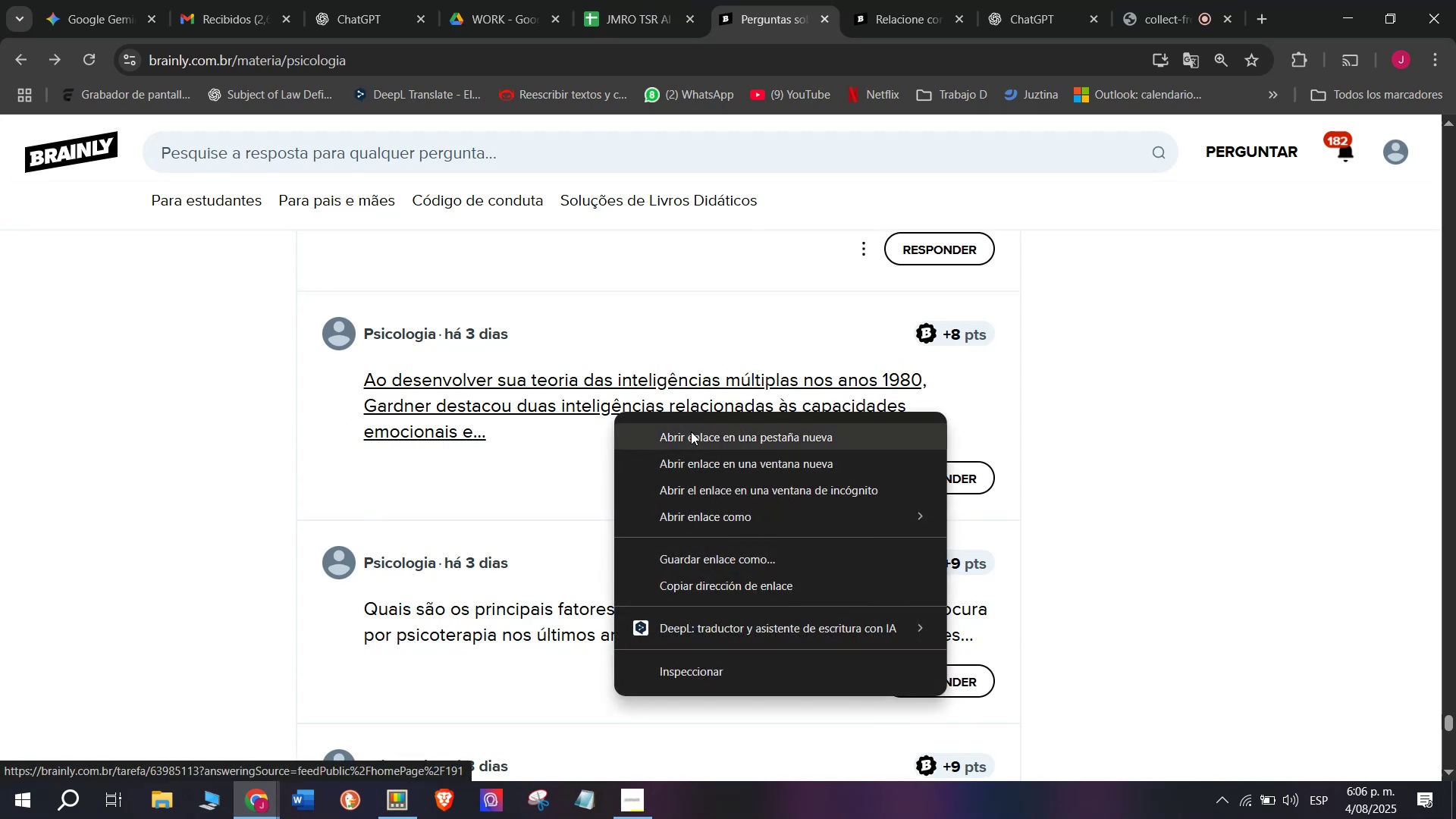 
left_click([692, 438])
 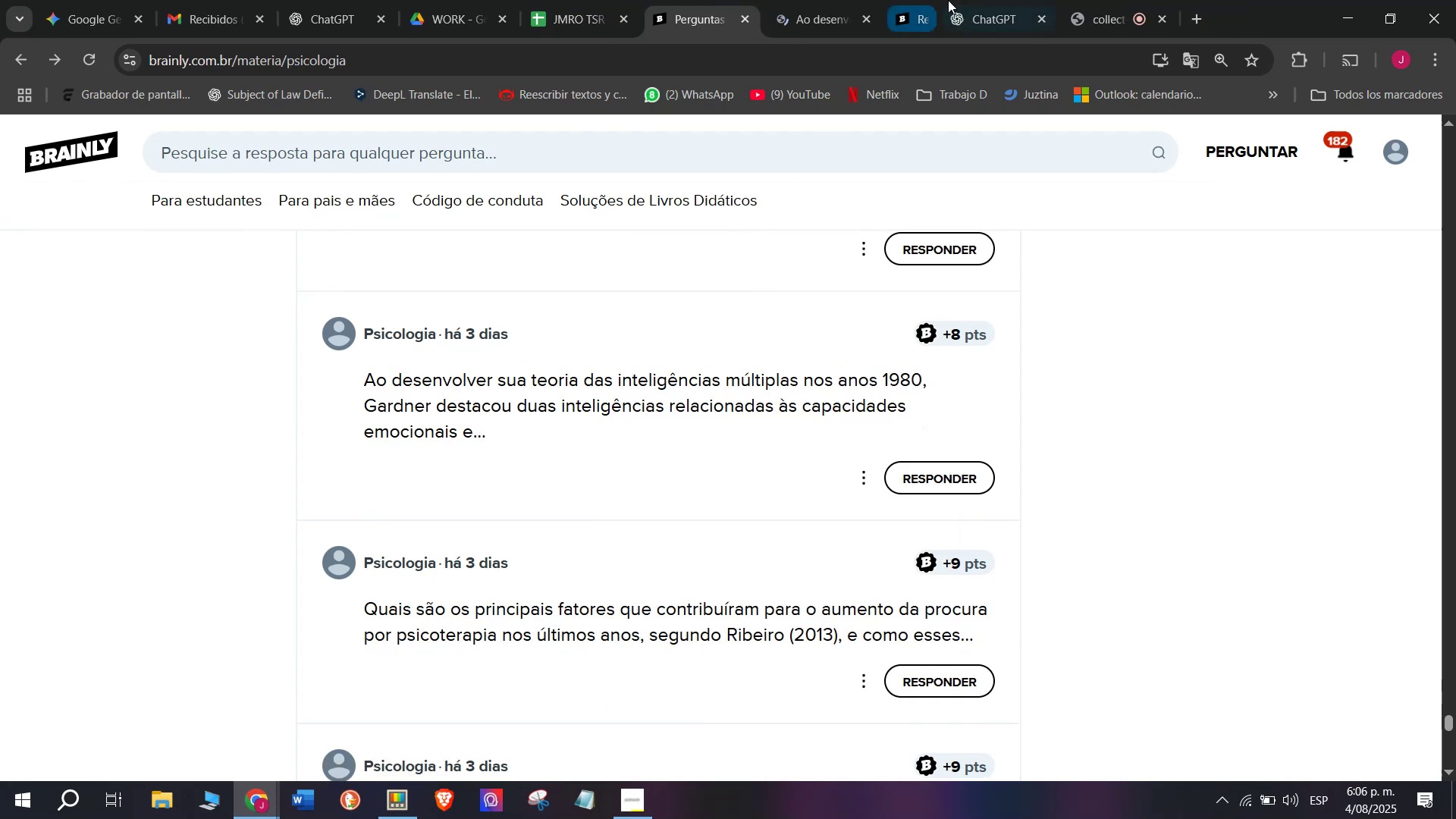 
double_click([828, 0])
 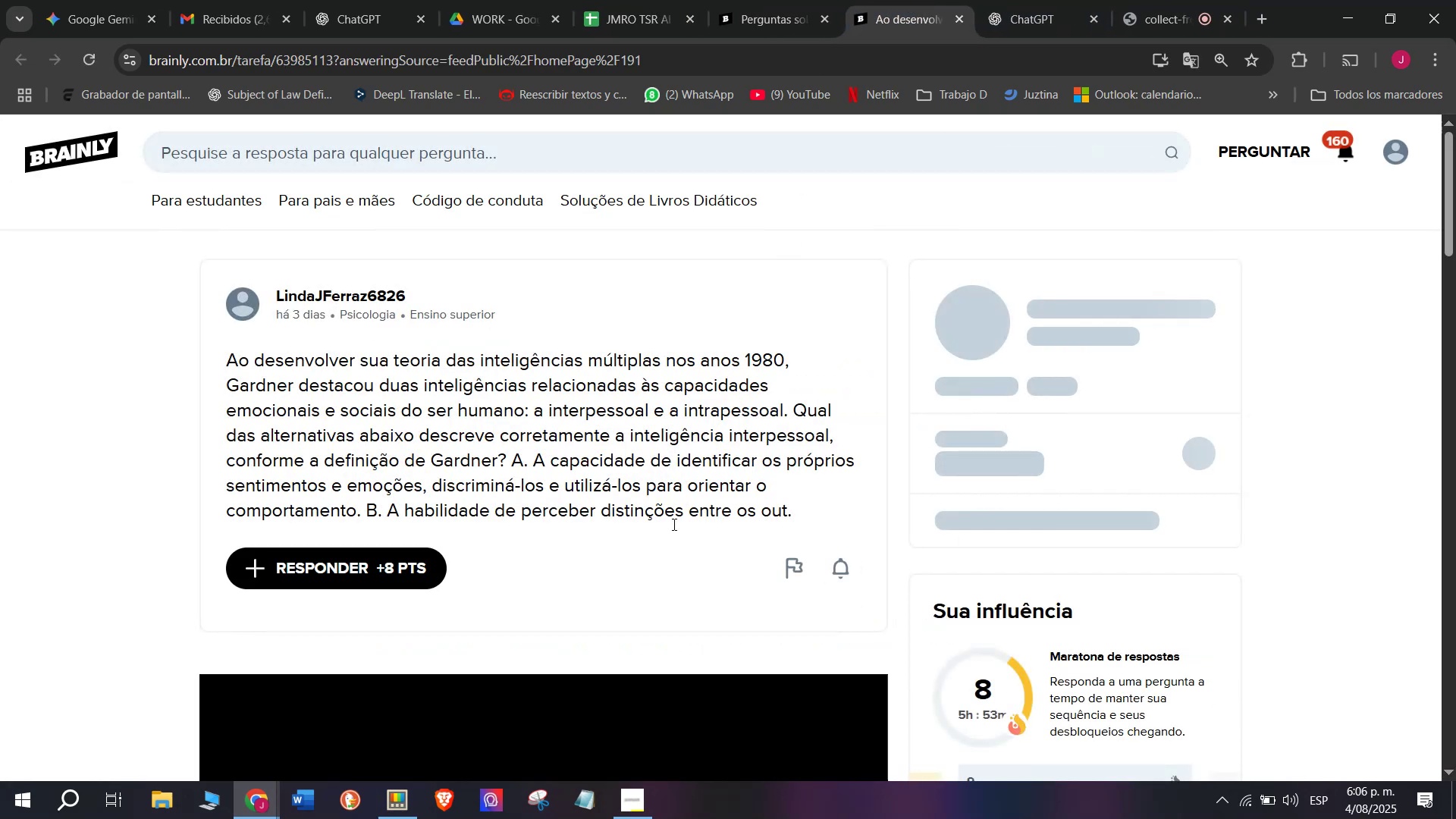 
double_click([662, 482])
 